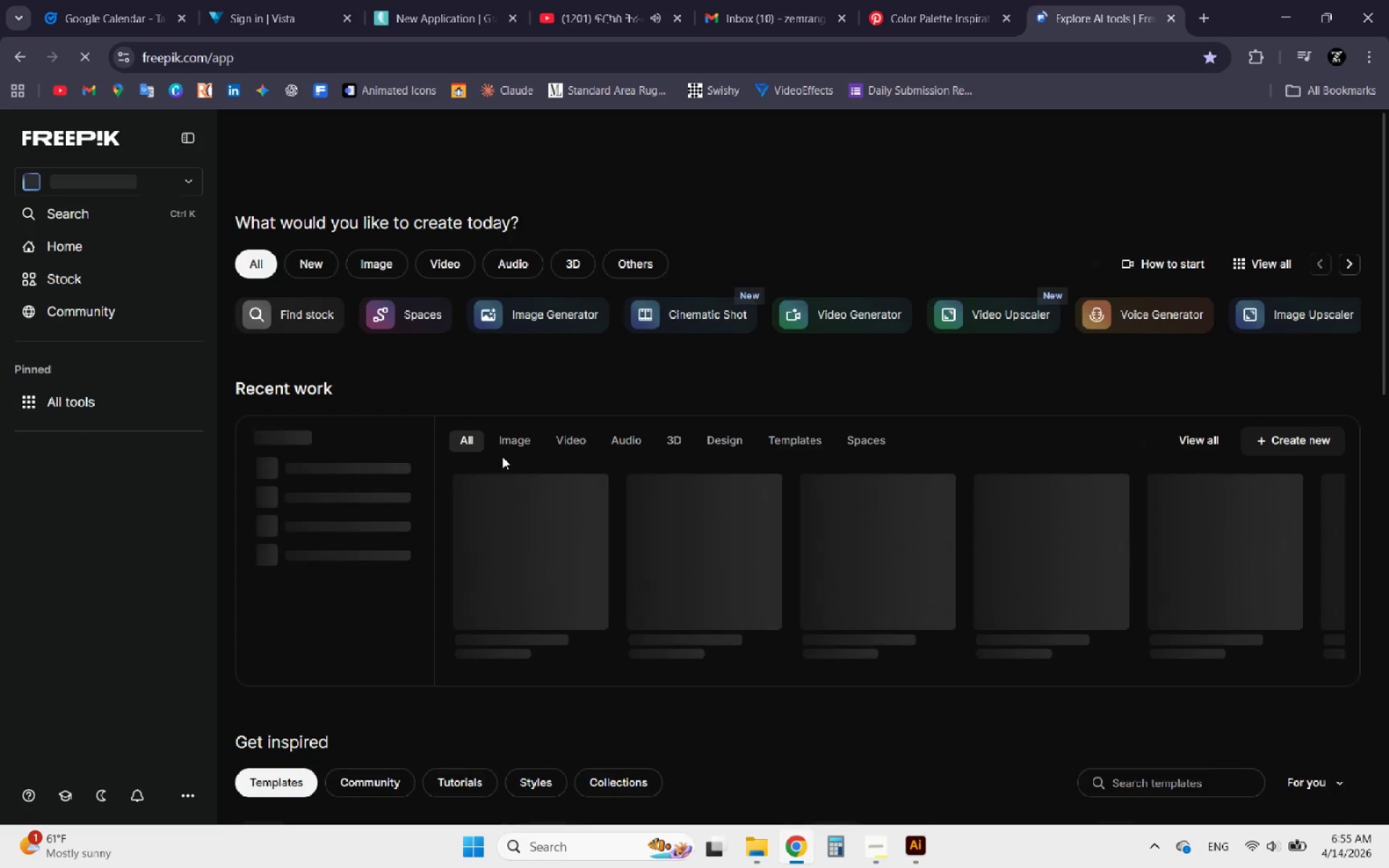 
wait(6.98)
 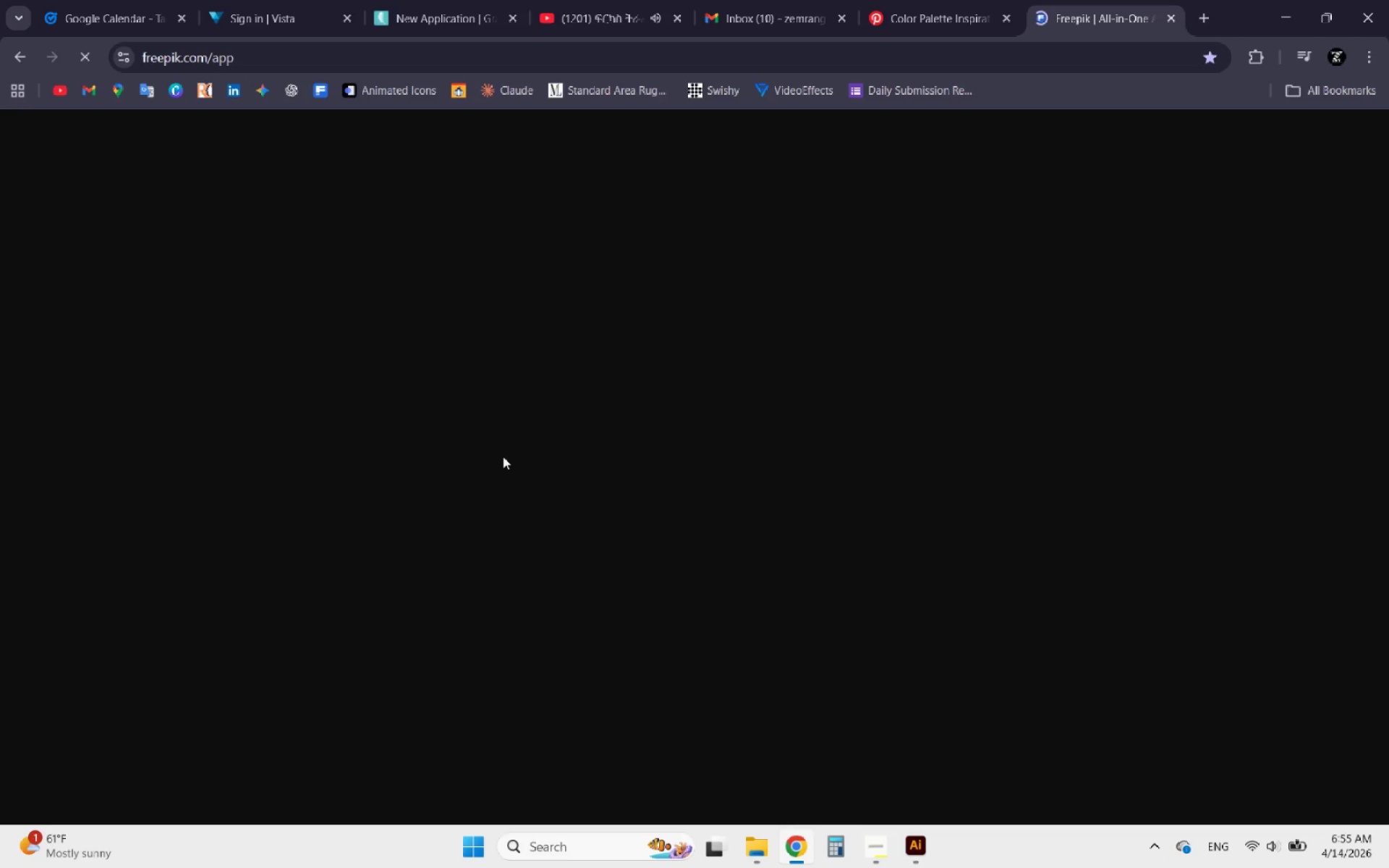 
left_click([669, 145])
 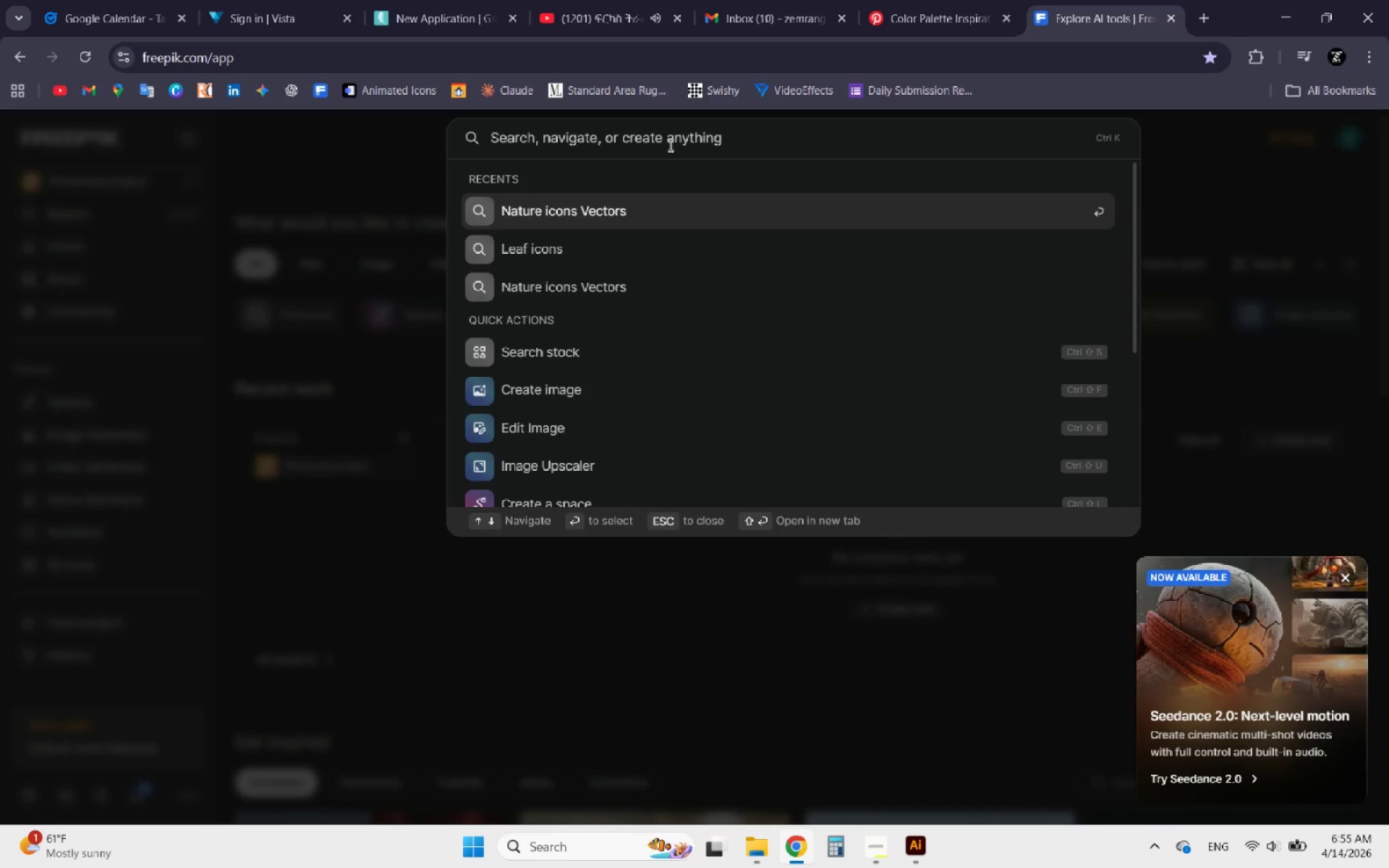 
type(deep navy background)
 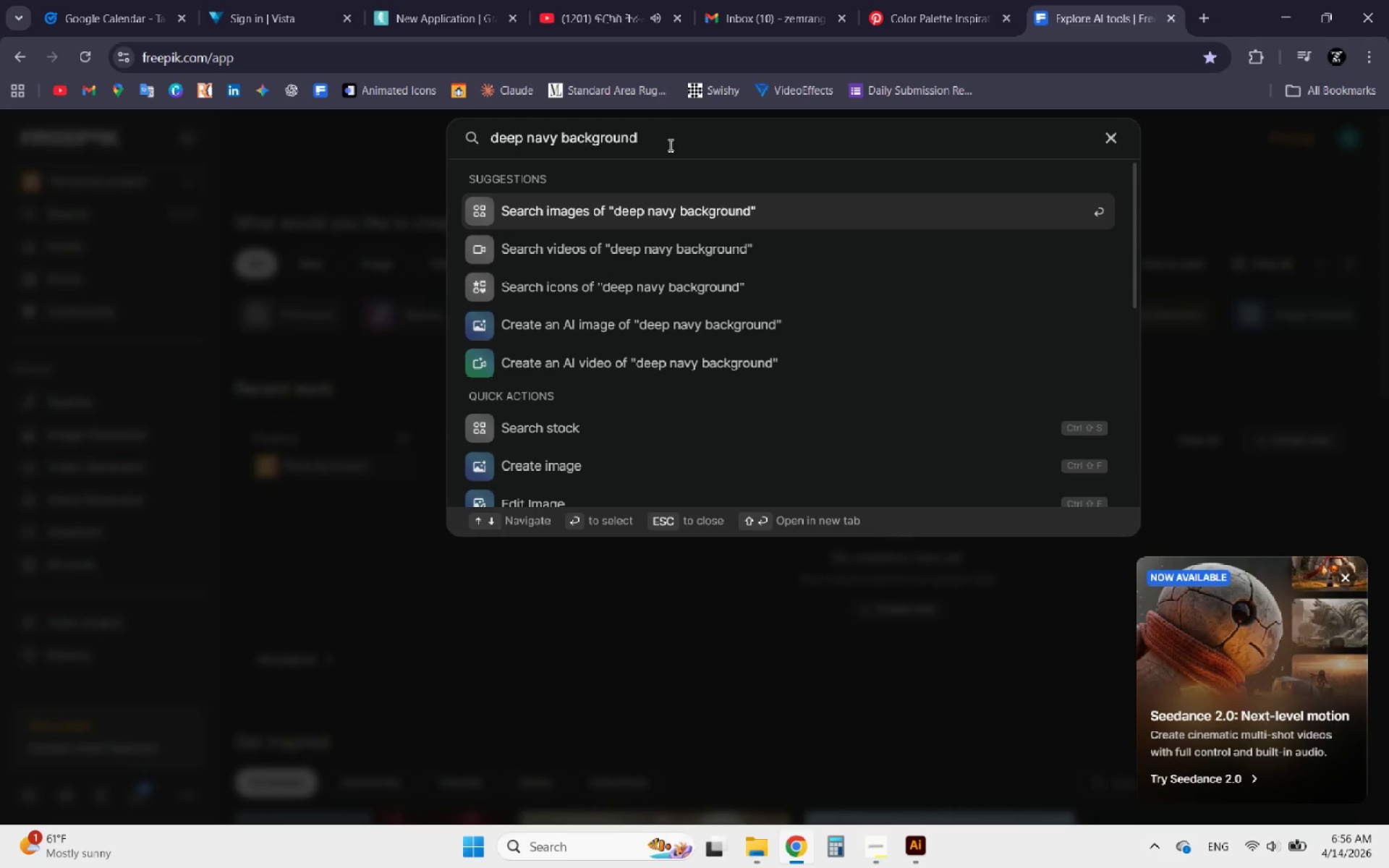 
key(Enter)
 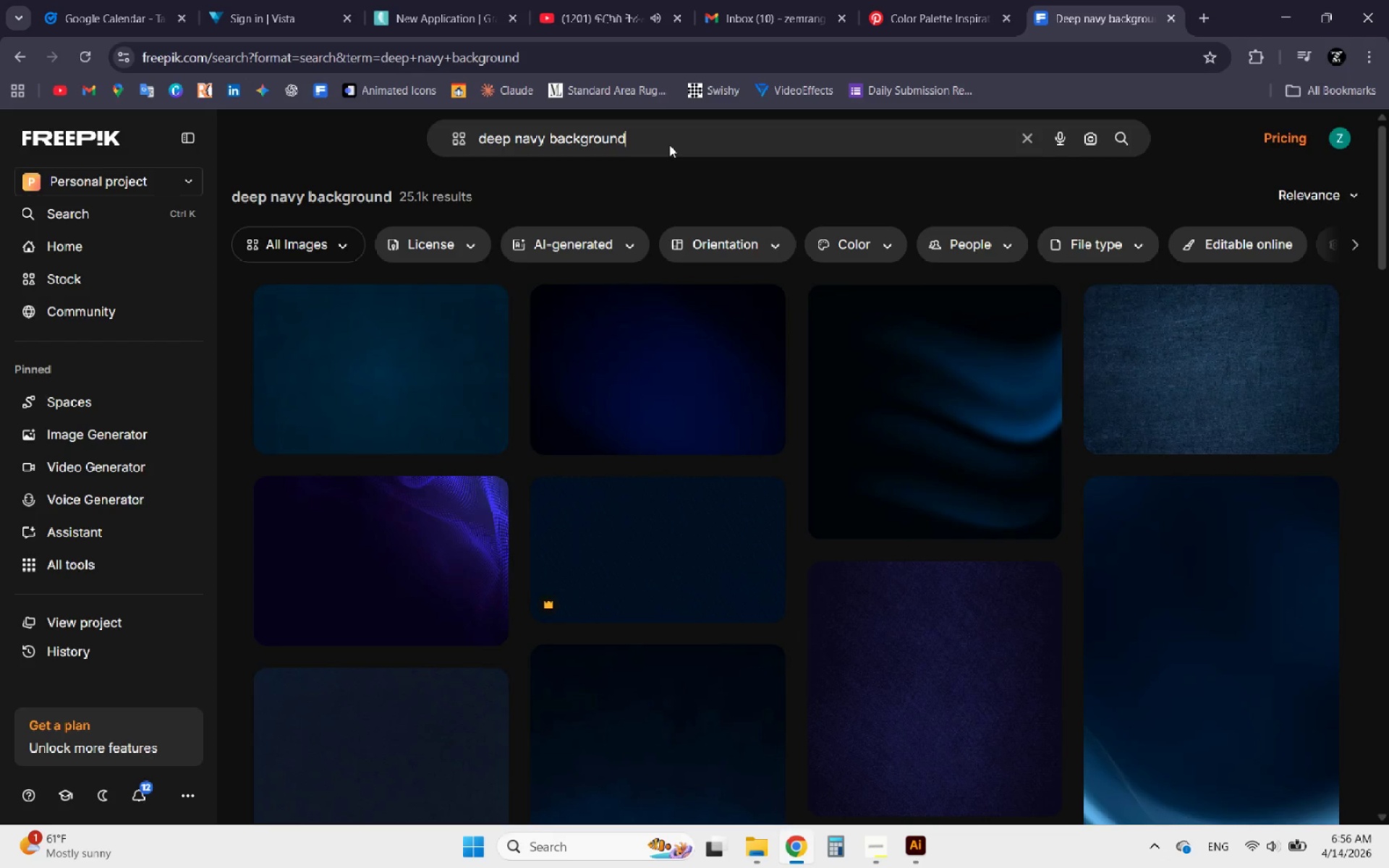 
wait(6.17)
 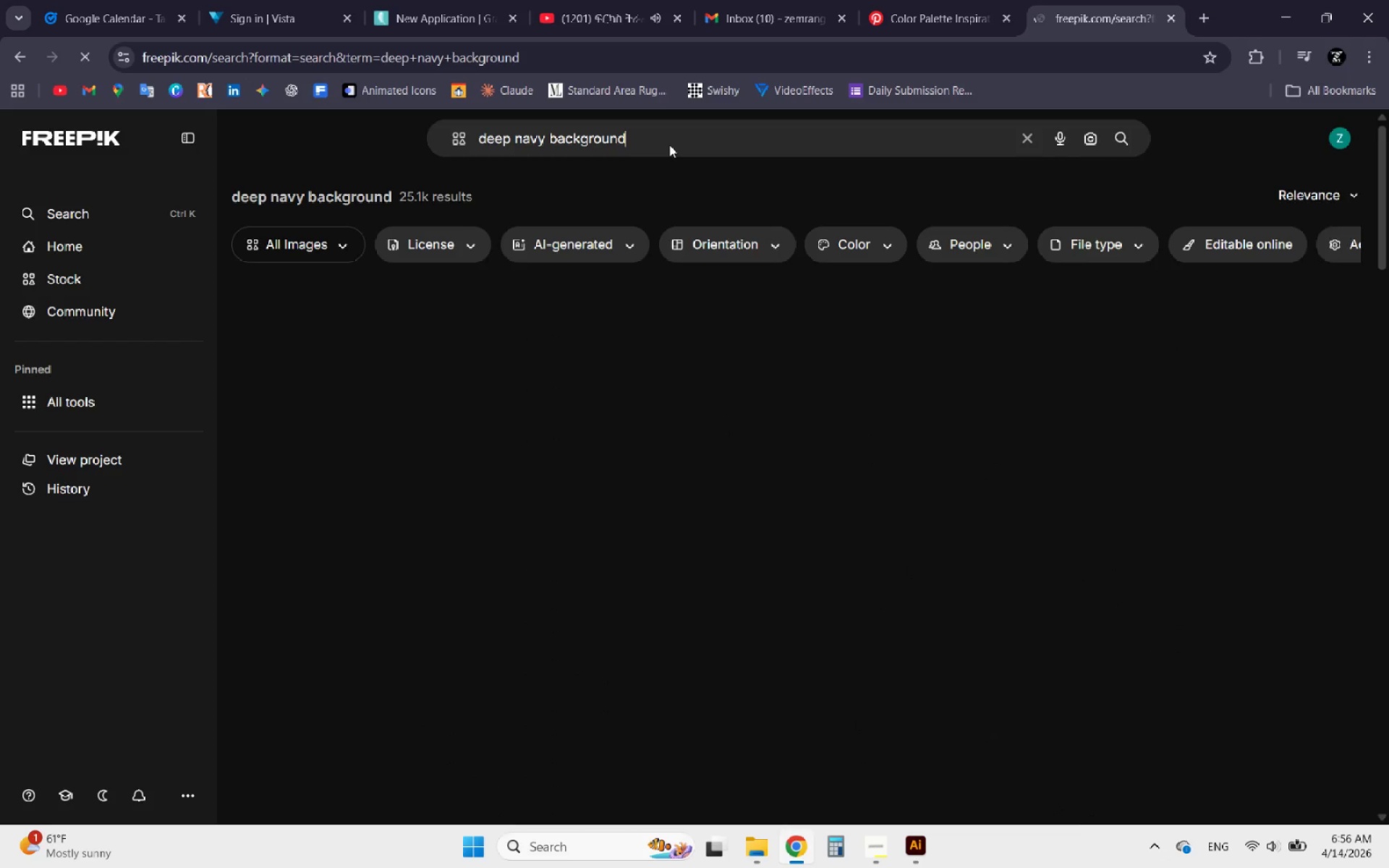 
left_click([878, 421])
 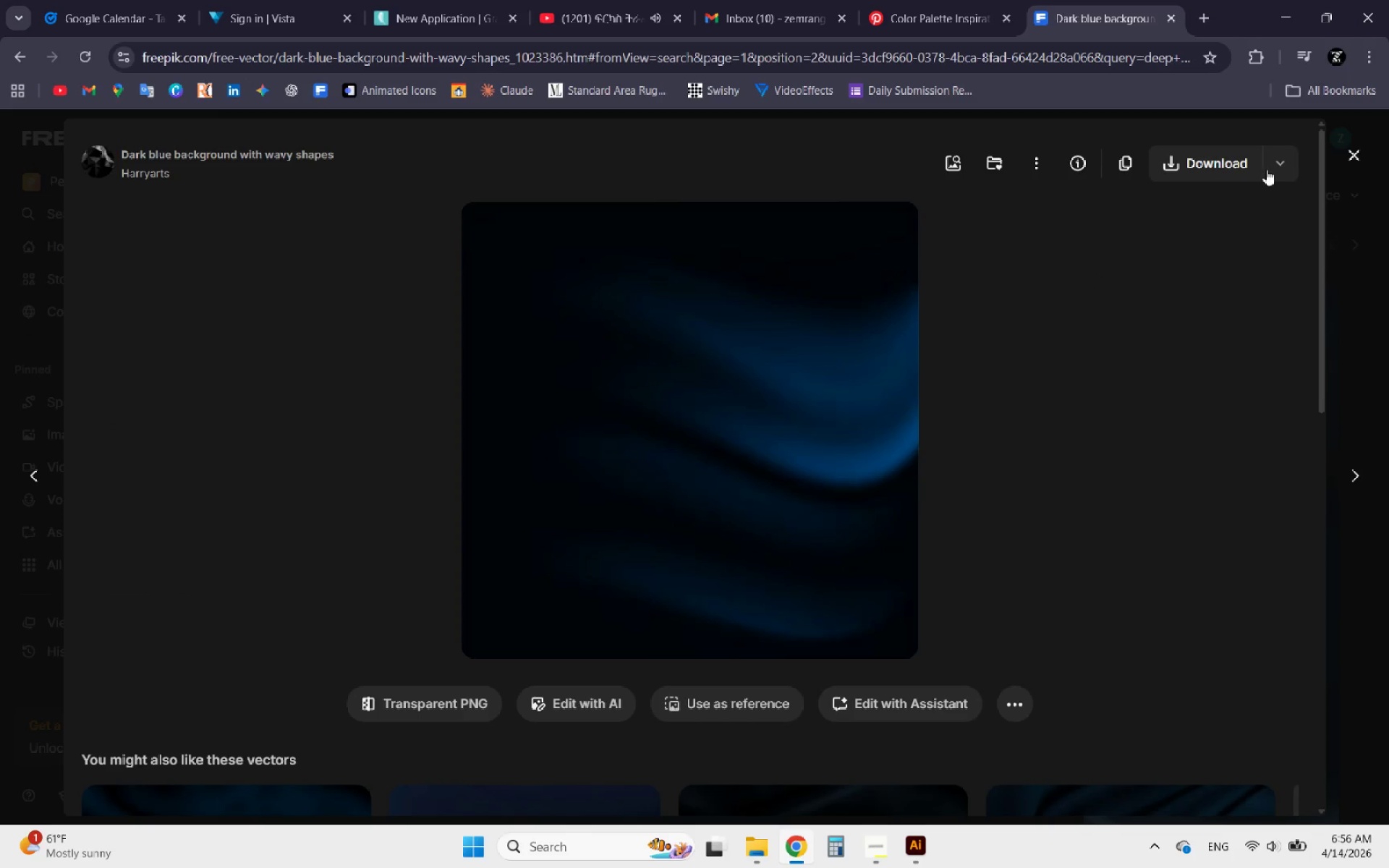 
left_click([1281, 163])
 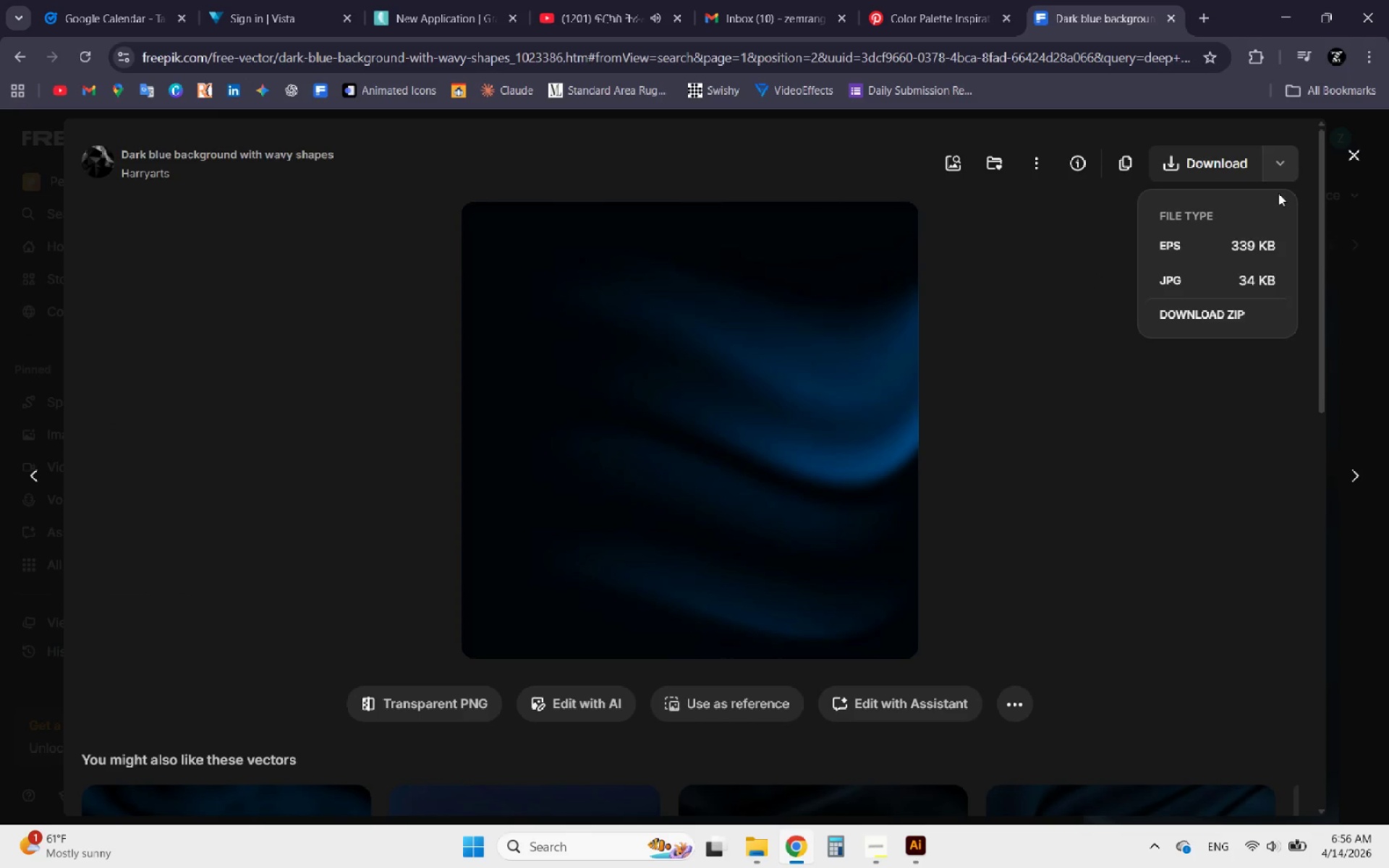 
left_click([1265, 240])
 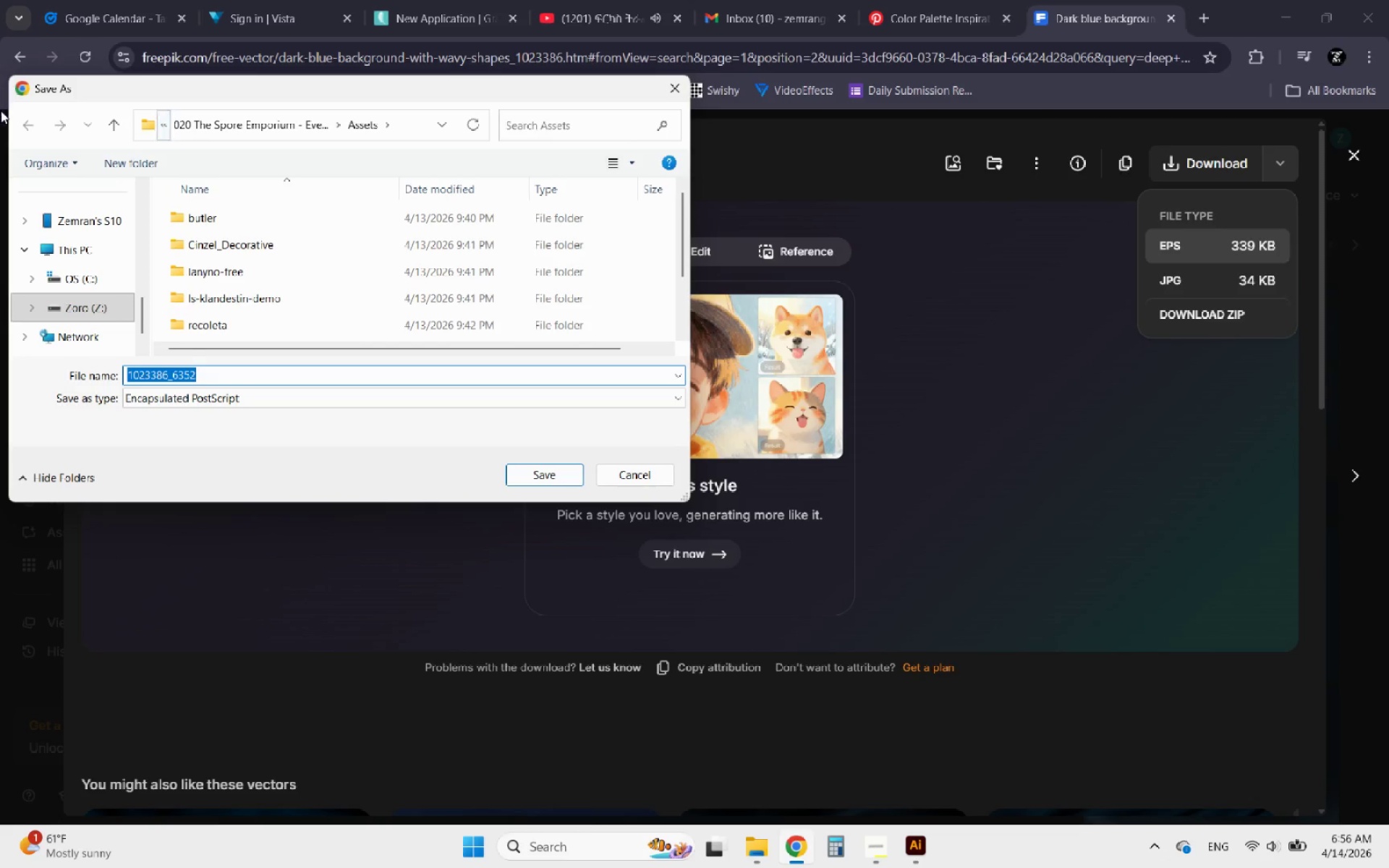 
left_click([182, 122])
 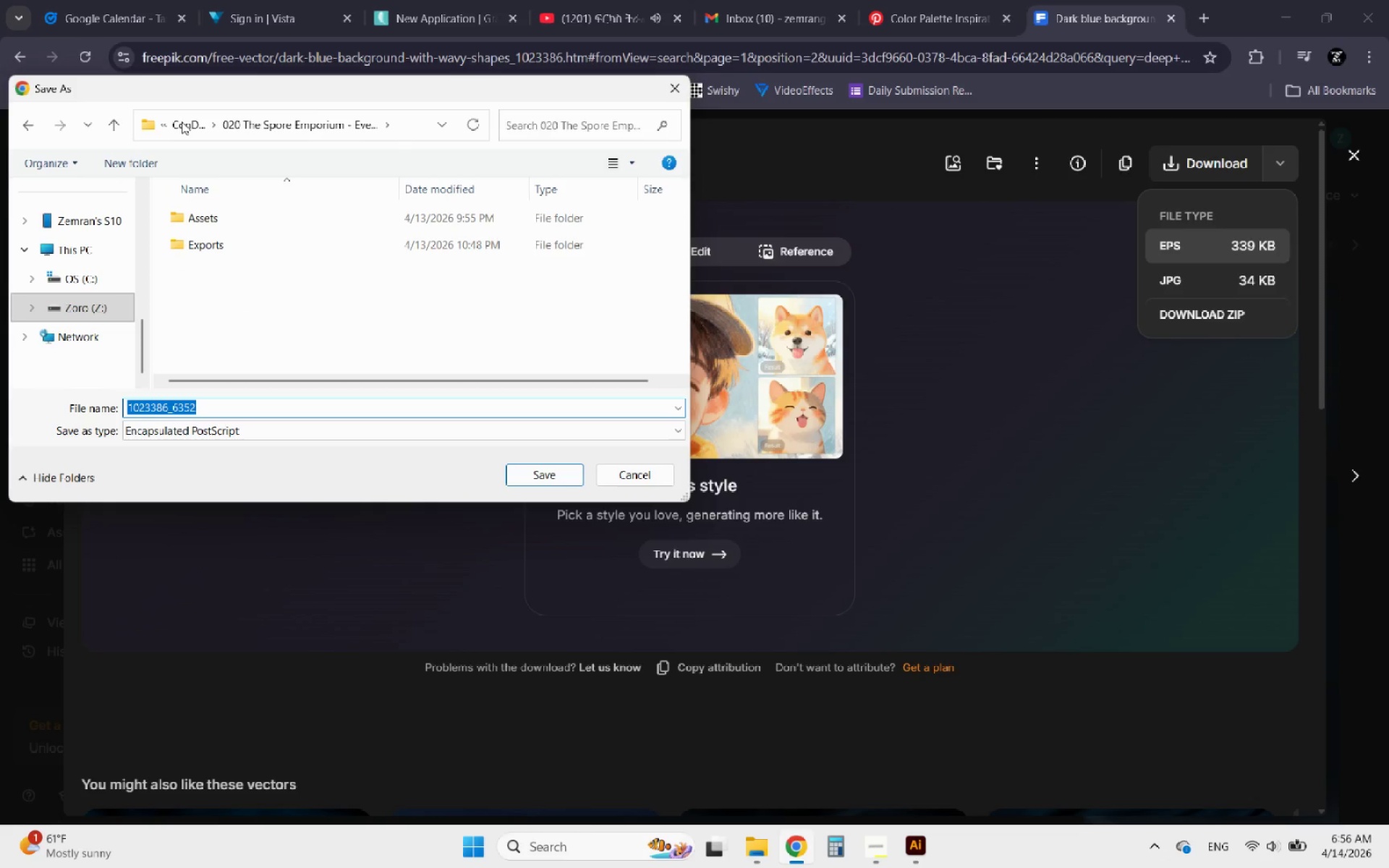 
left_click([182, 122])
 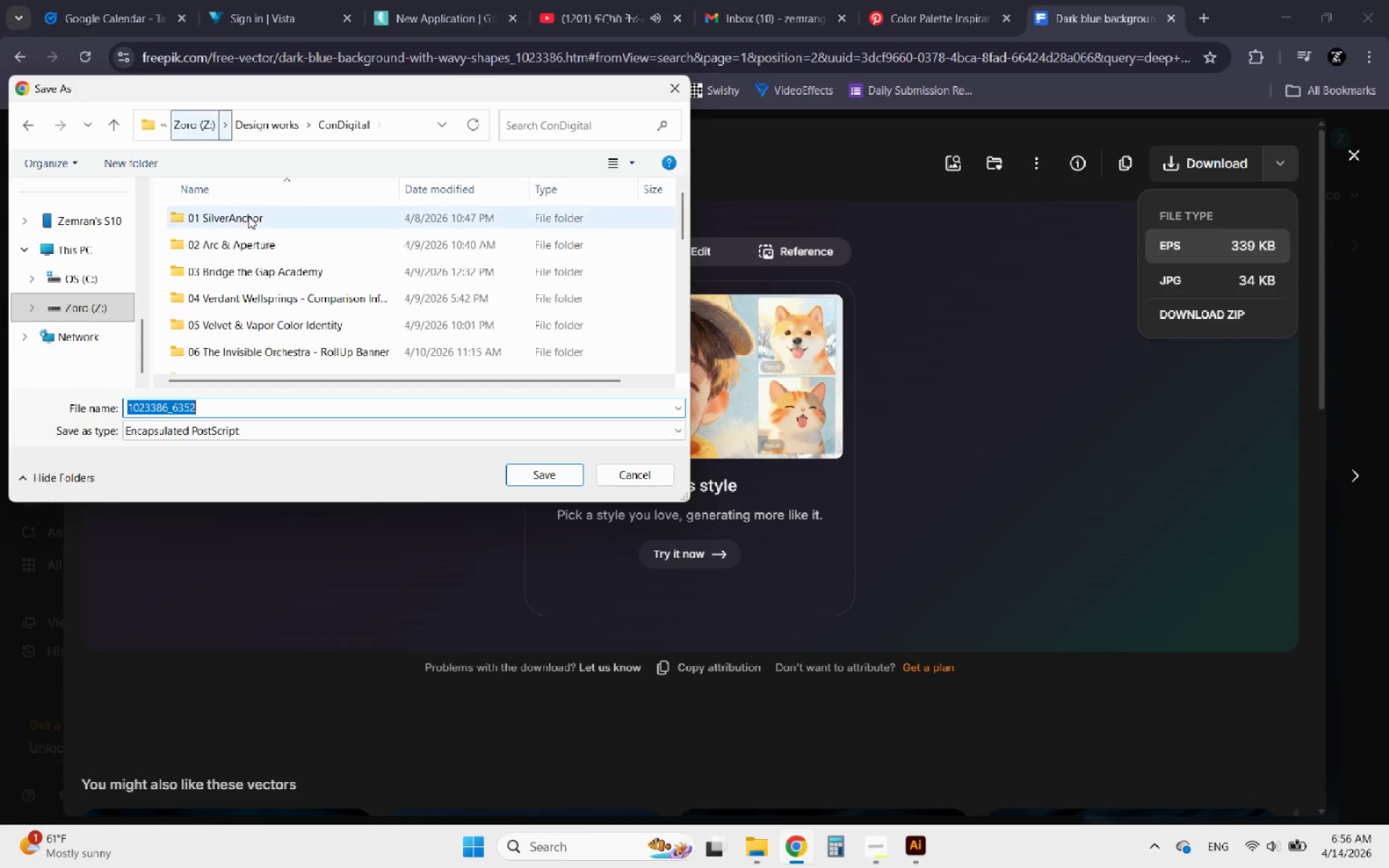 
scroll: coordinate [262, 251], scroll_direction: down, amount: 10.0
 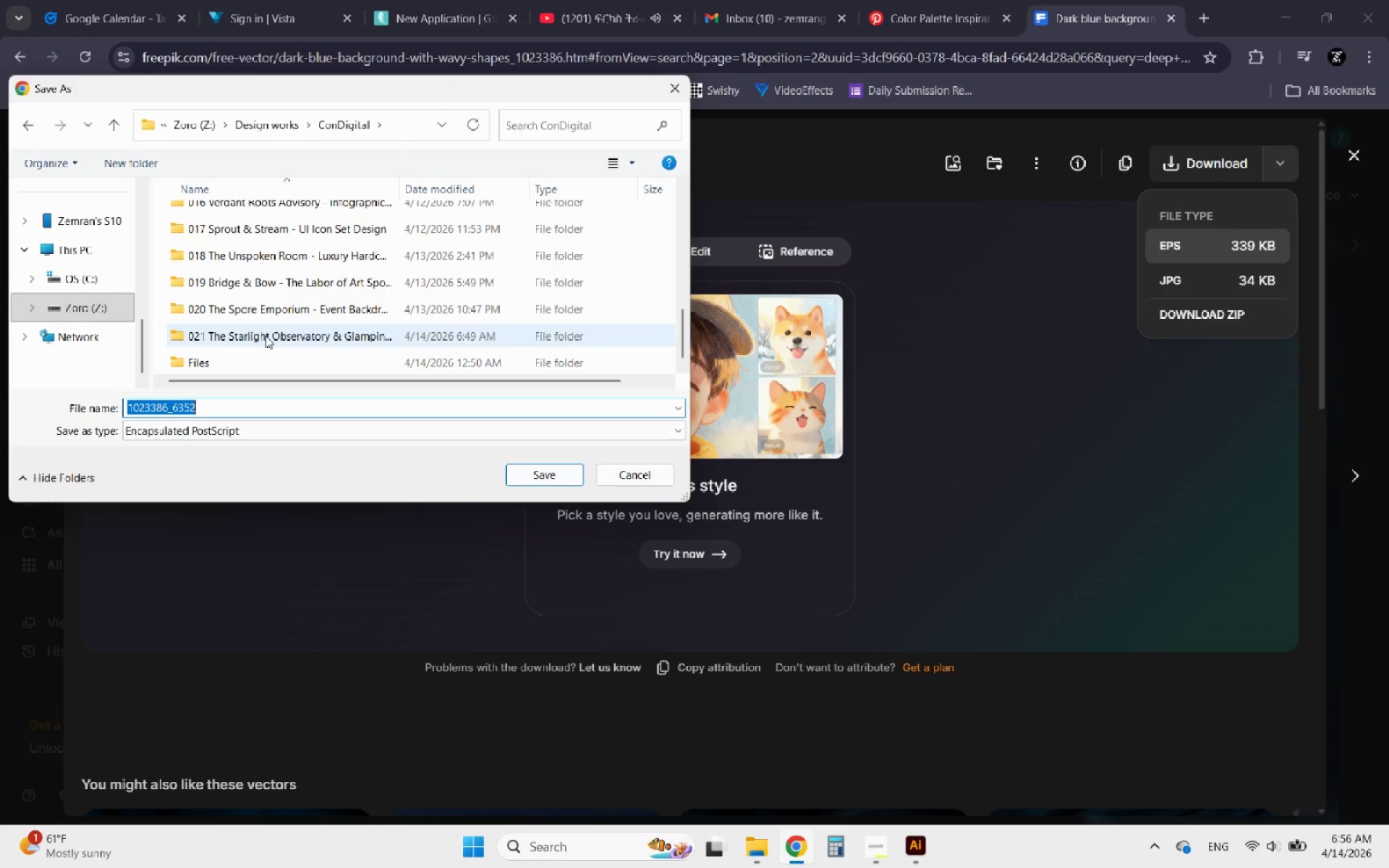 
double_click([266, 336])
 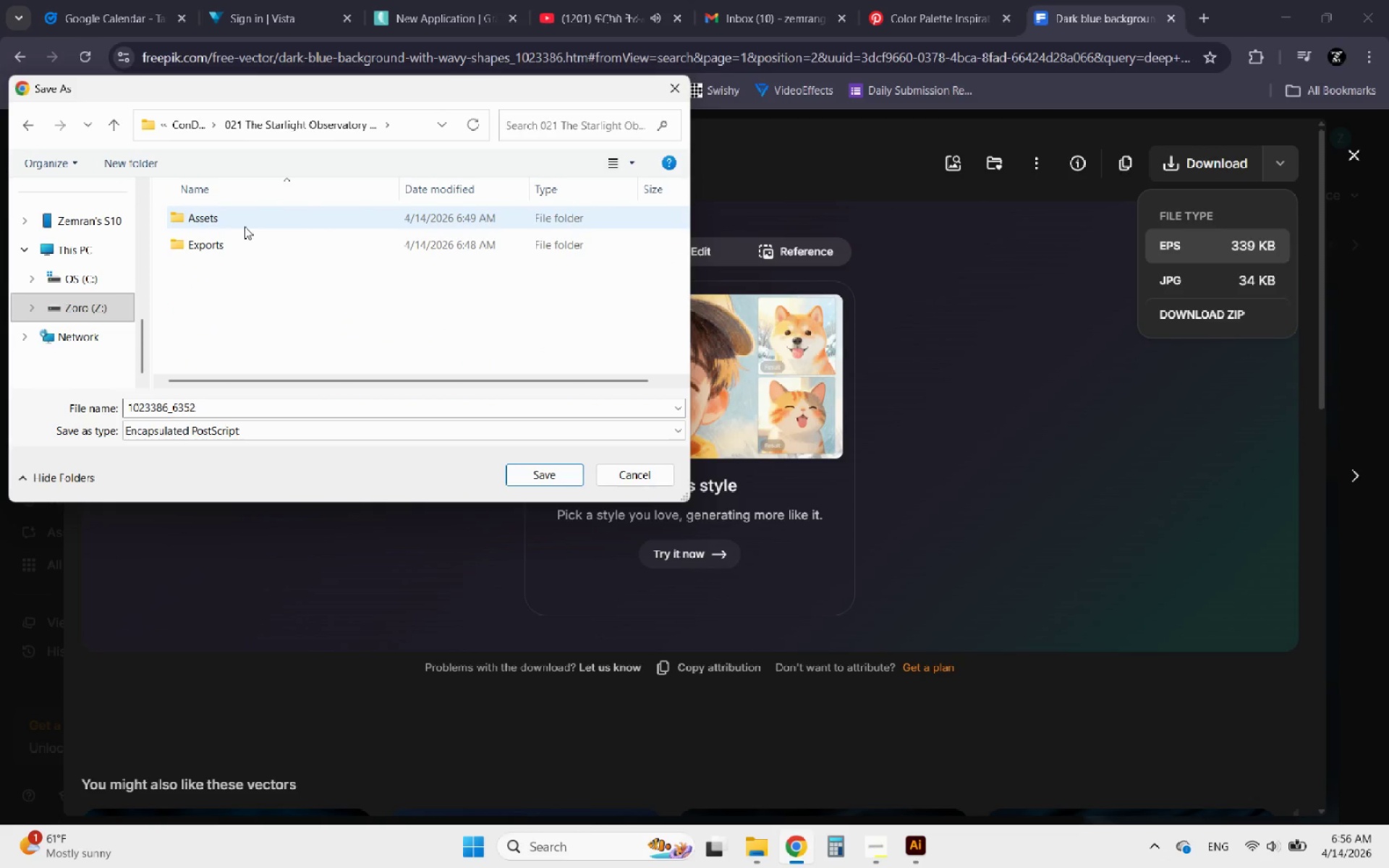 
double_click([238, 216])
 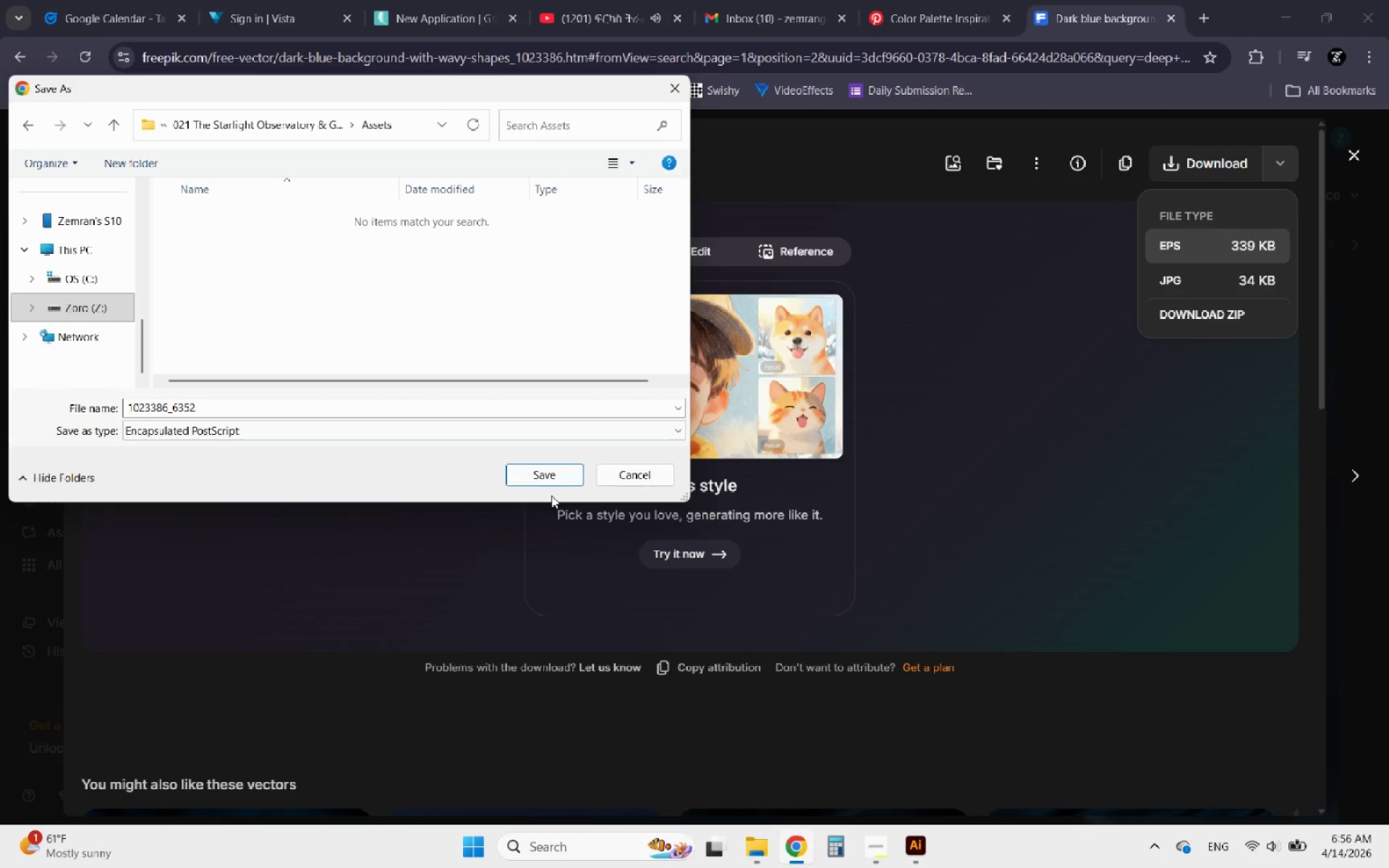 
left_click([549, 476])
 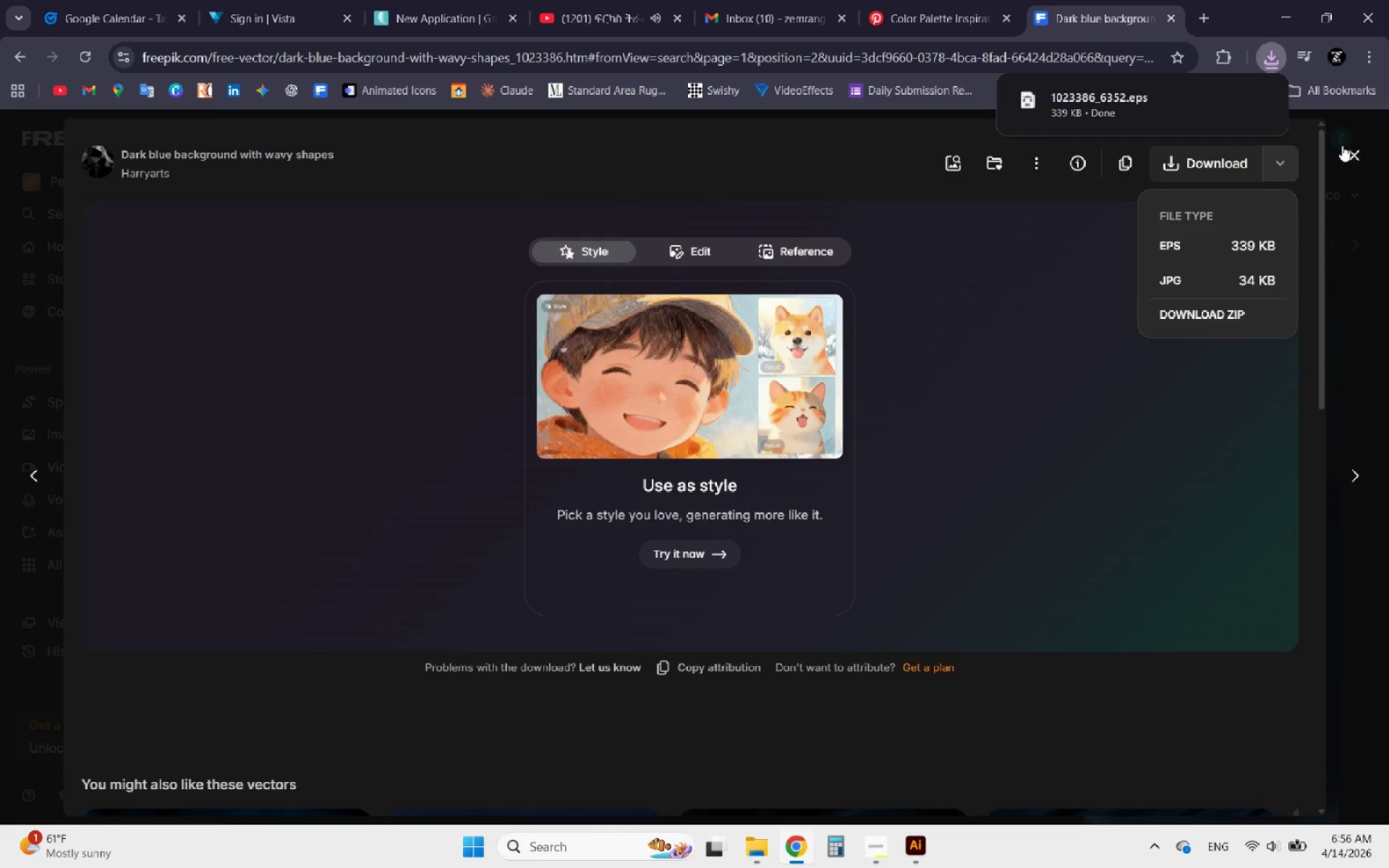 
left_click([1362, 150])
 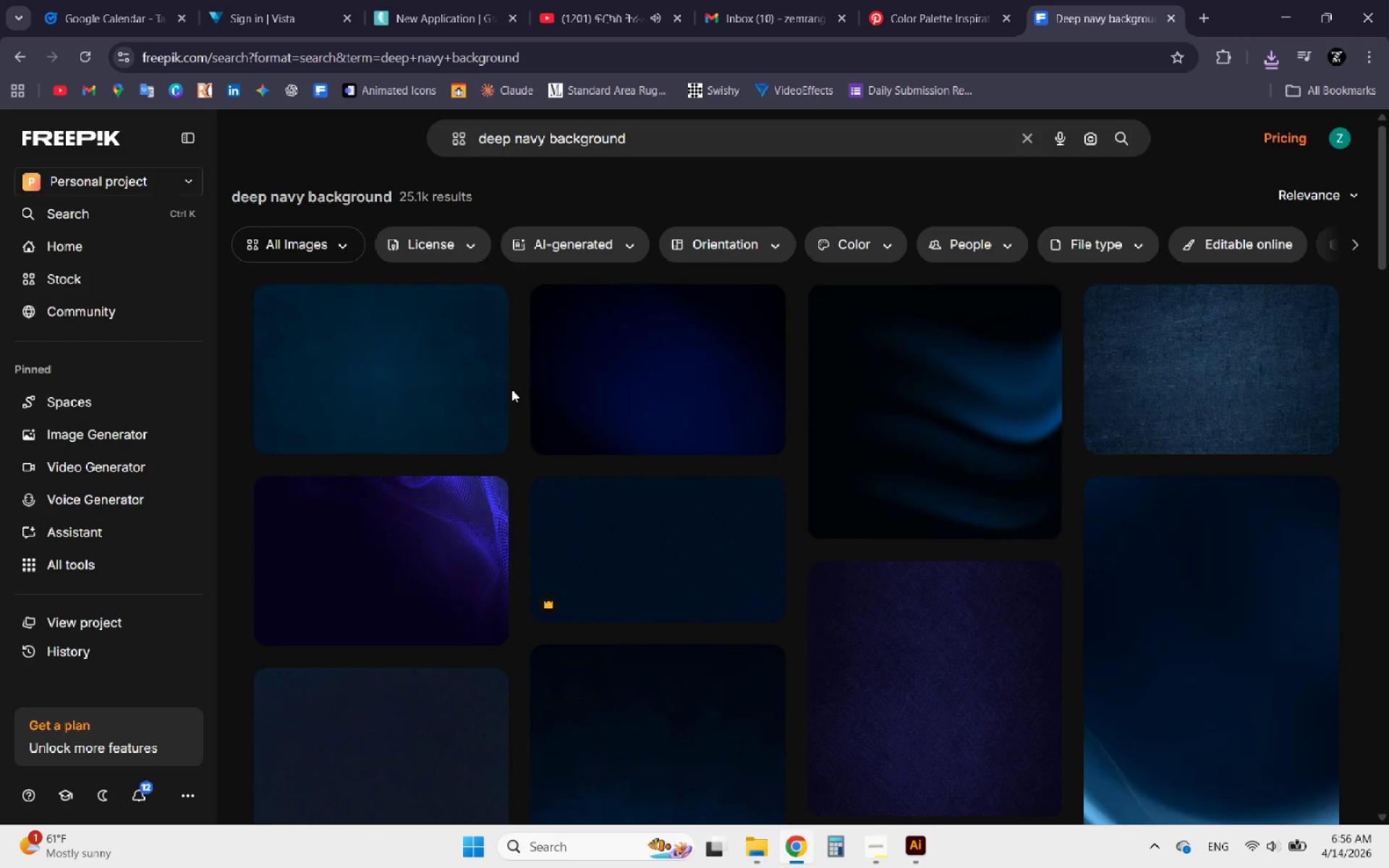 
scroll: coordinate [511, 389], scroll_direction: down, amount: 2.0
 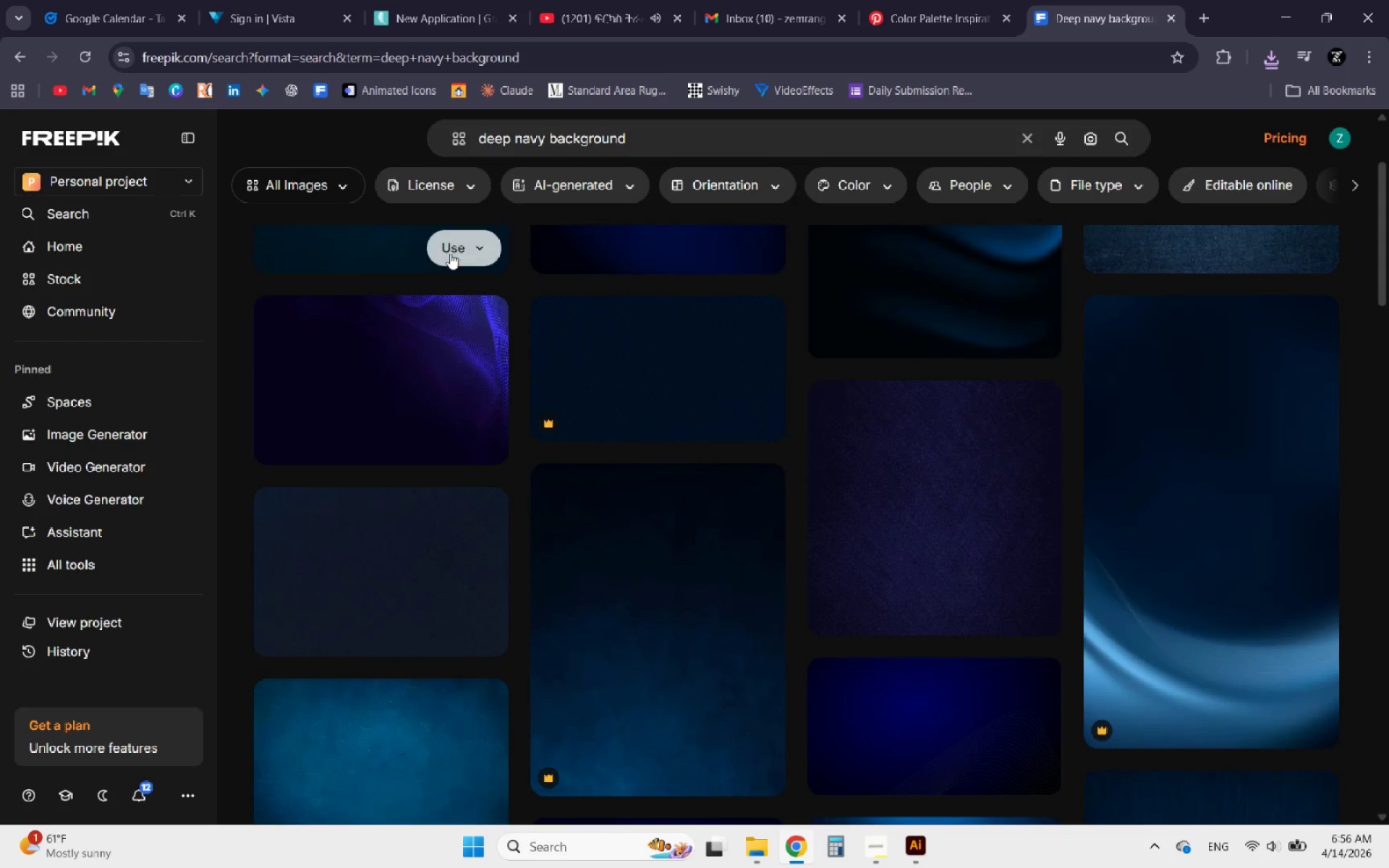 
left_click([453, 182])
 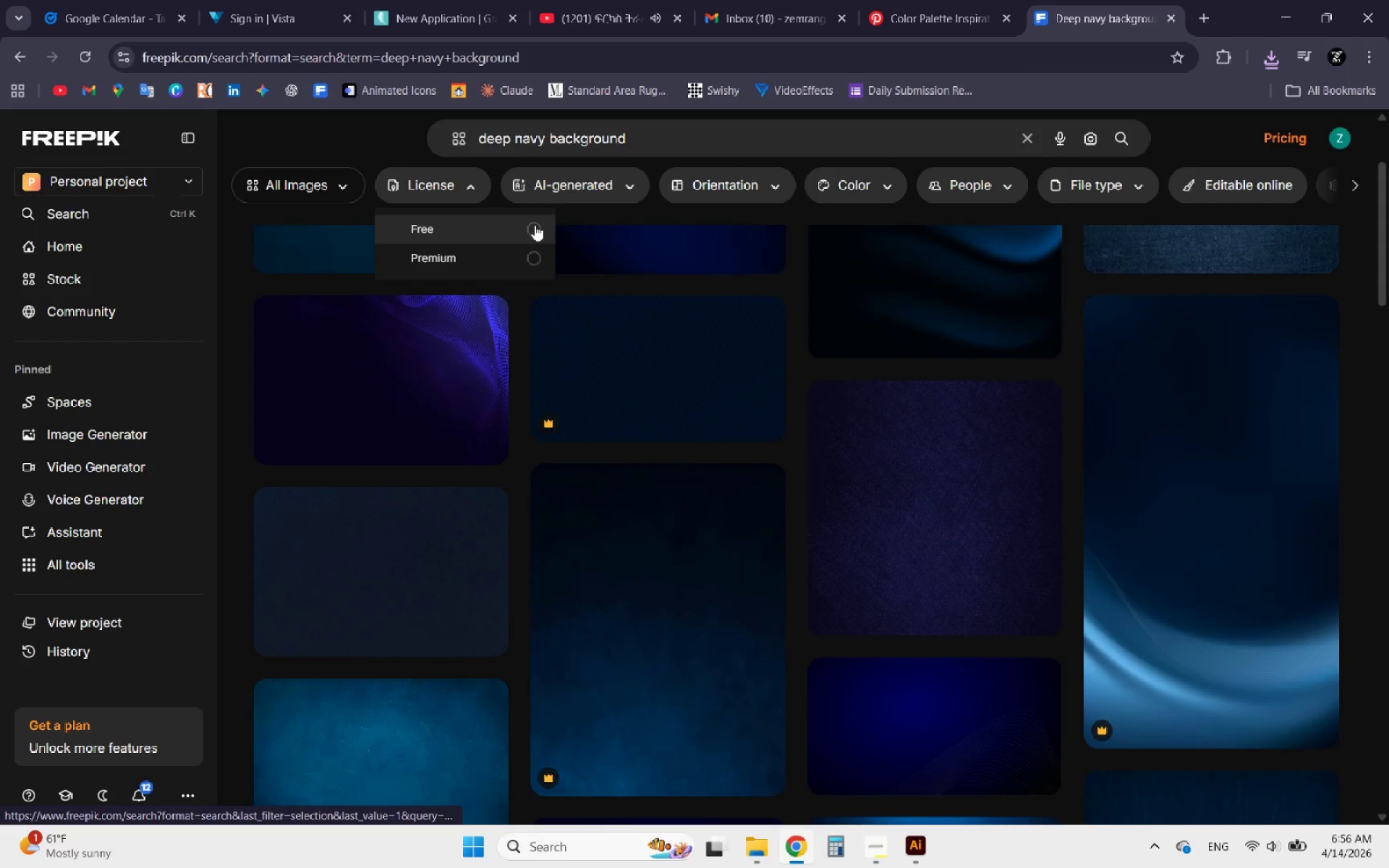 
left_click([535, 225])
 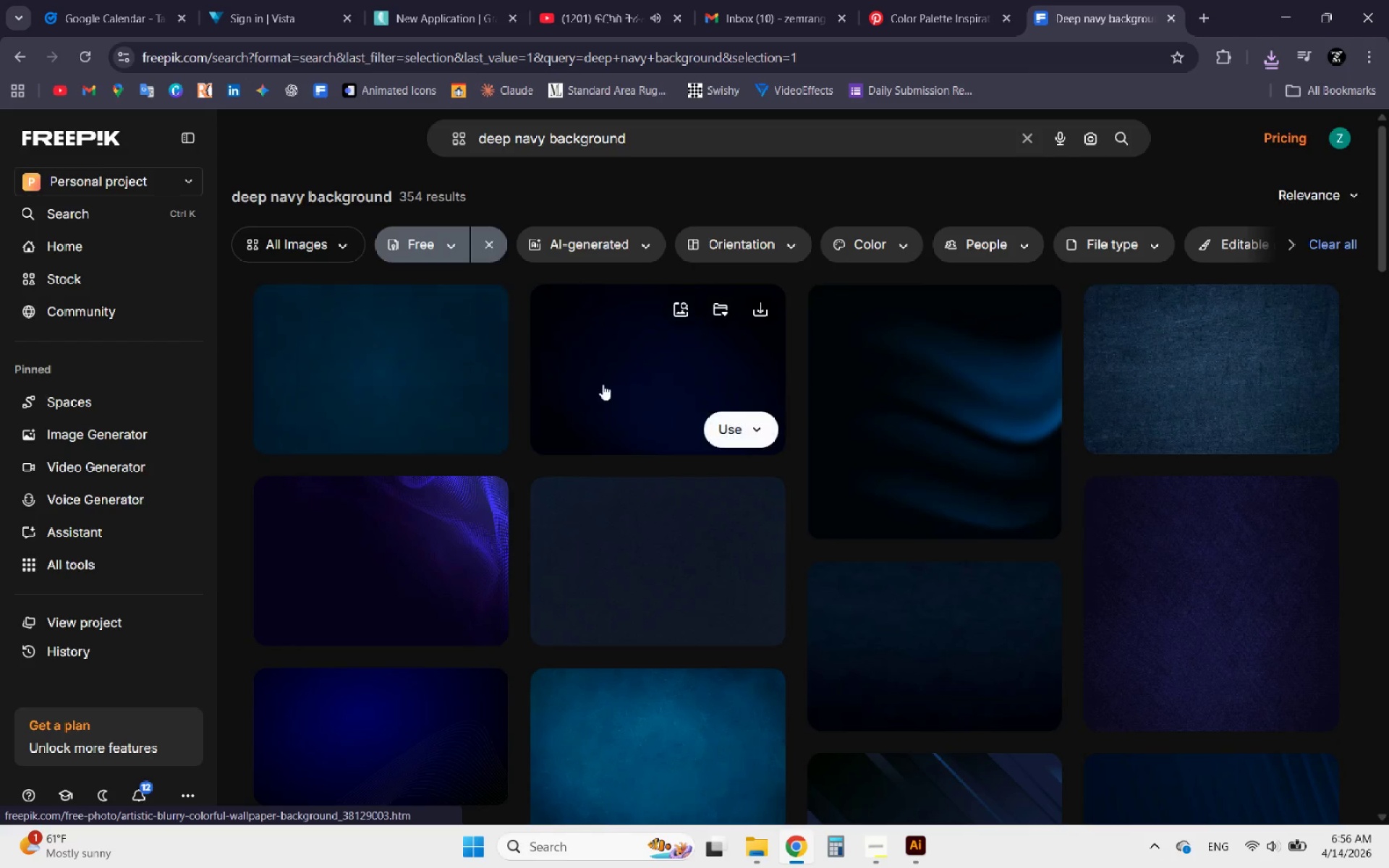 
scroll: coordinate [639, 327], scroll_direction: down, amount: 4.0
 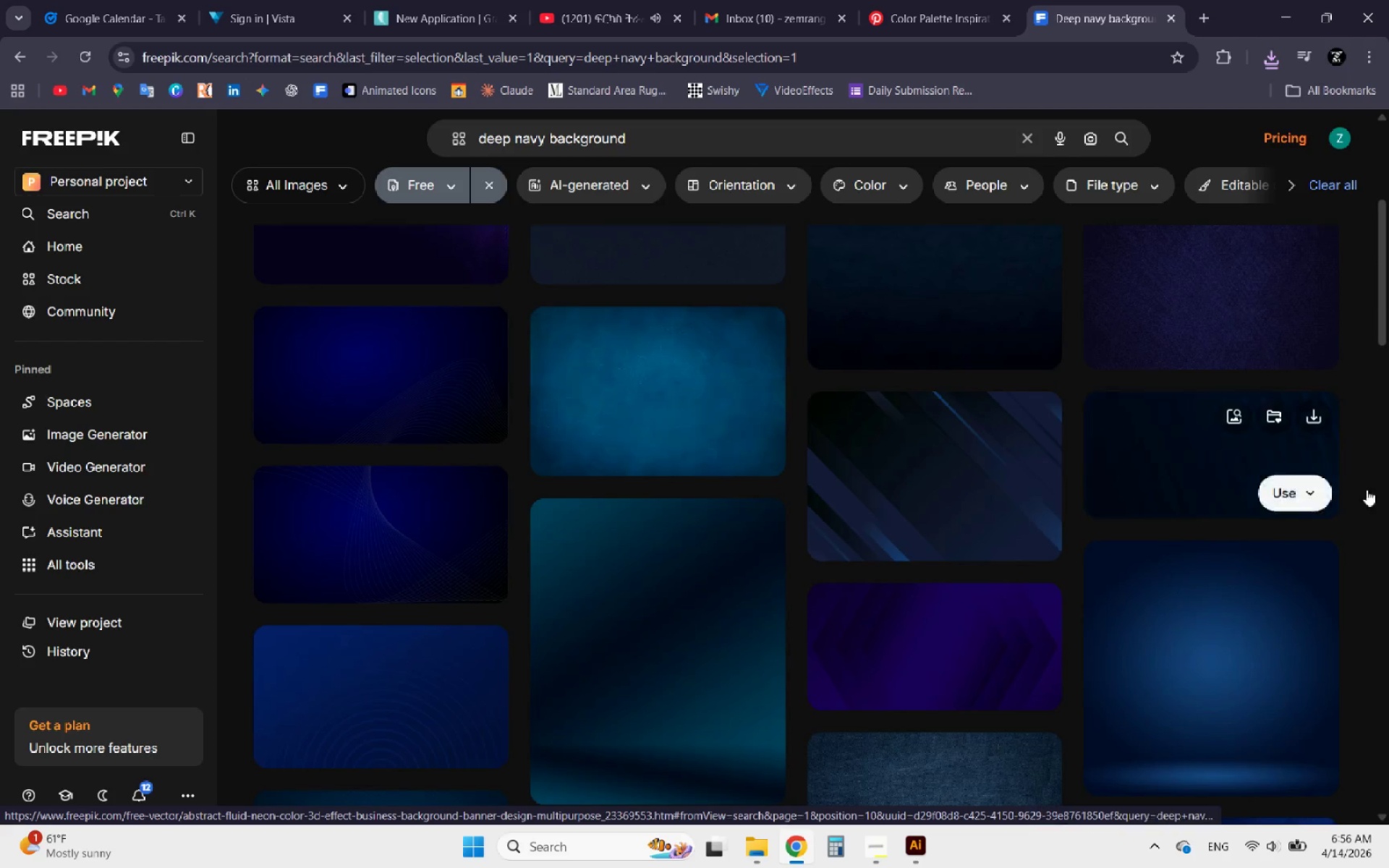 
left_click([1171, 461])
 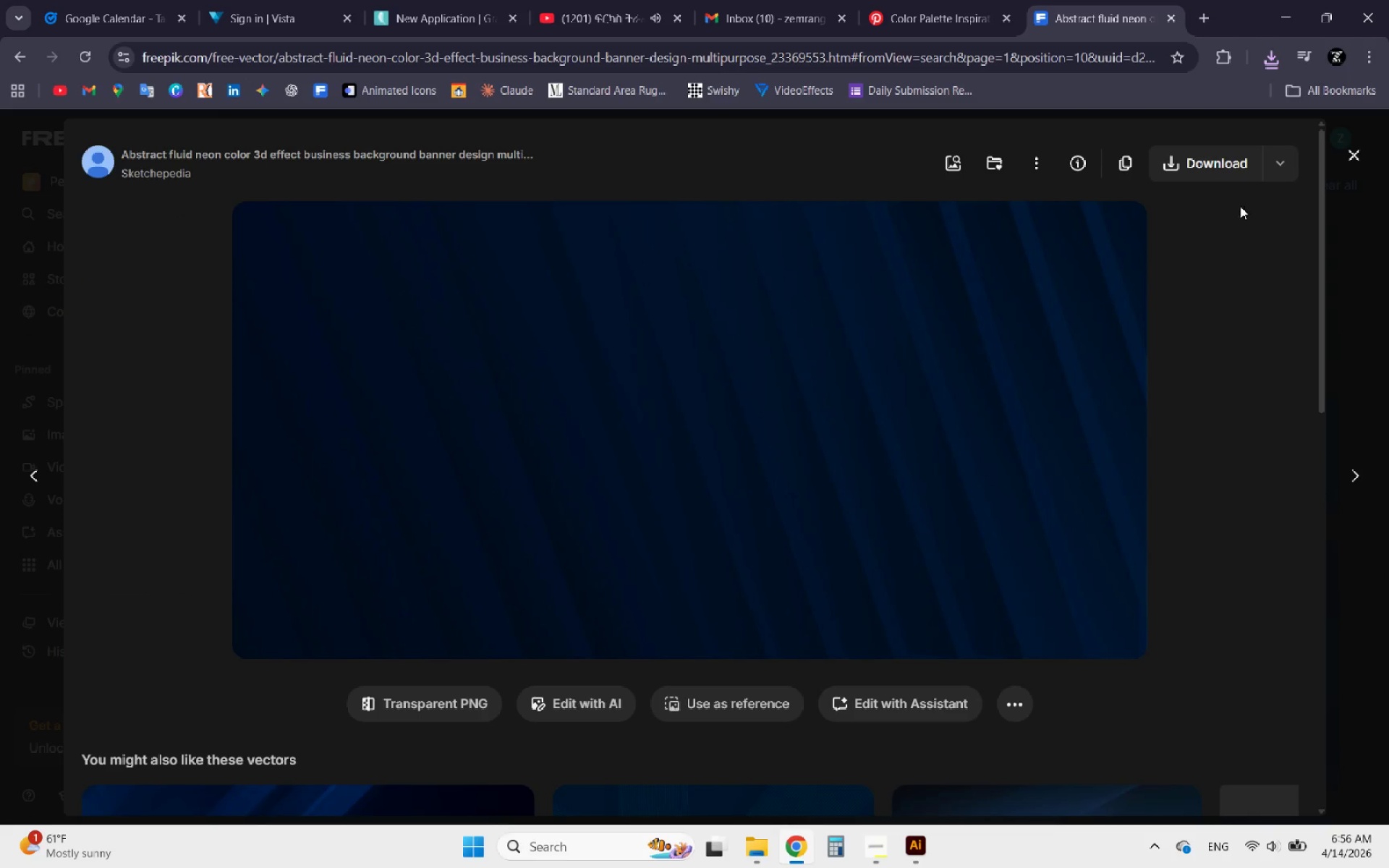 
left_click([1271, 172])
 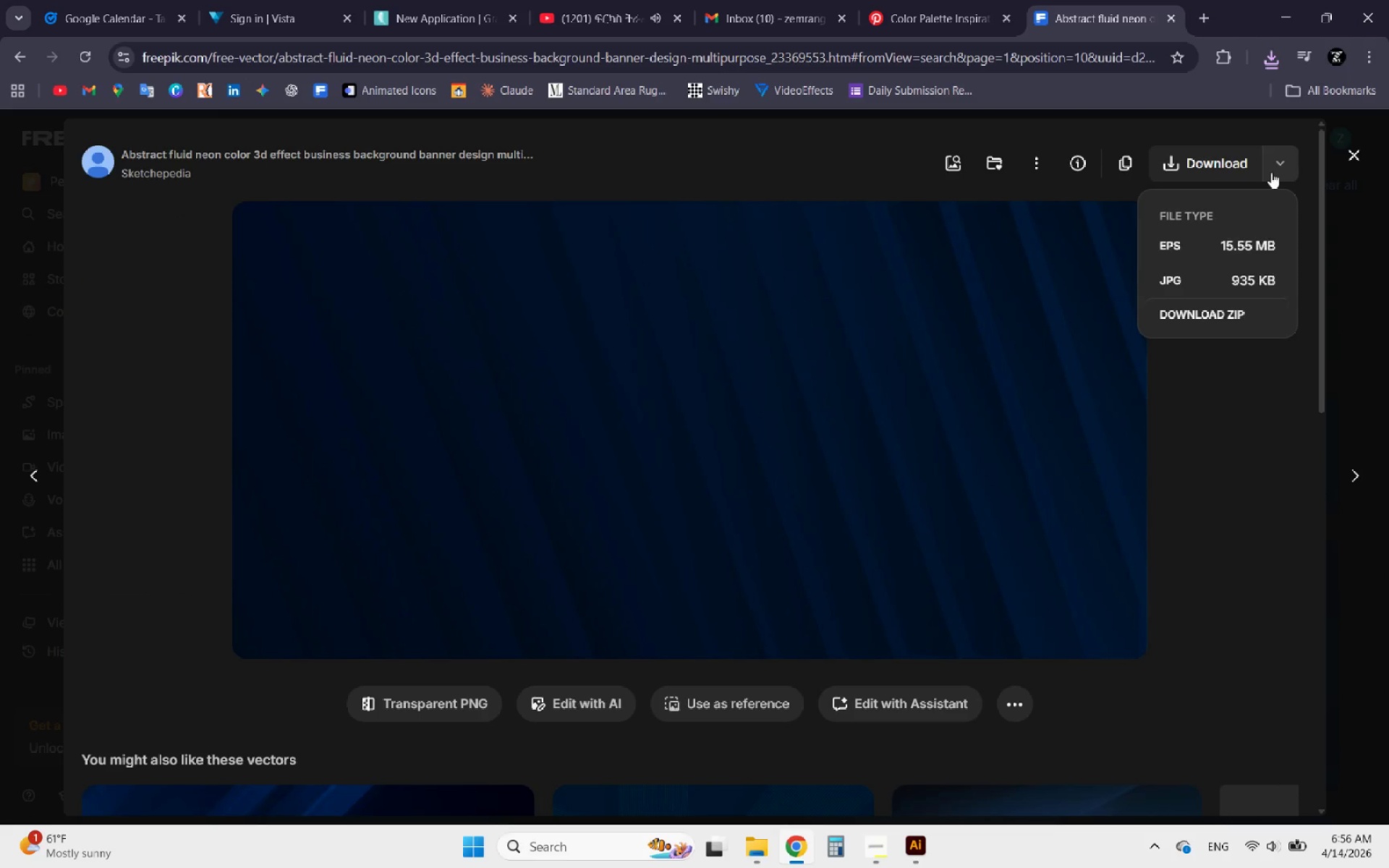 
left_click([1271, 172])
 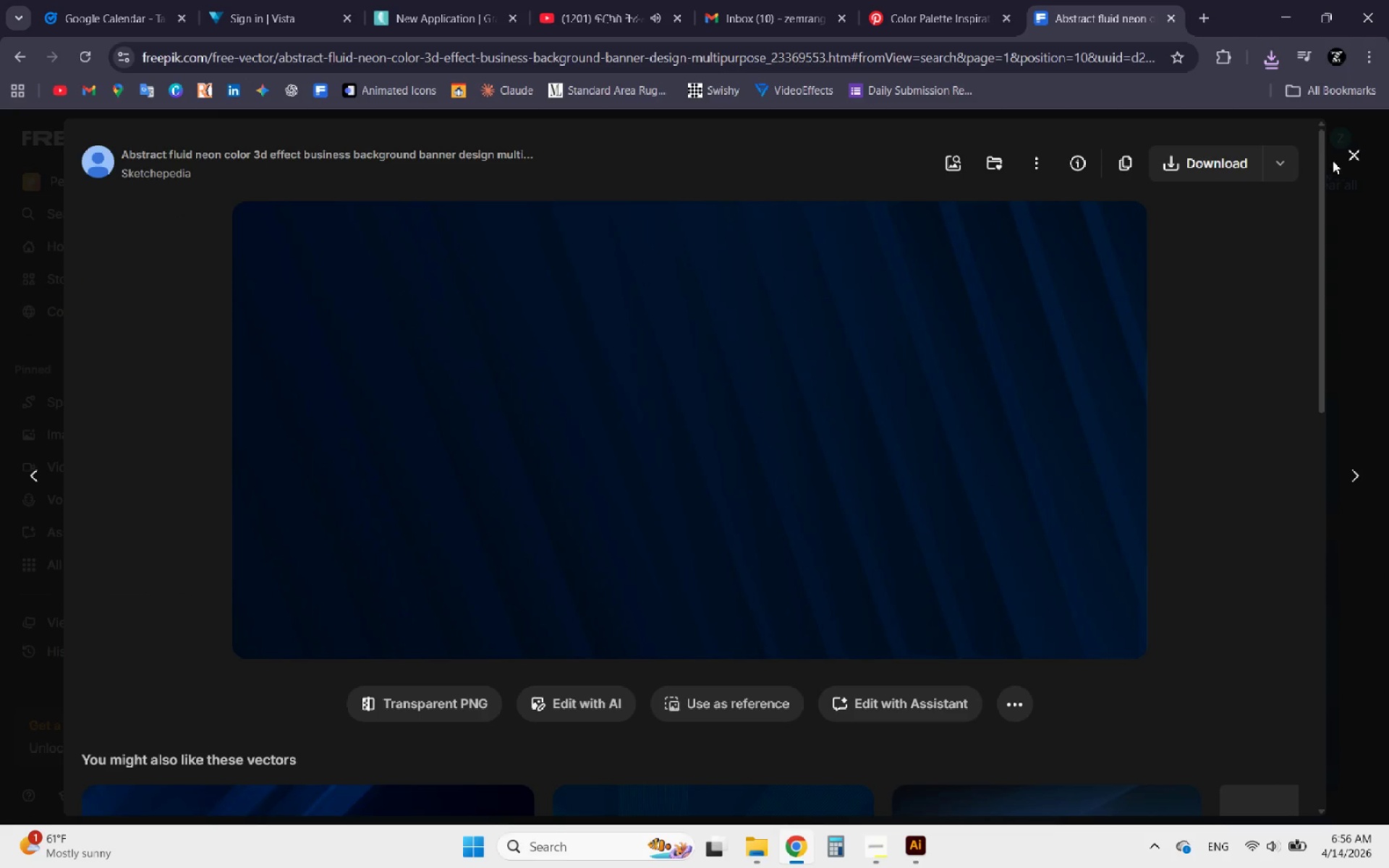 
left_click([1357, 161])
 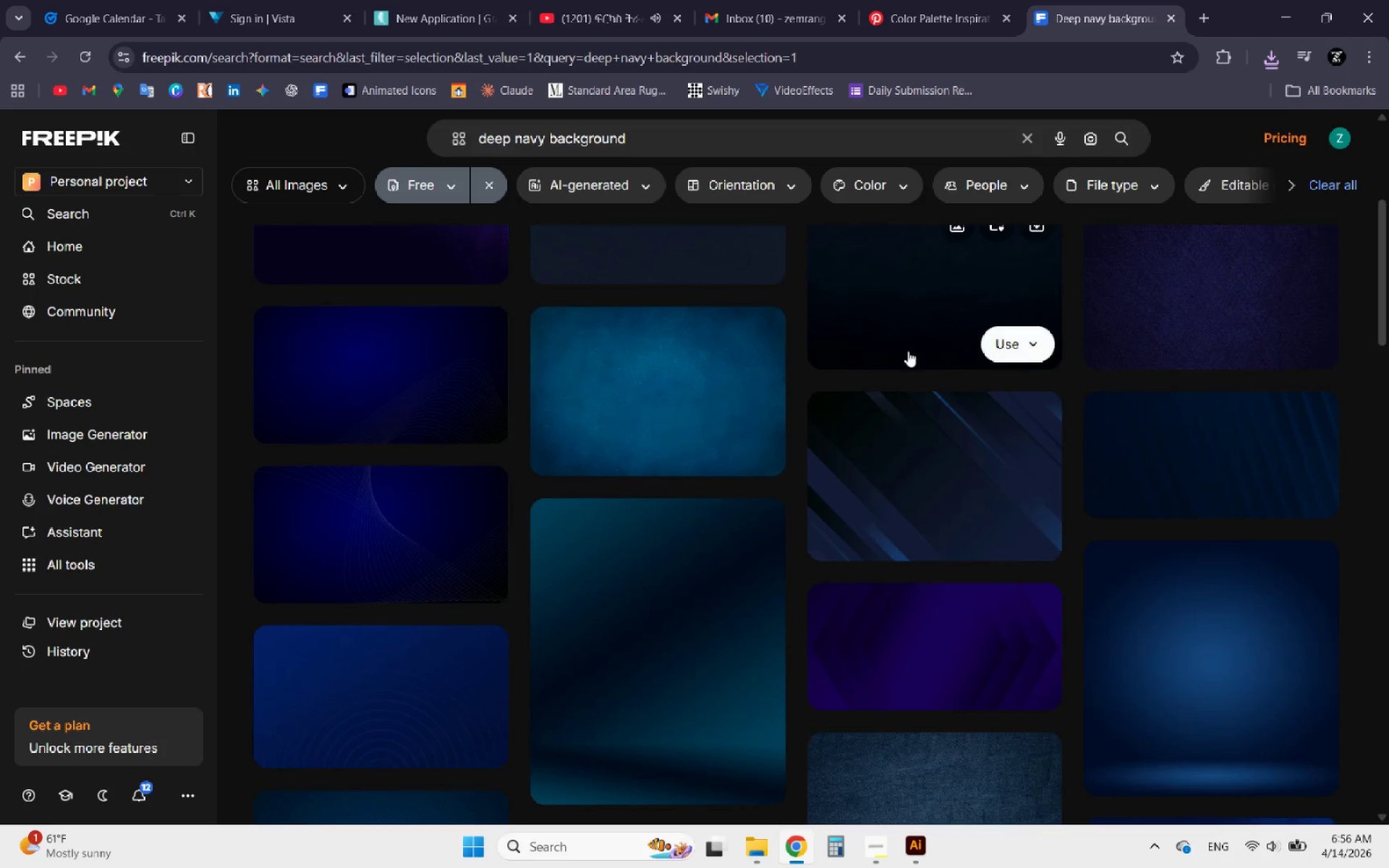 
scroll: coordinate [800, 385], scroll_direction: down, amount: 3.0
 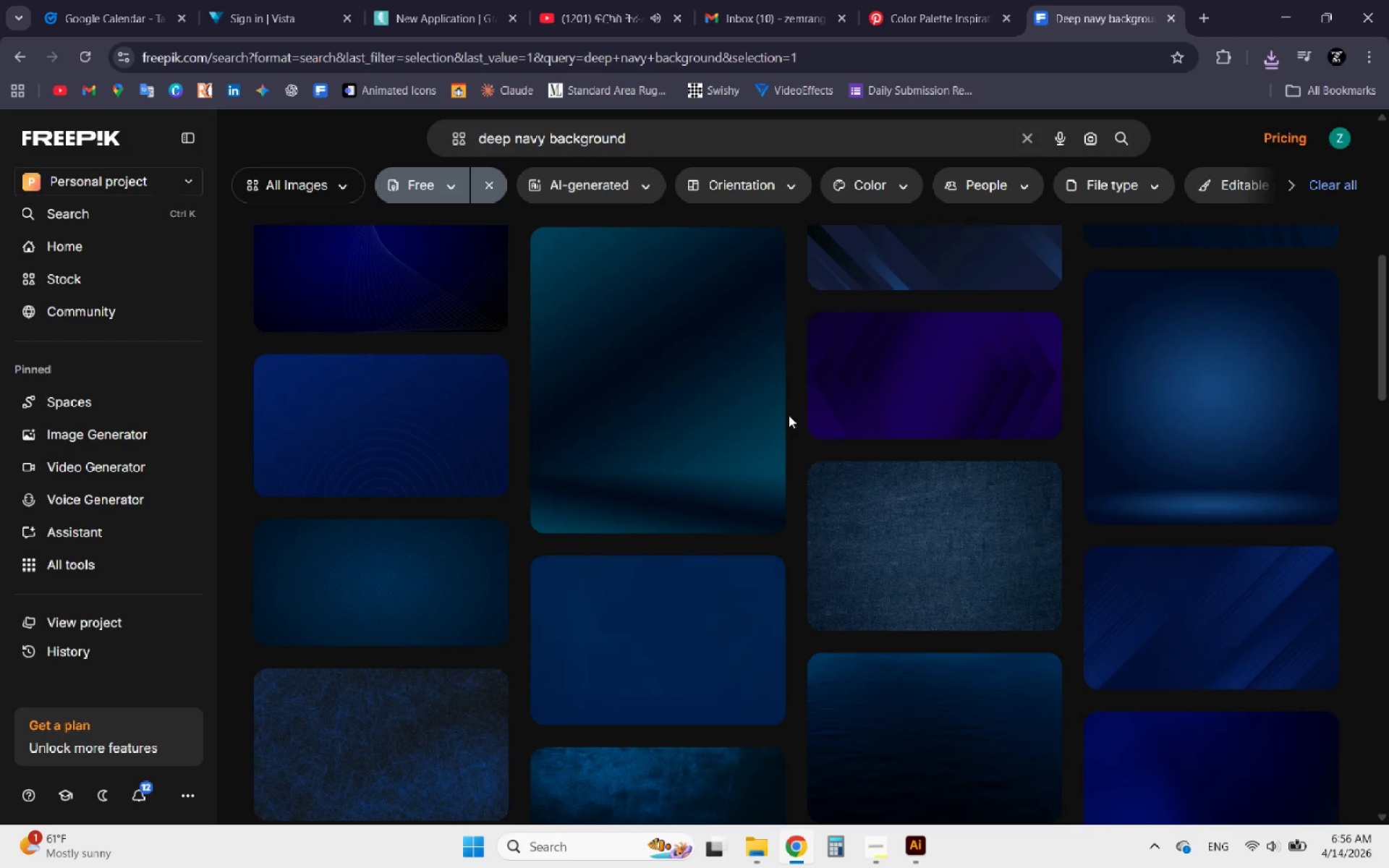 
left_click([1255, 396])
 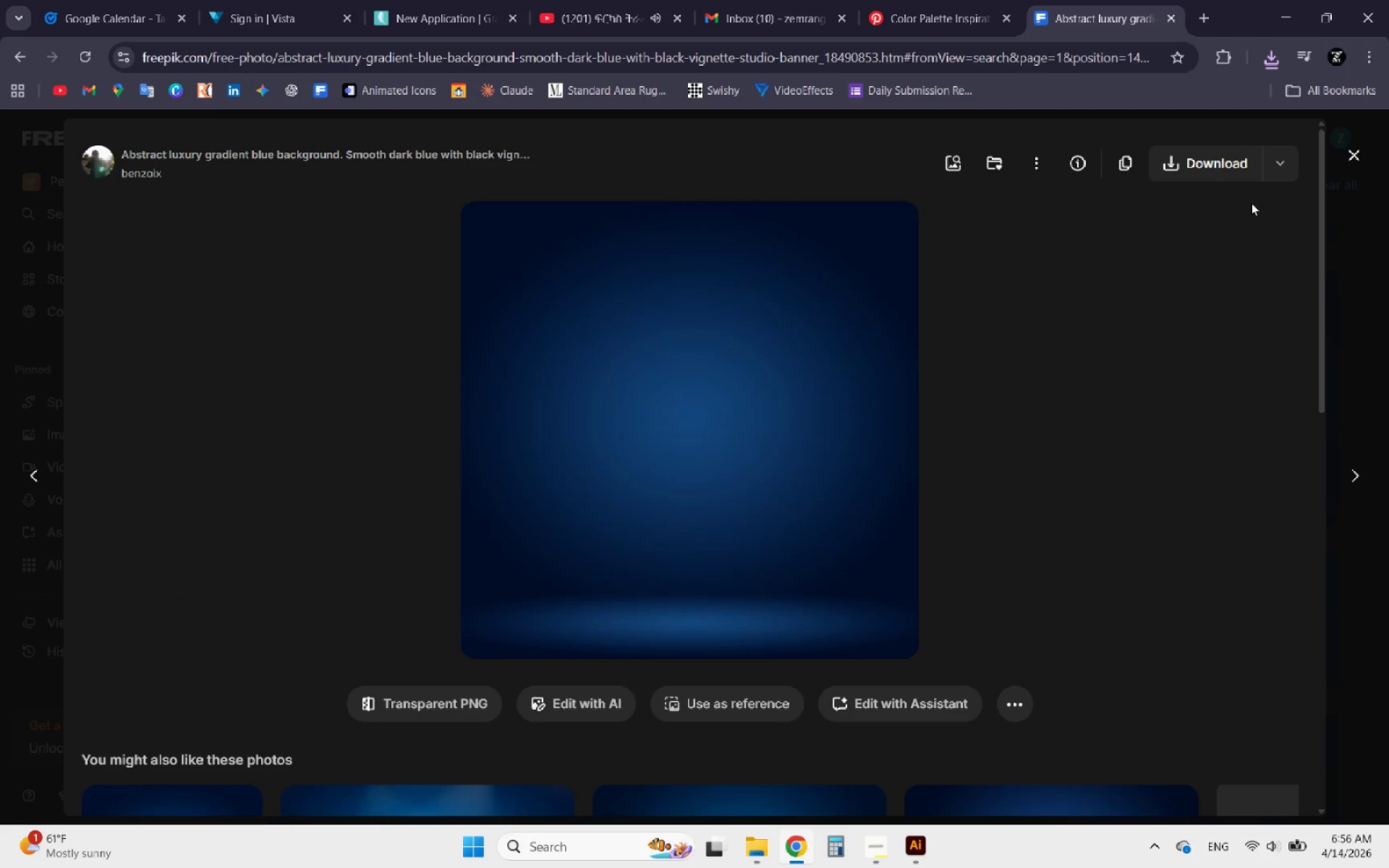 
left_click([1275, 170])
 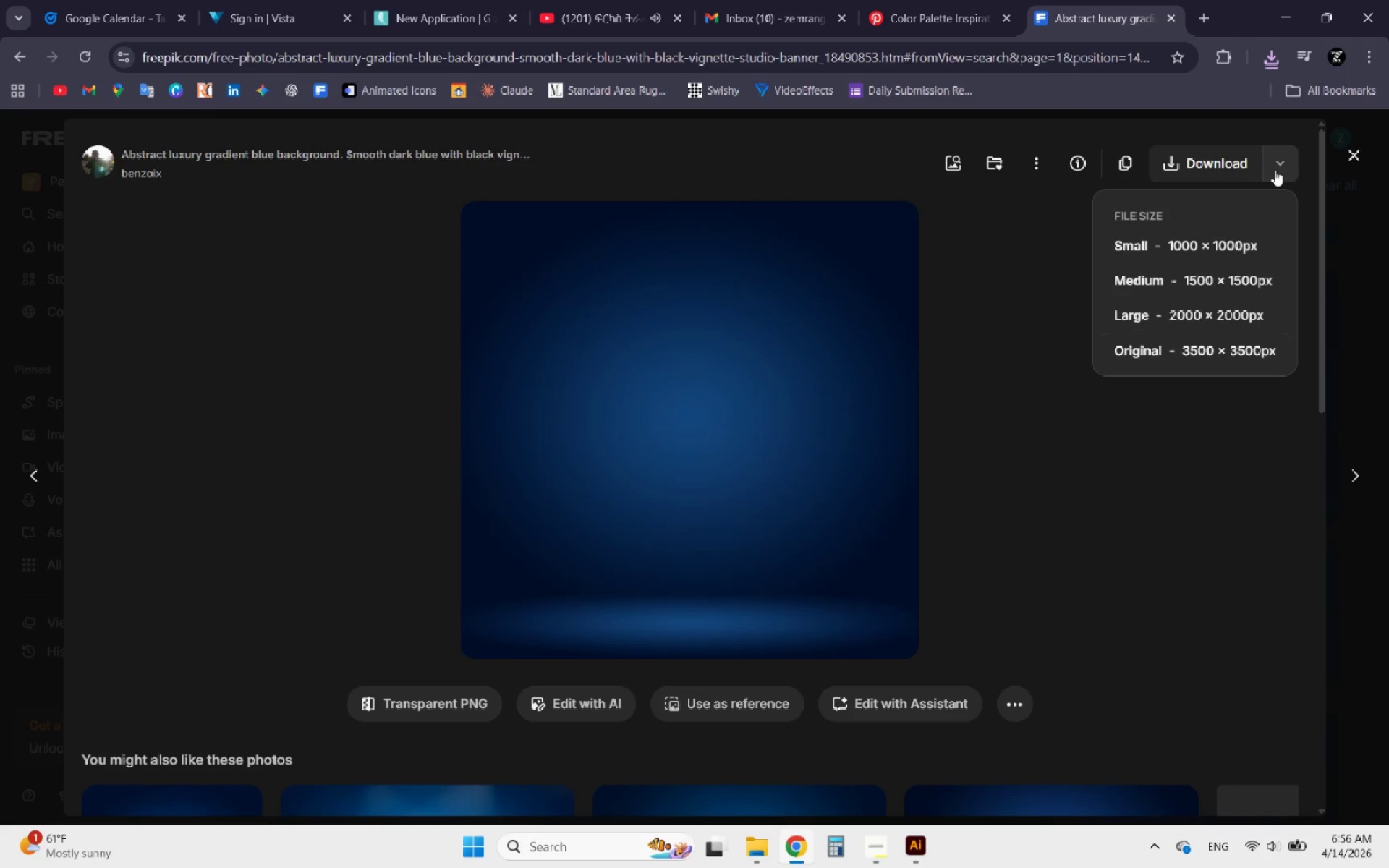 
left_click([1275, 170])
 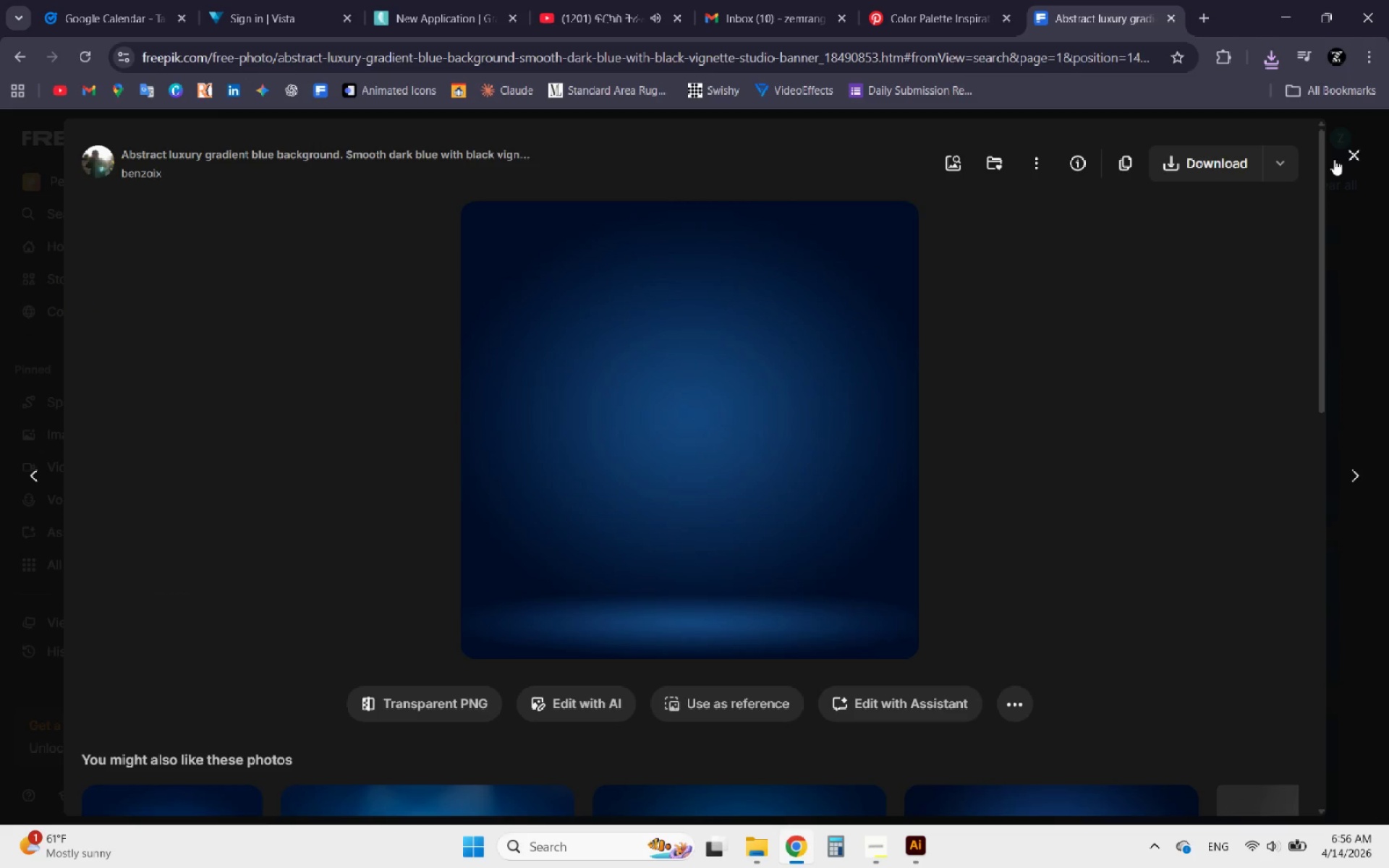 
left_click([1348, 158])
 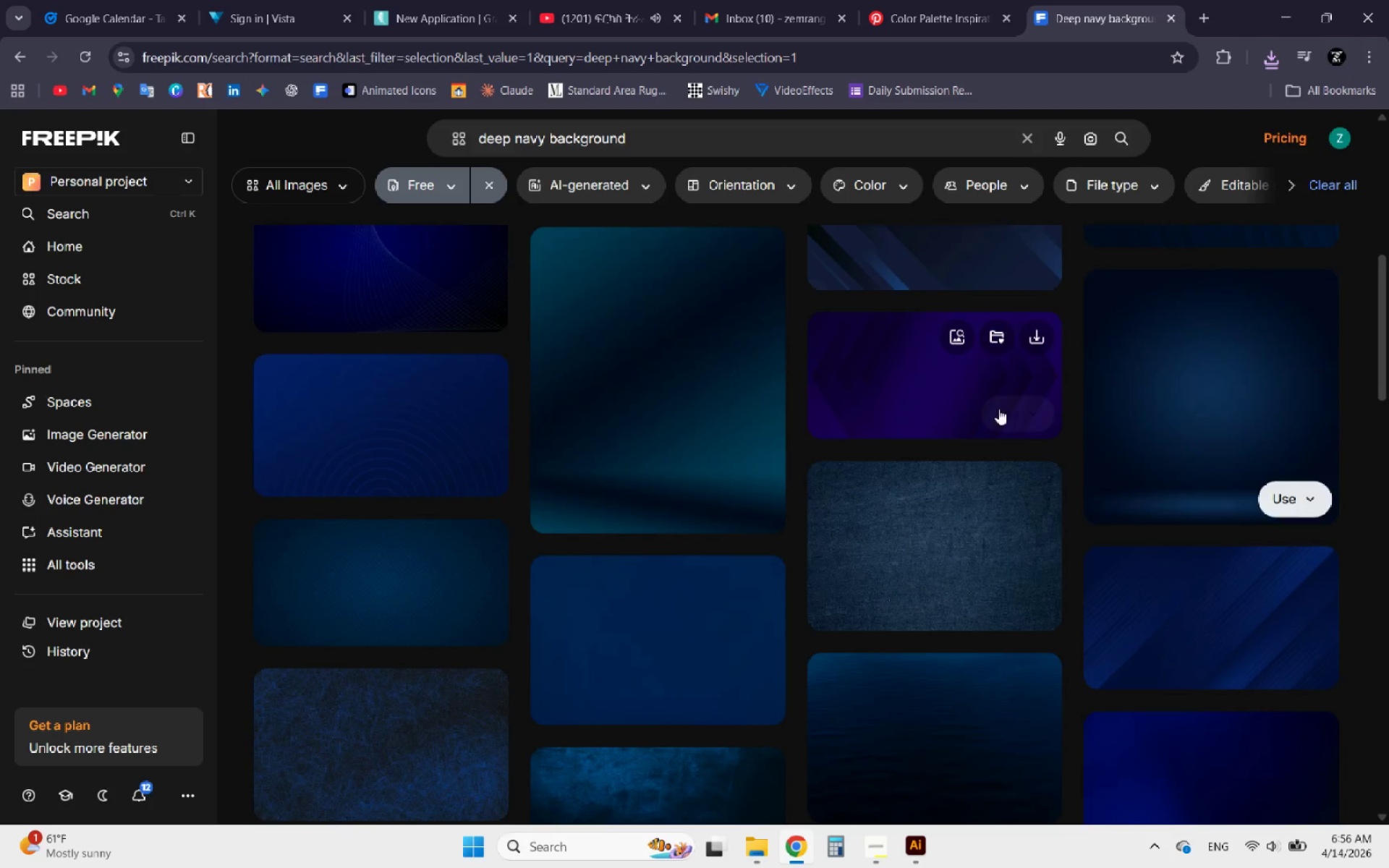 
scroll: coordinate [564, 408], scroll_direction: down, amount: 14.0
 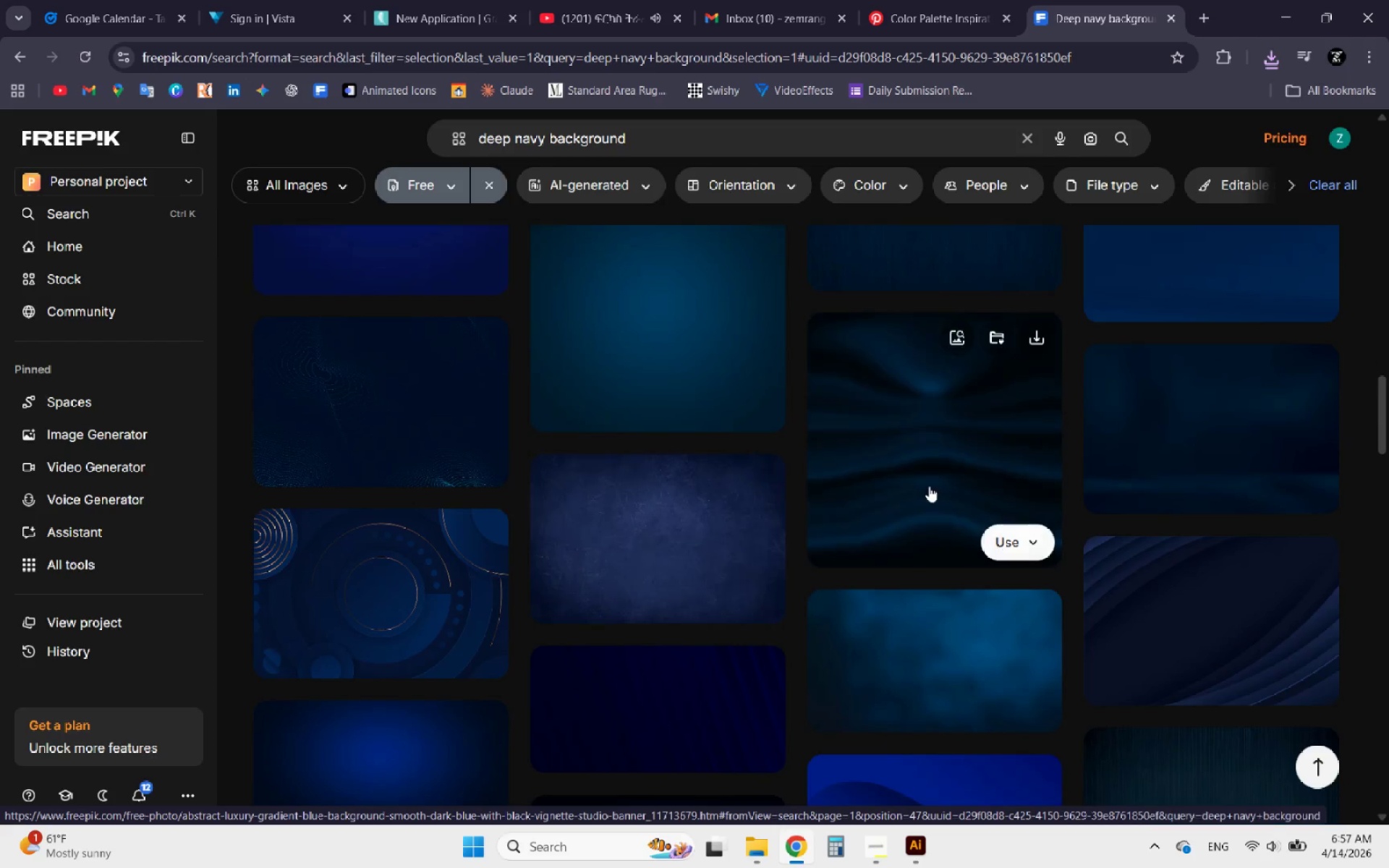 
left_click([929, 486])
 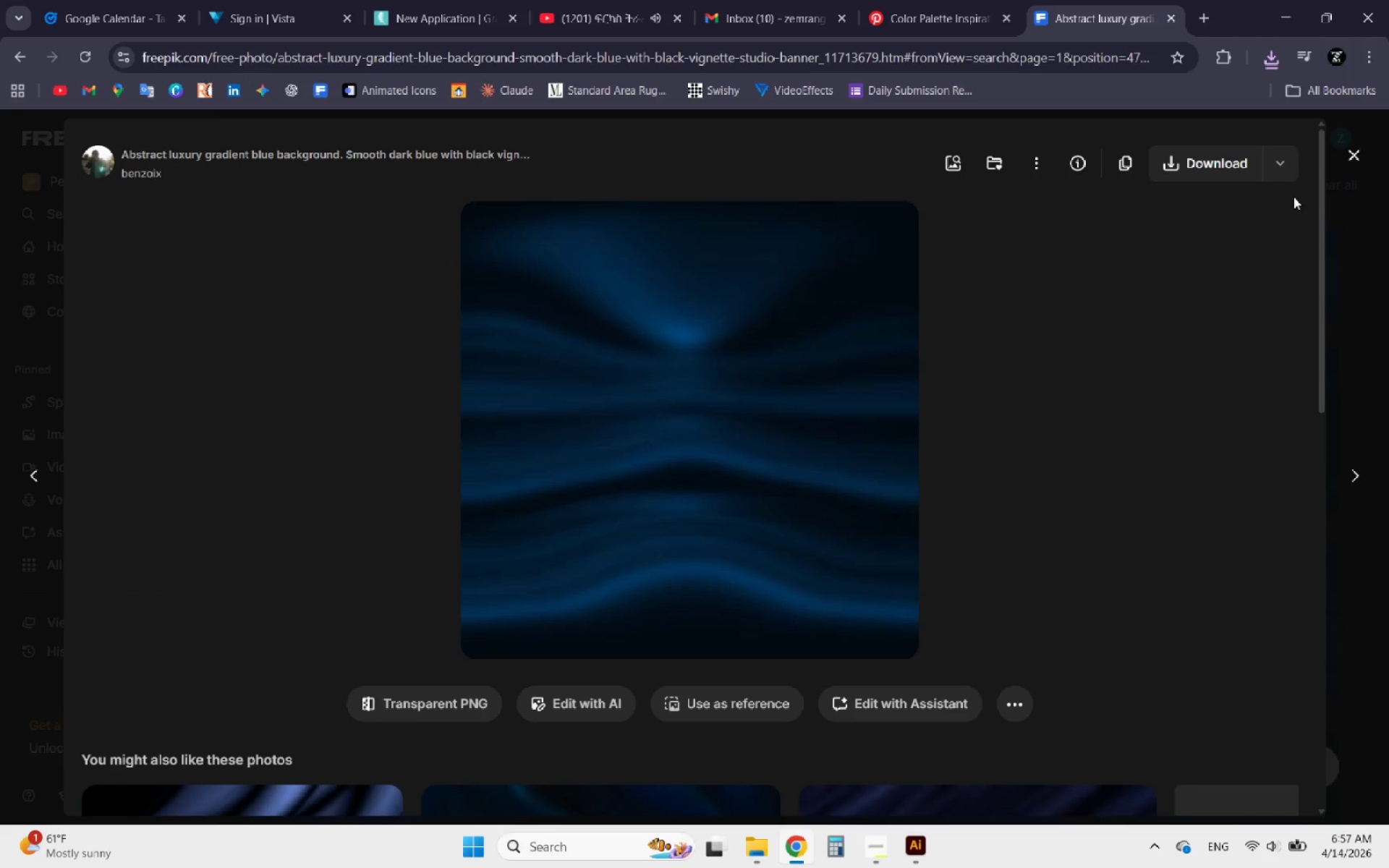 
left_click([1274, 164])
 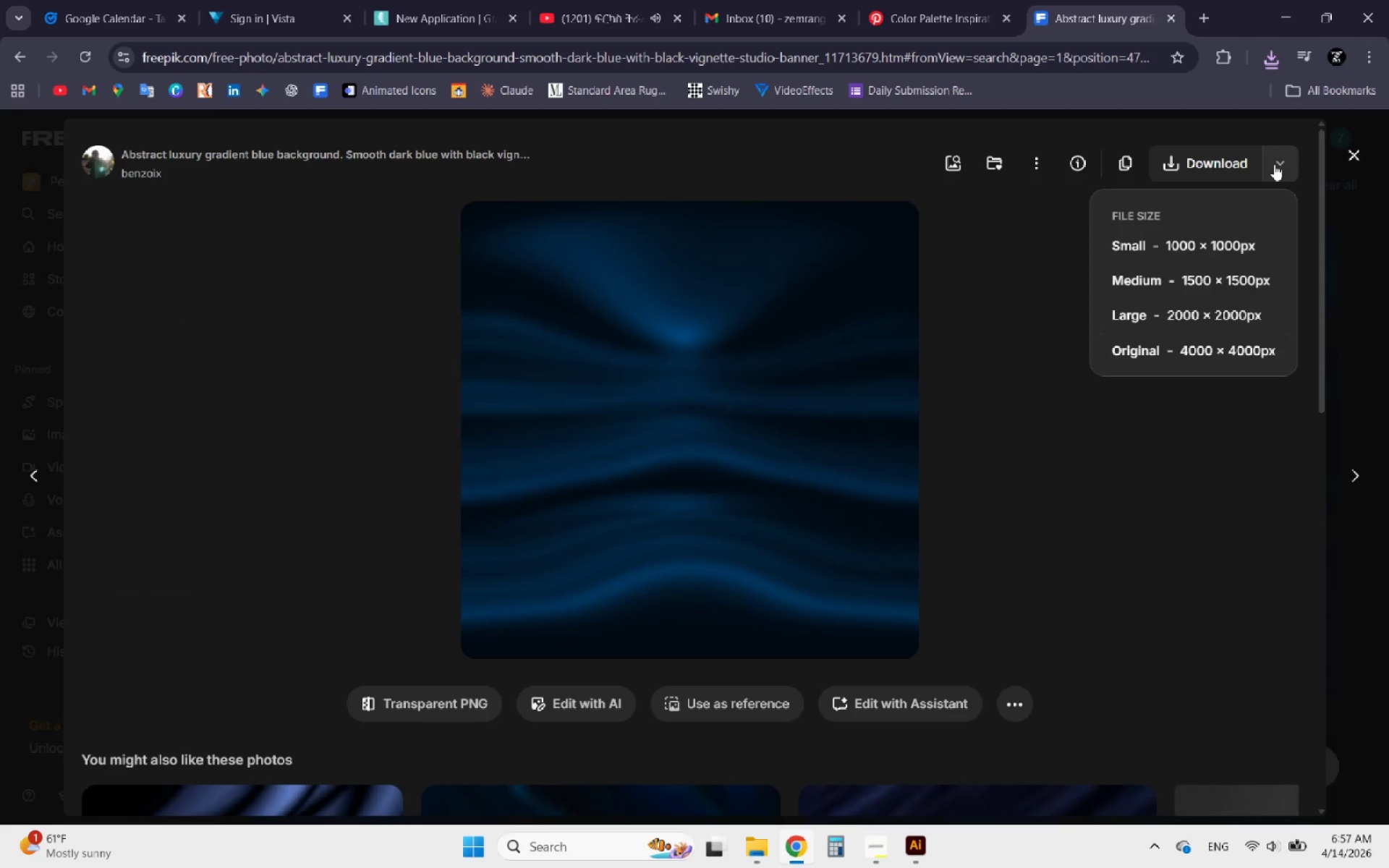 
left_click([1274, 164])
 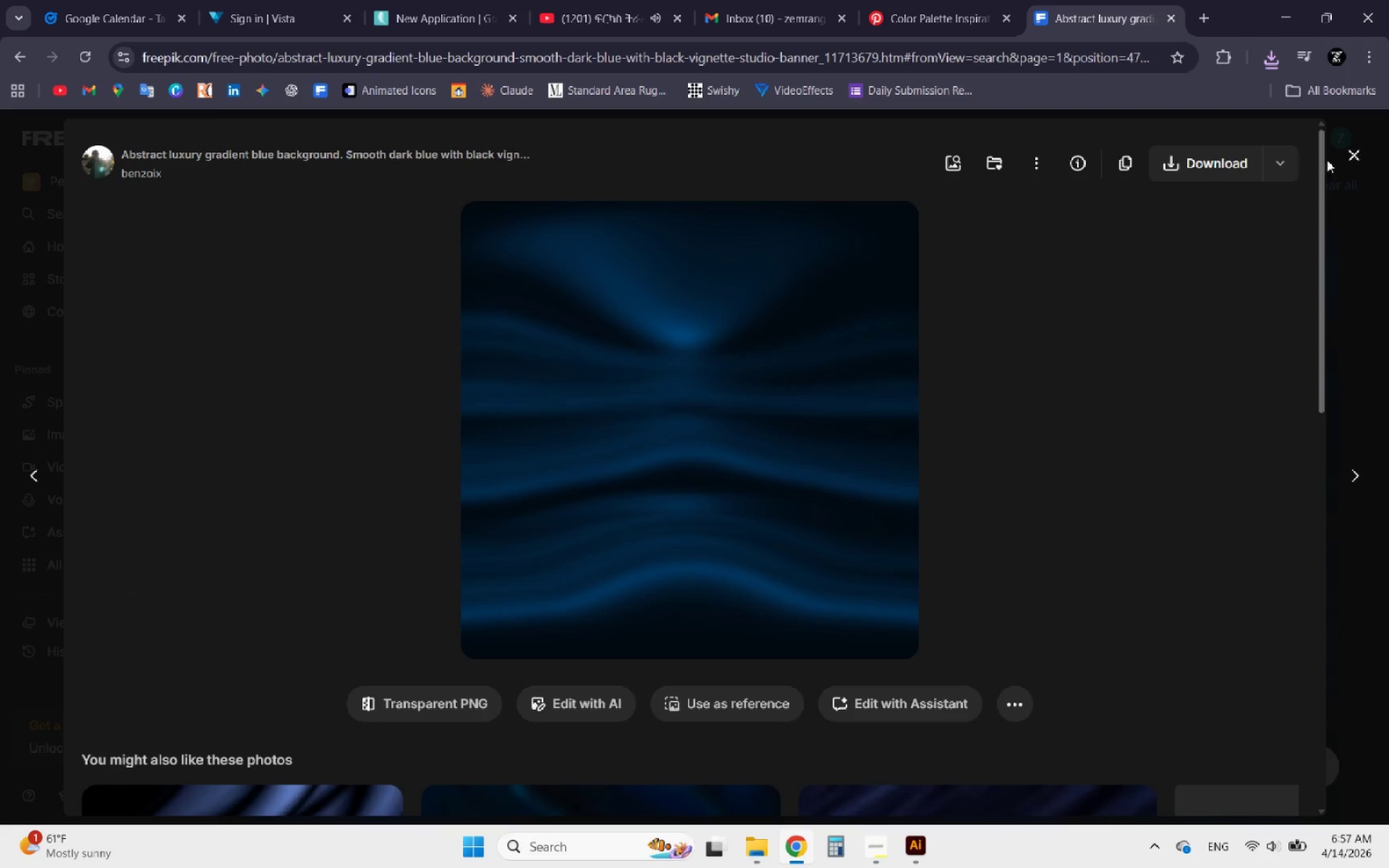 
left_click([1352, 158])
 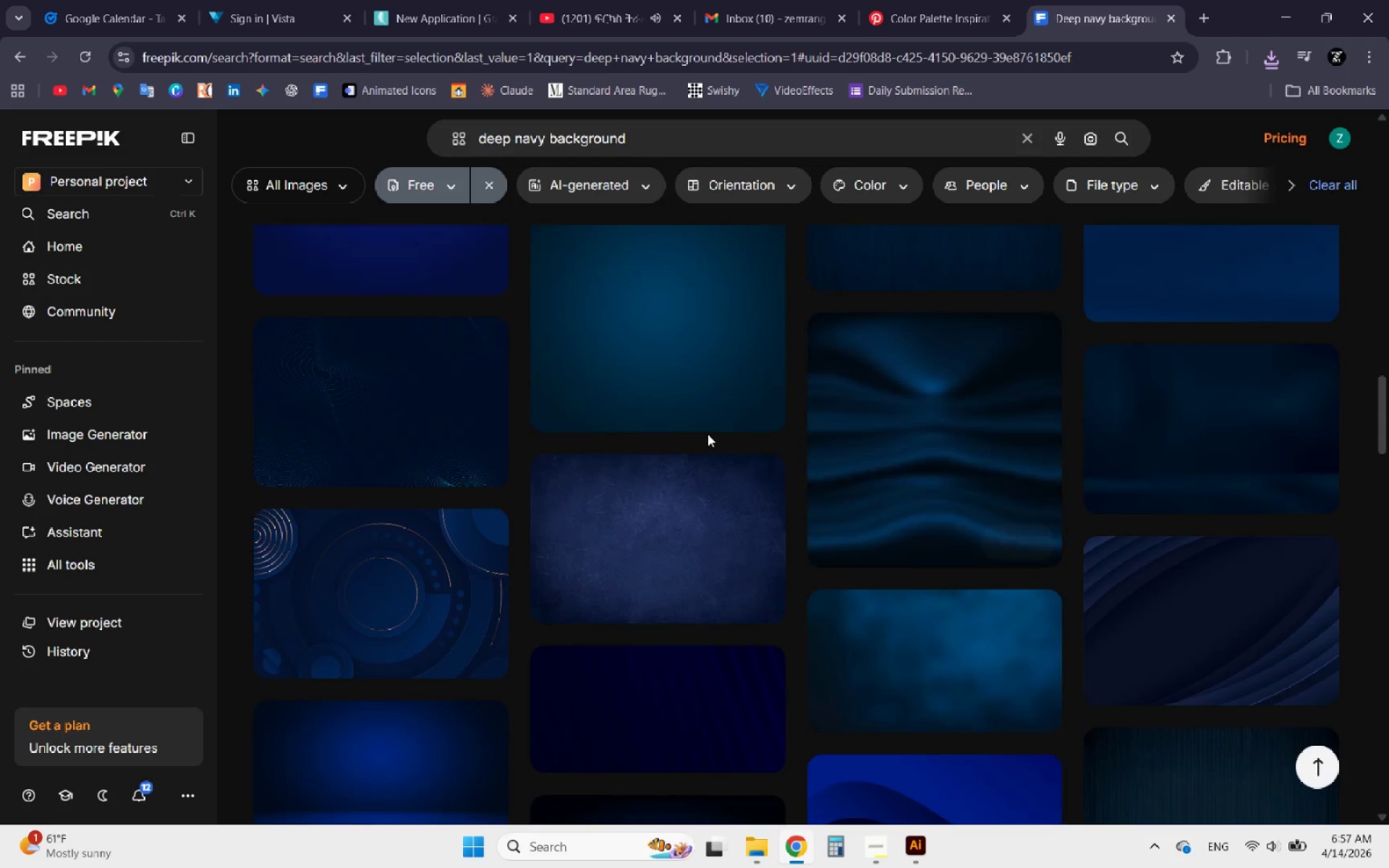 
scroll: coordinate [708, 433], scroll_direction: down, amount: 2.0
 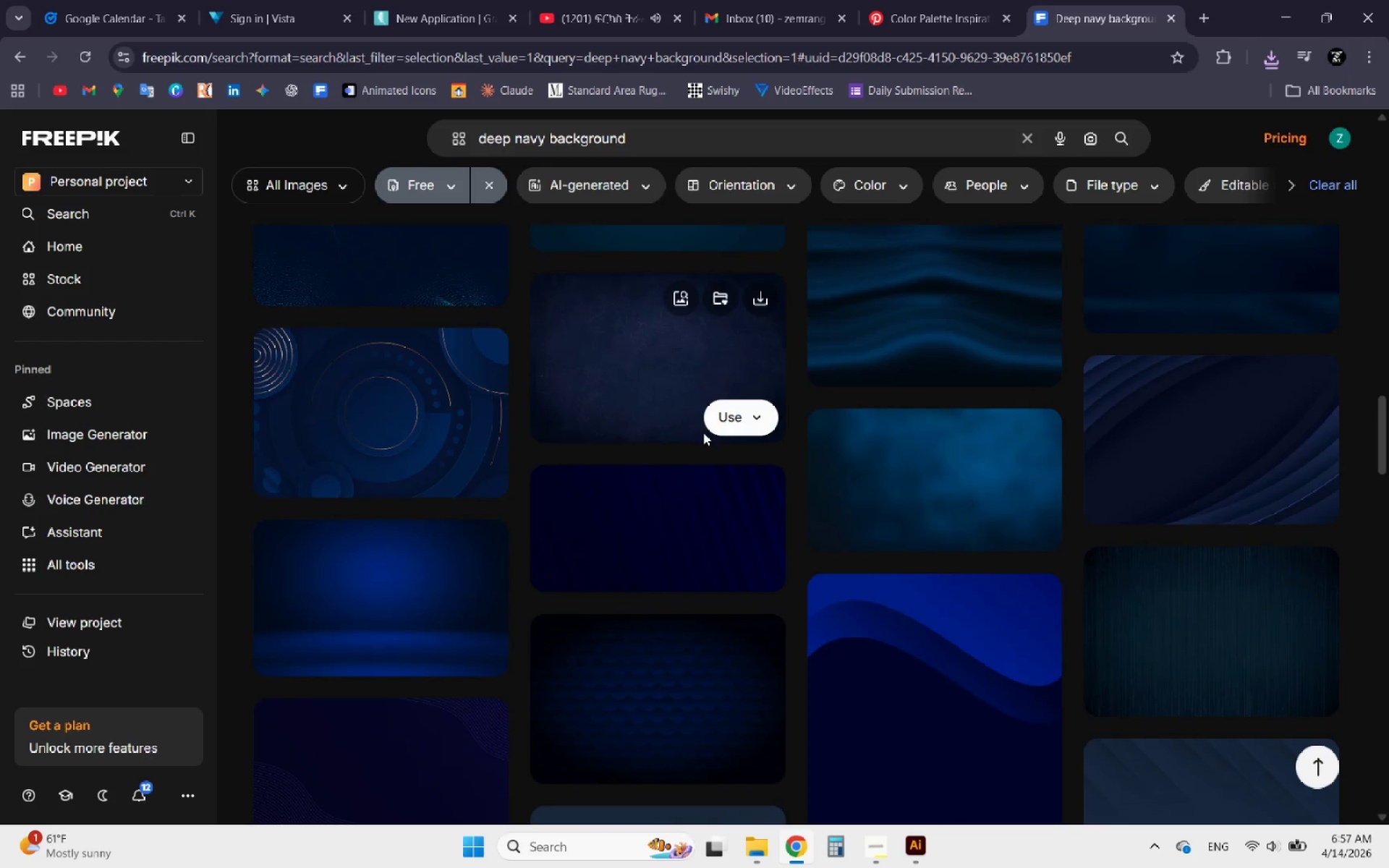 
mouse_move([376, 393])
 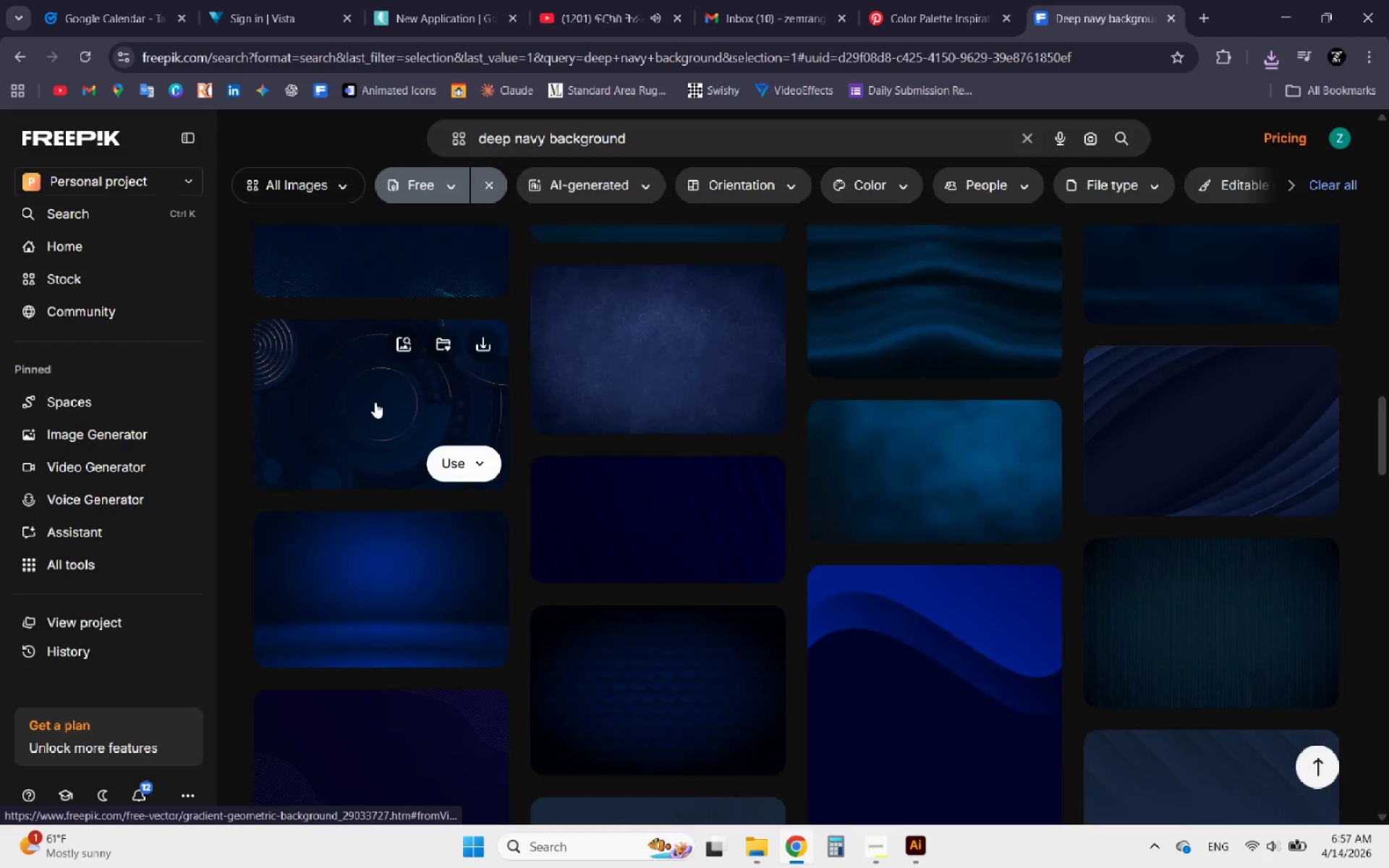 
scroll: coordinate [621, 414], scroll_direction: down, amount: 3.0
 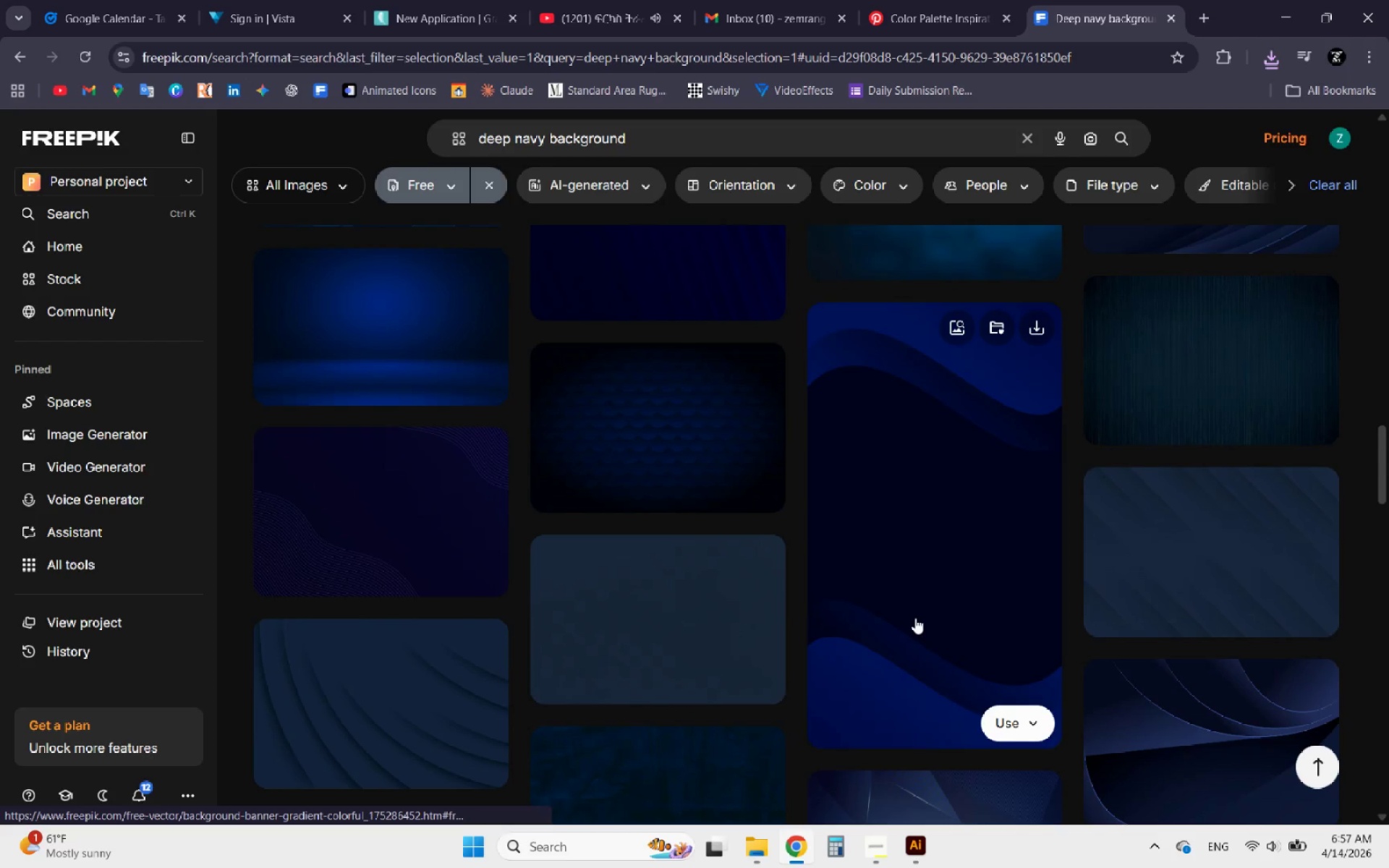 
left_click([915, 618])
 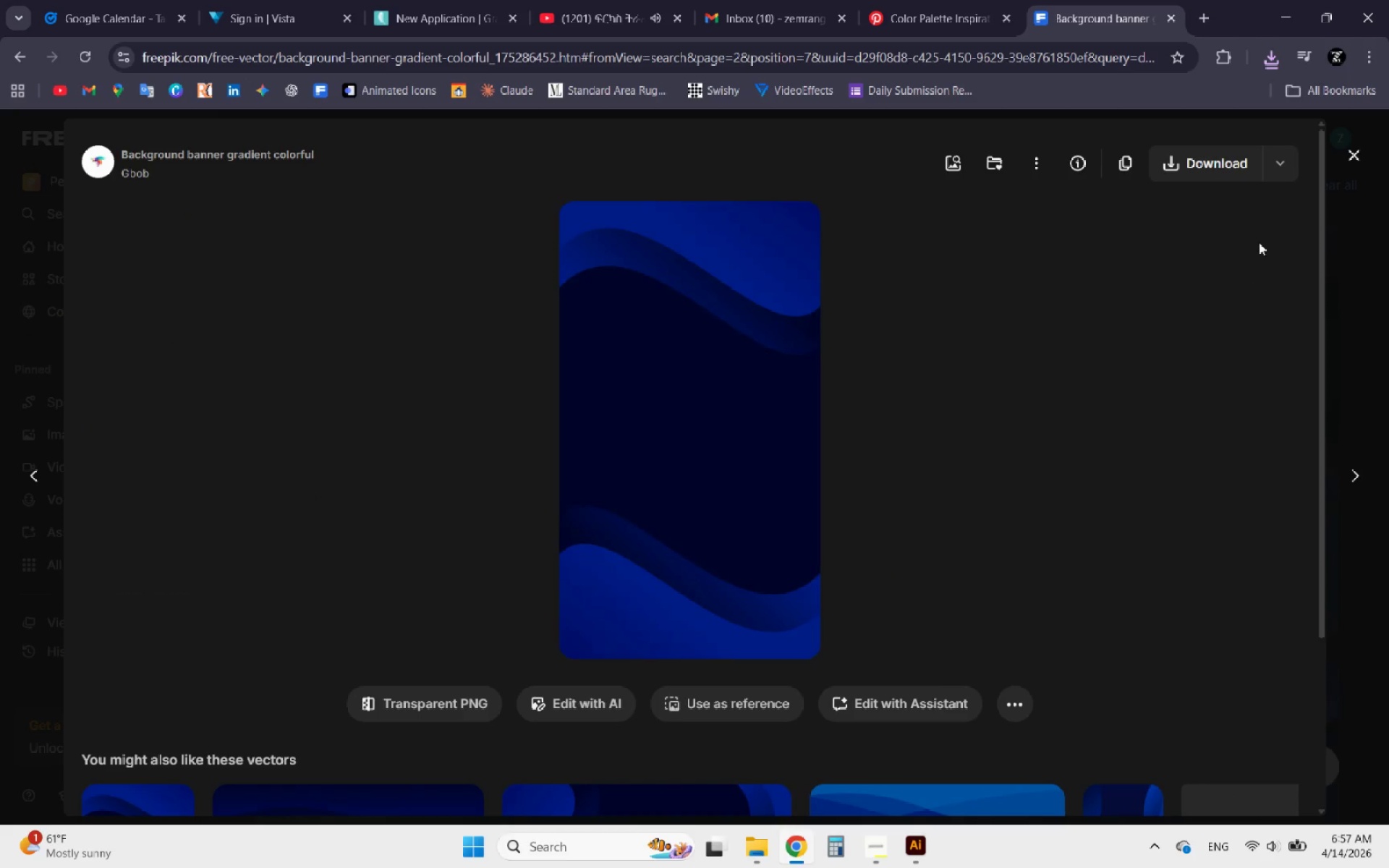 
left_click([1276, 166])
 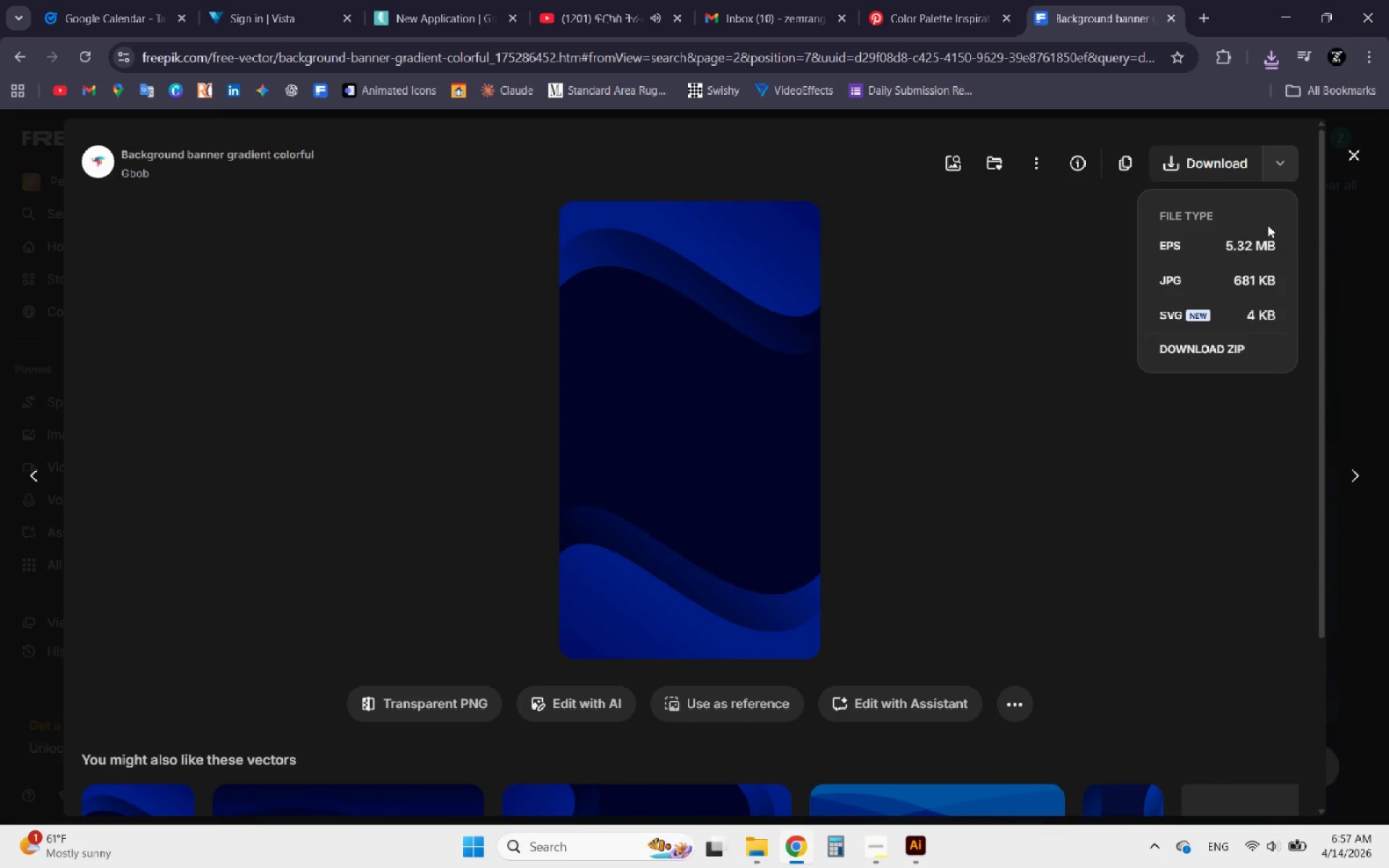 
left_click([1261, 248])
 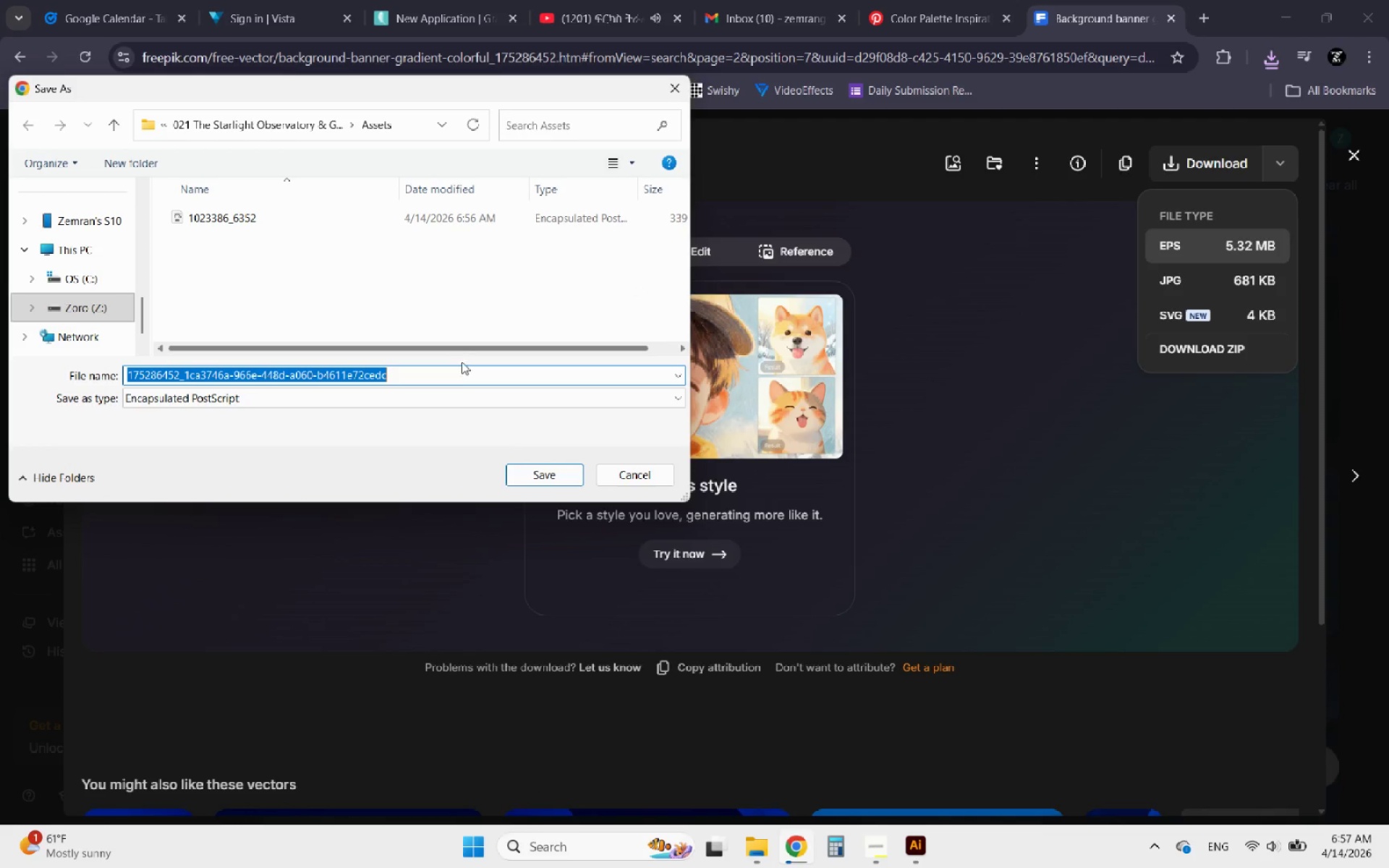 
left_click([507, 469])
 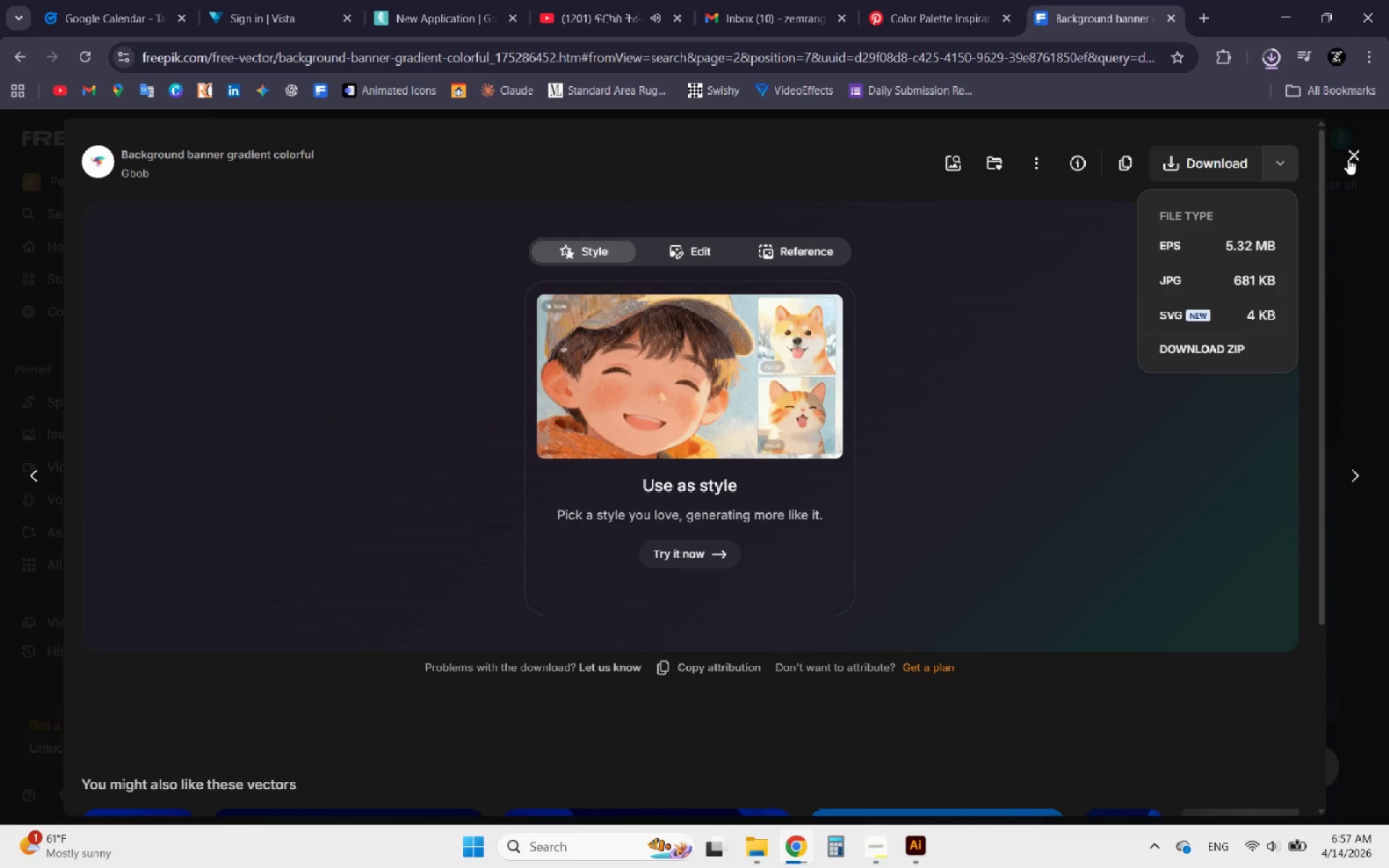 
left_click([1356, 157])
 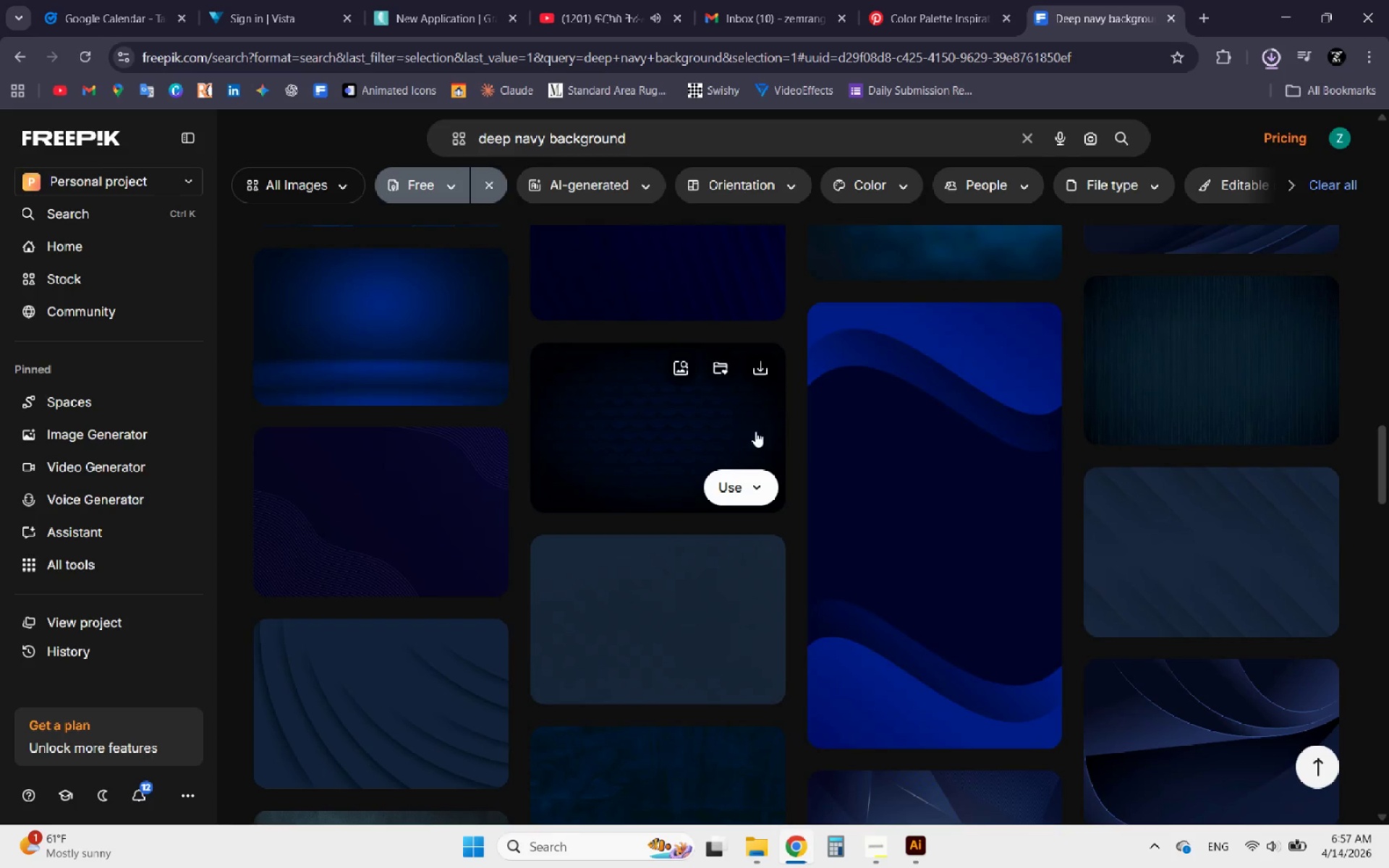 
scroll: coordinate [646, 409], scroll_direction: down, amount: 6.0
 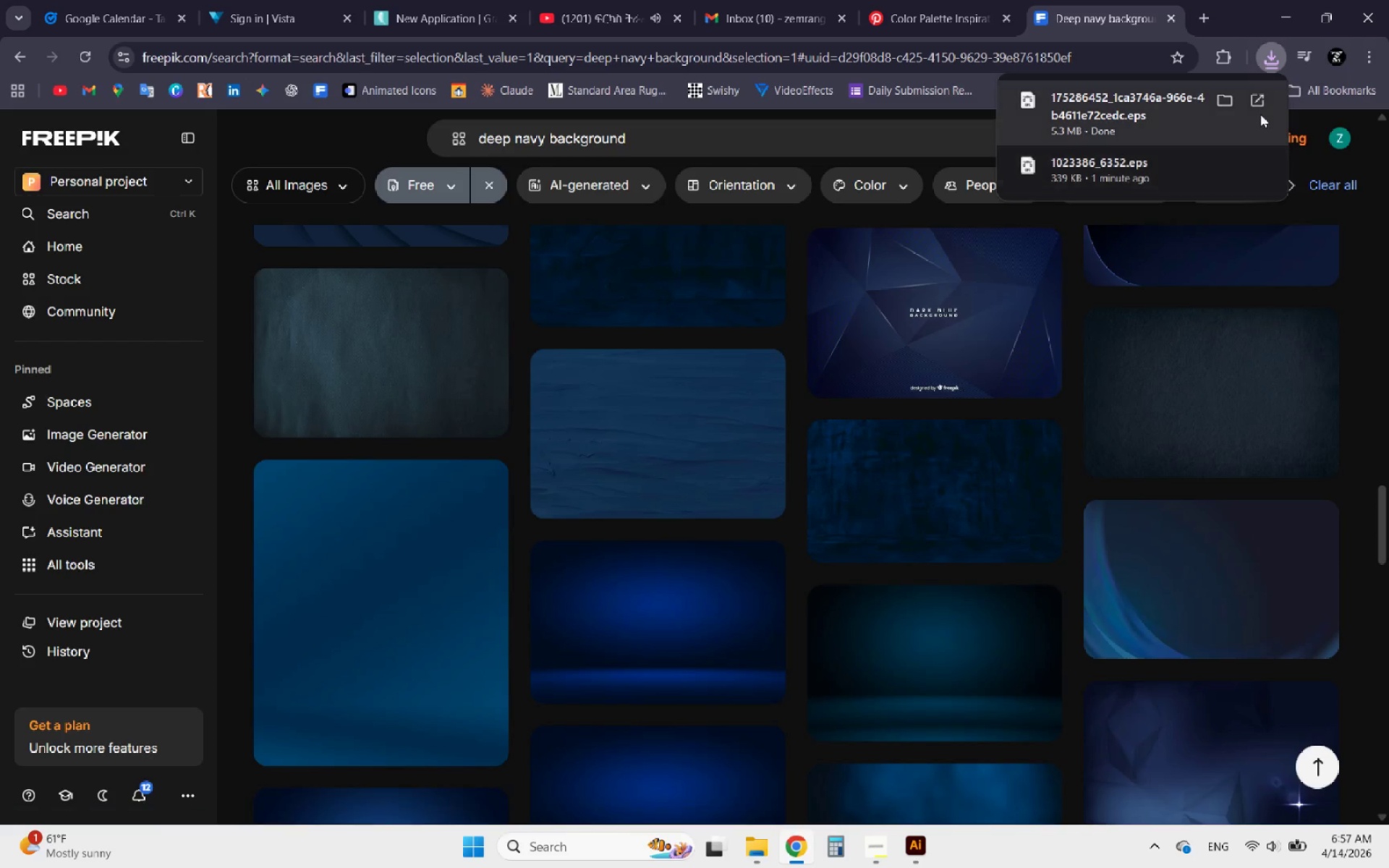 
left_click([1255, 98])
 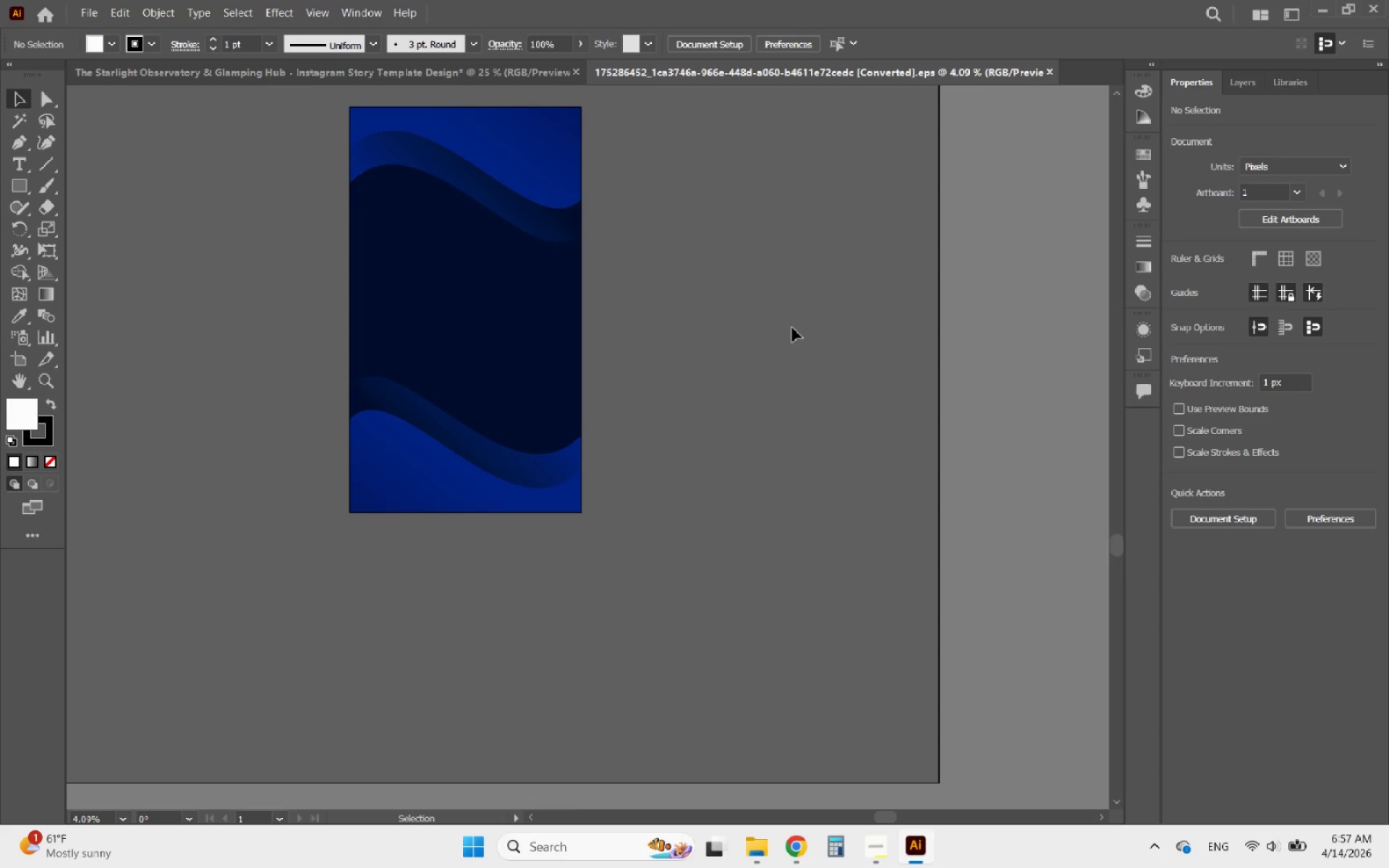 
hold_key(key=AltLeft, duration=0.78)
scroll: coordinate [794, 533], scroll_direction: down, amount: 4.0
 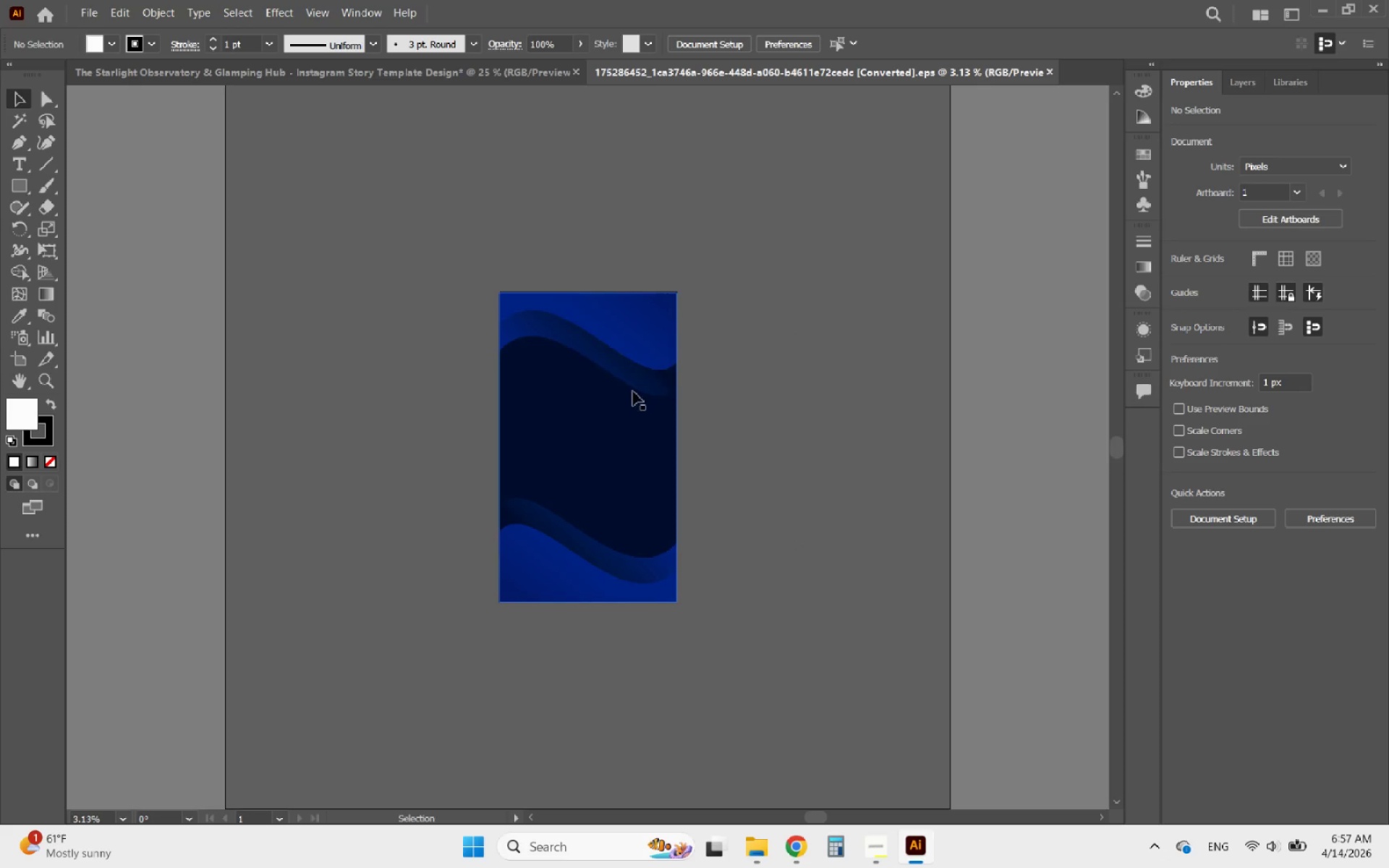 
left_click([629, 386])
 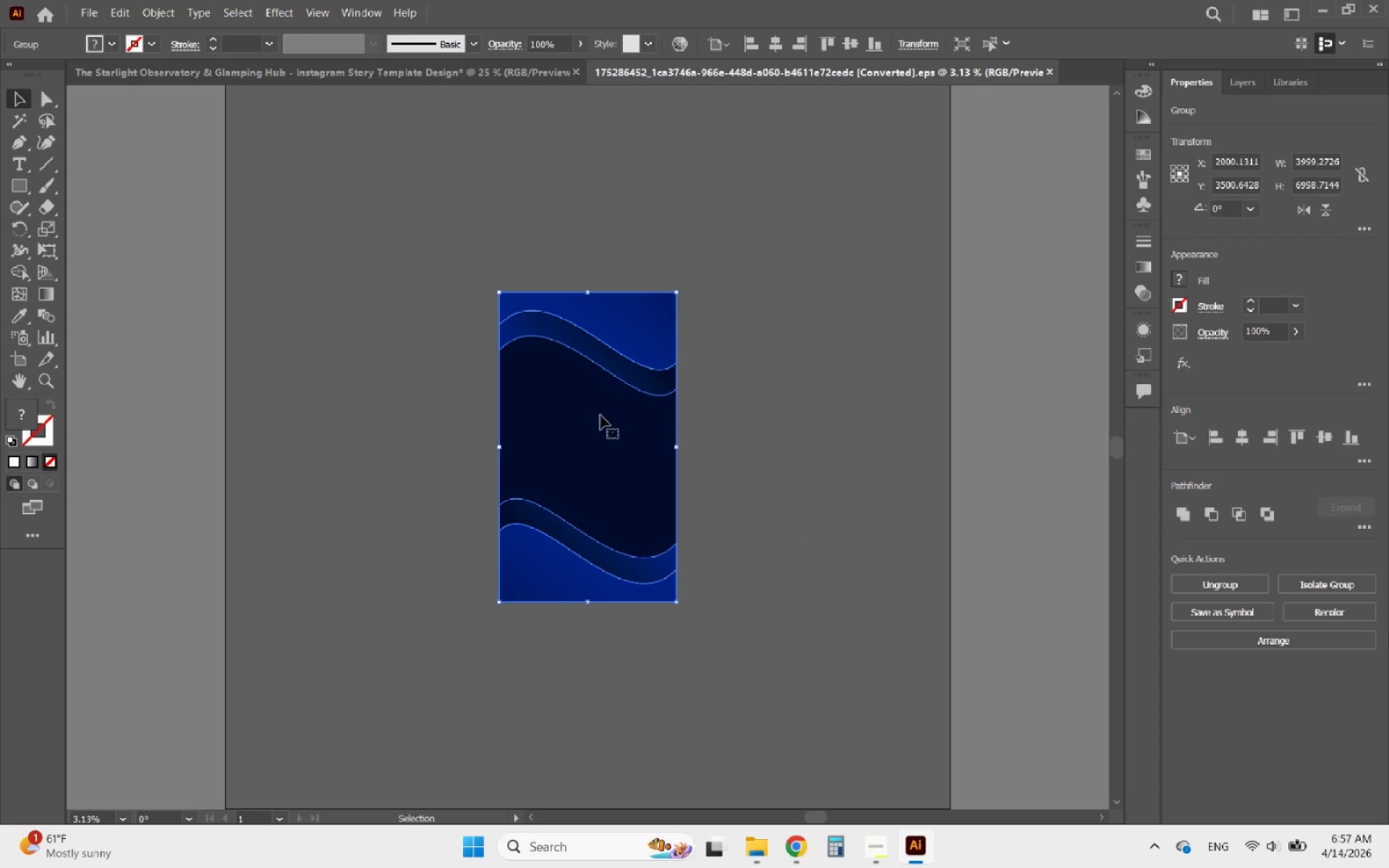 
left_click_drag(start_coordinate=[600, 415], to_coordinate=[736, 354])
 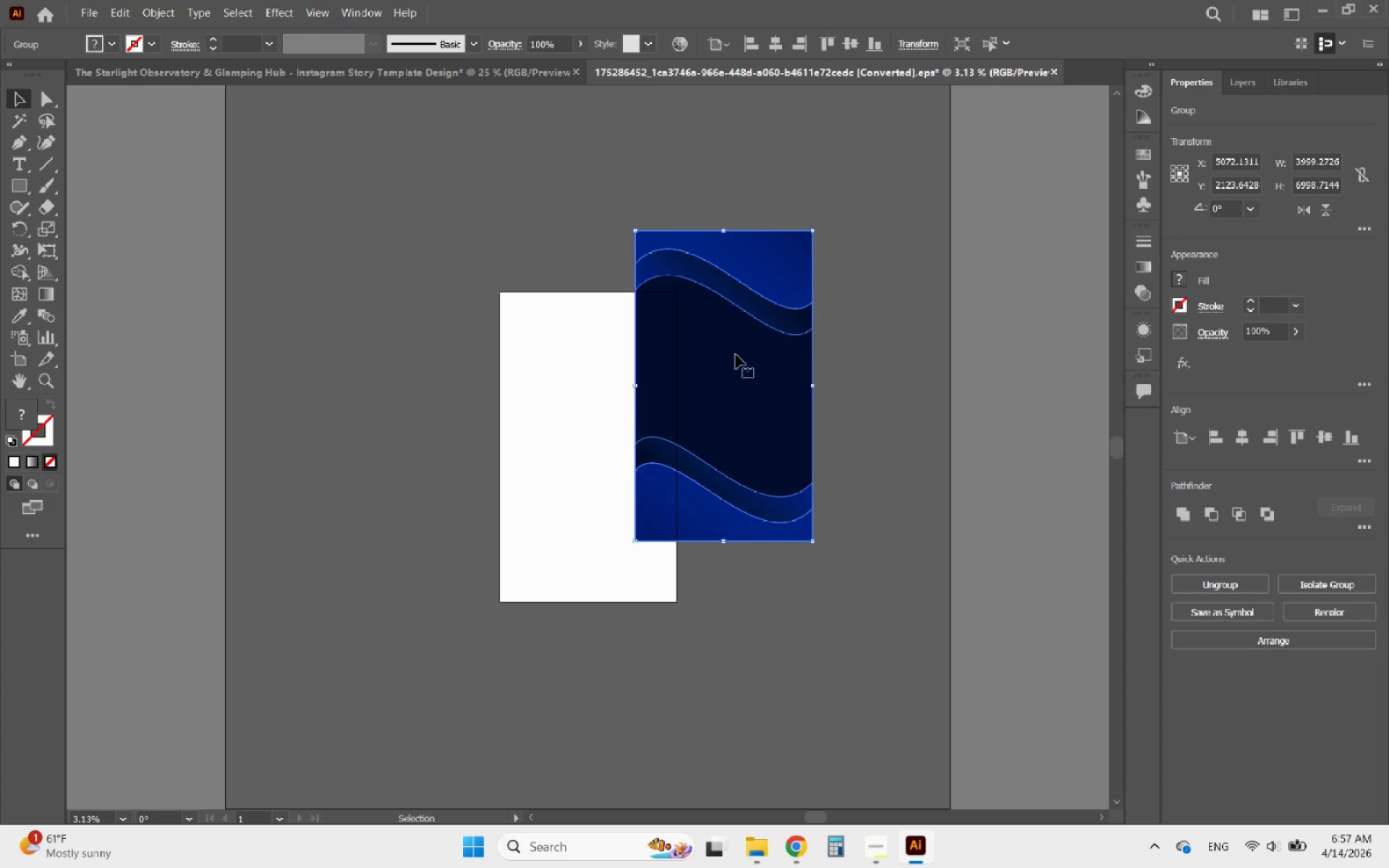 
key(Control+Z)
 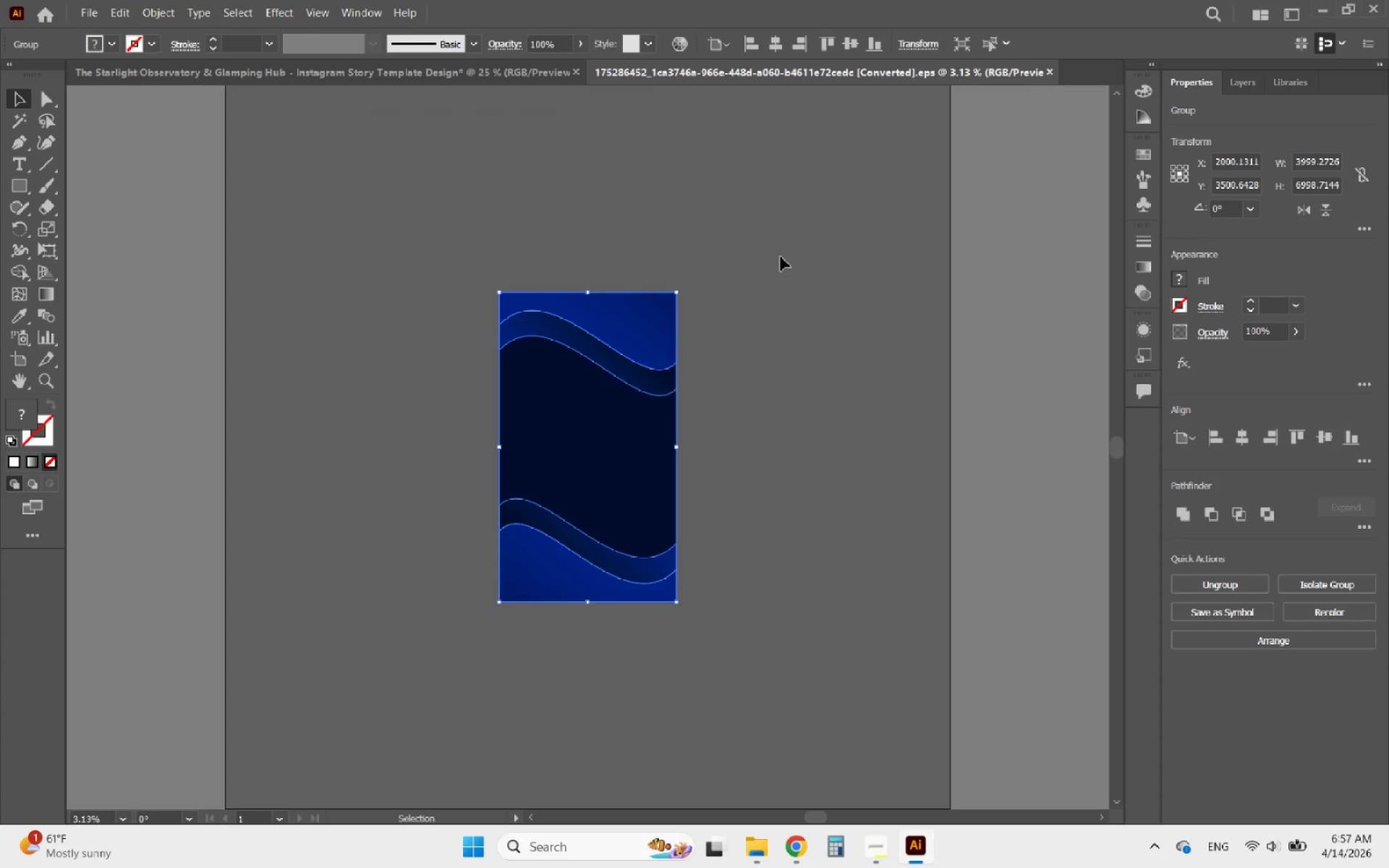 
key(Control+C)
 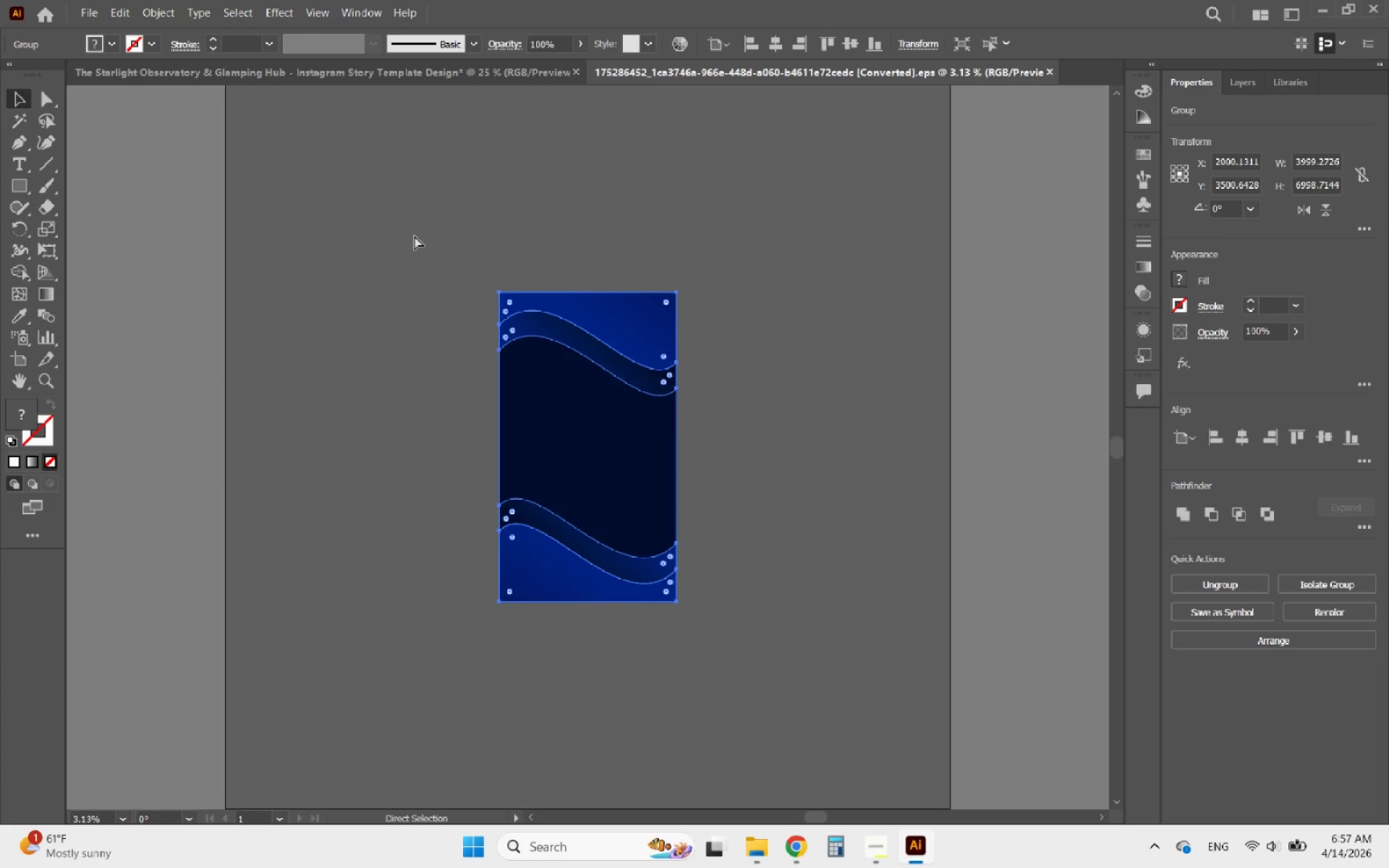 
key(Control+C)
 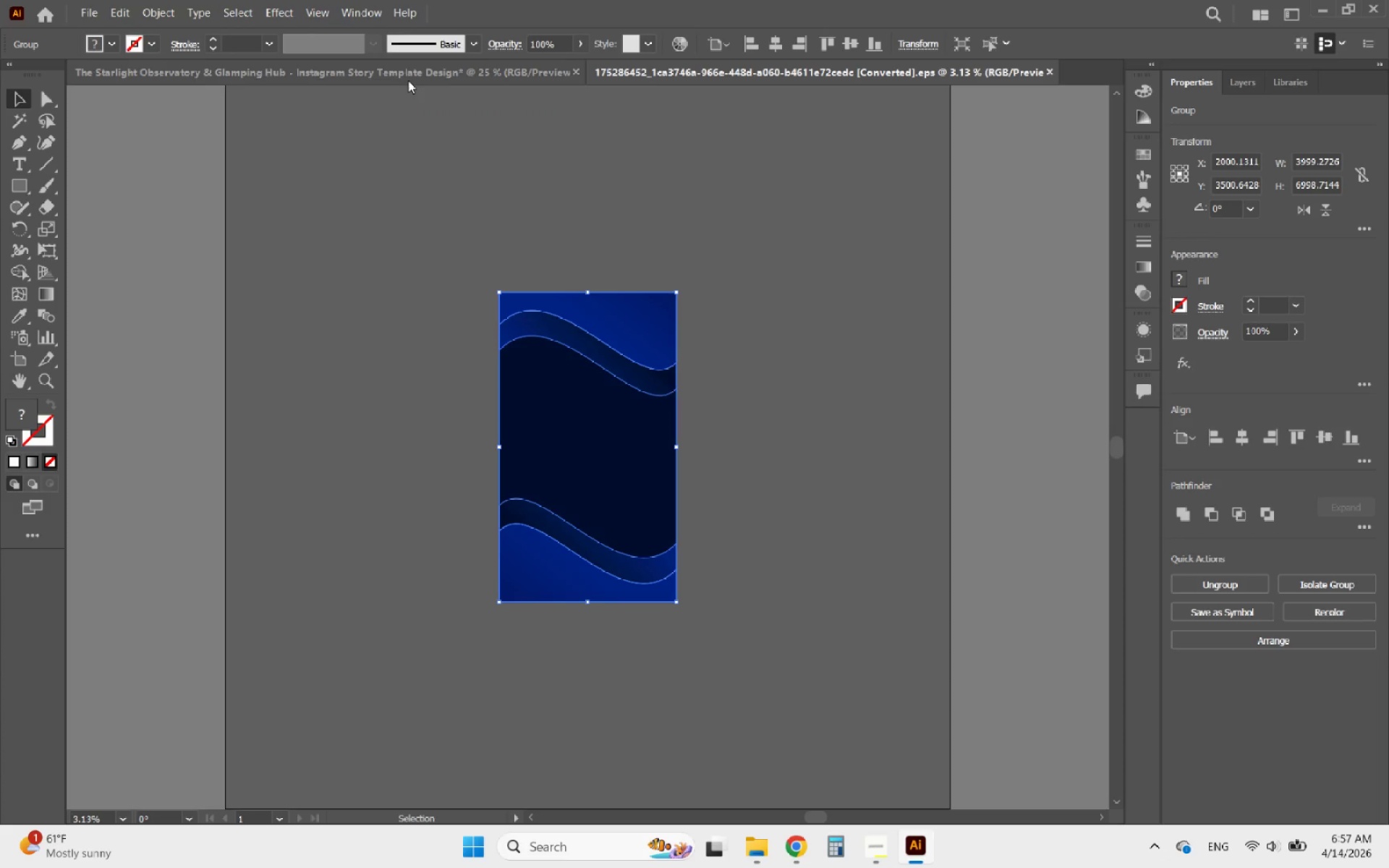 
left_click([408, 80])
 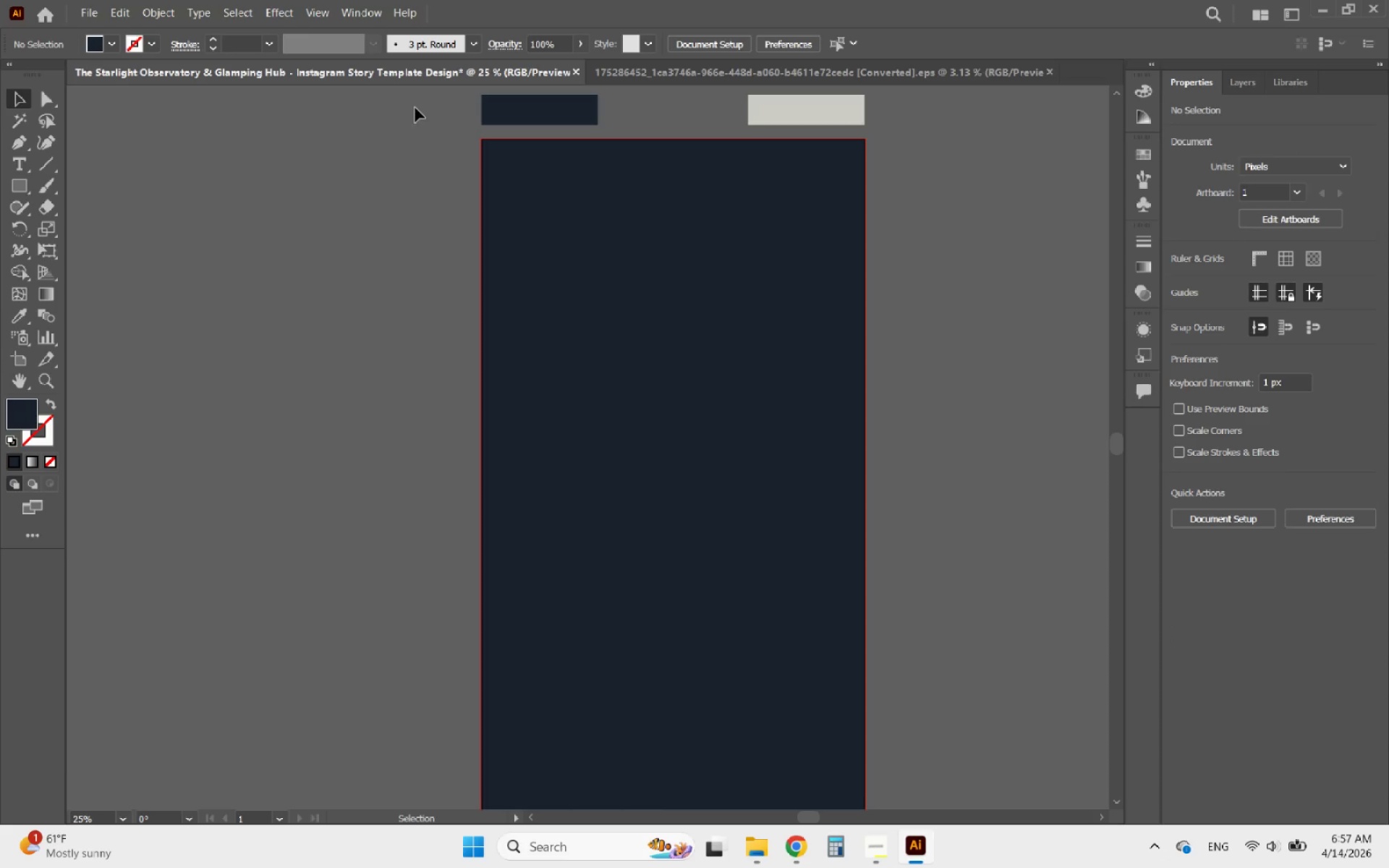 
key(Control+V)
 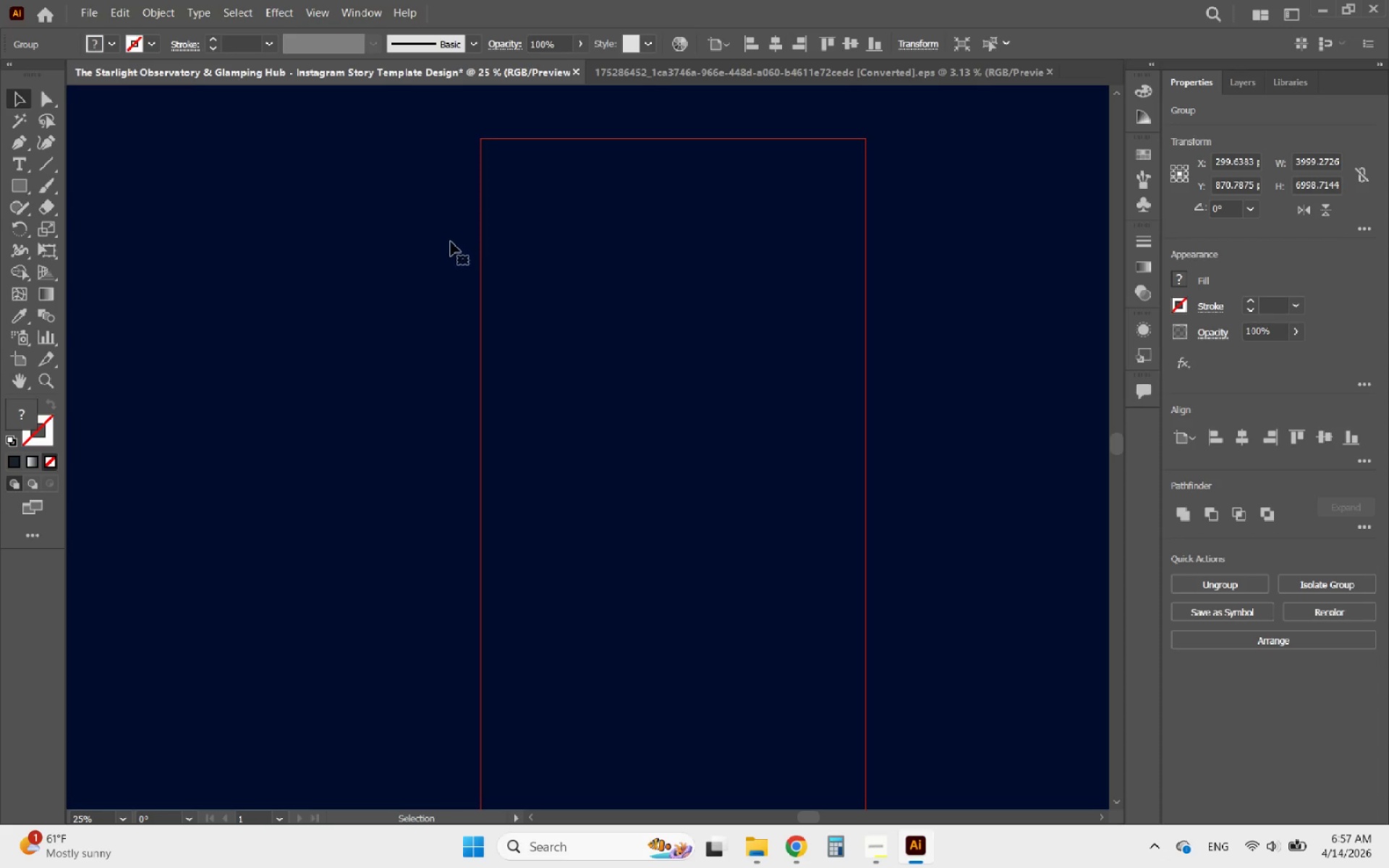 
hold_key(key=AltLeft, duration=1.25)
scroll: coordinate [518, 297], scroll_direction: down, amount: 6.0
 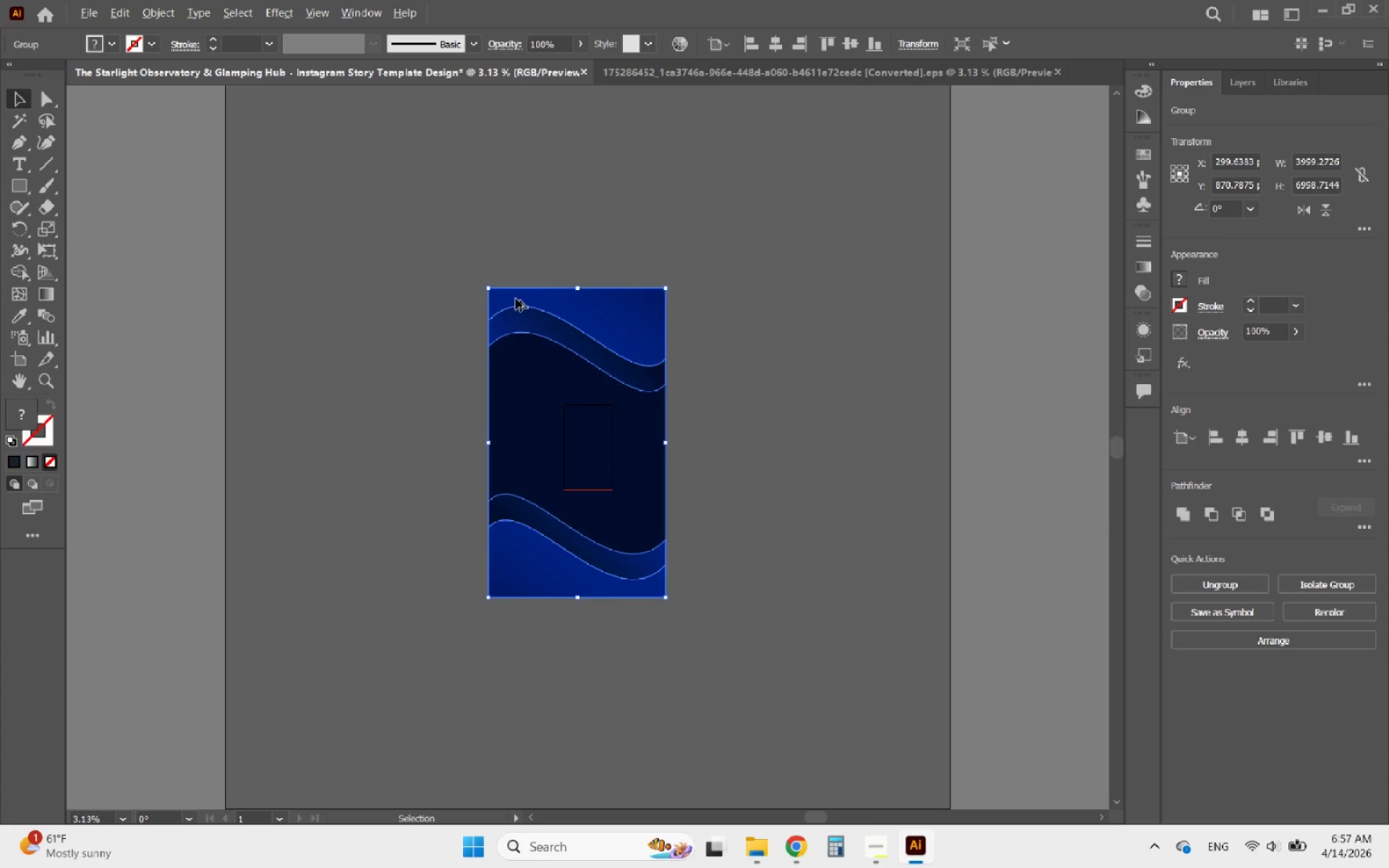 
scroll: coordinate [517, 299], scroll_direction: up, amount: 1.0
 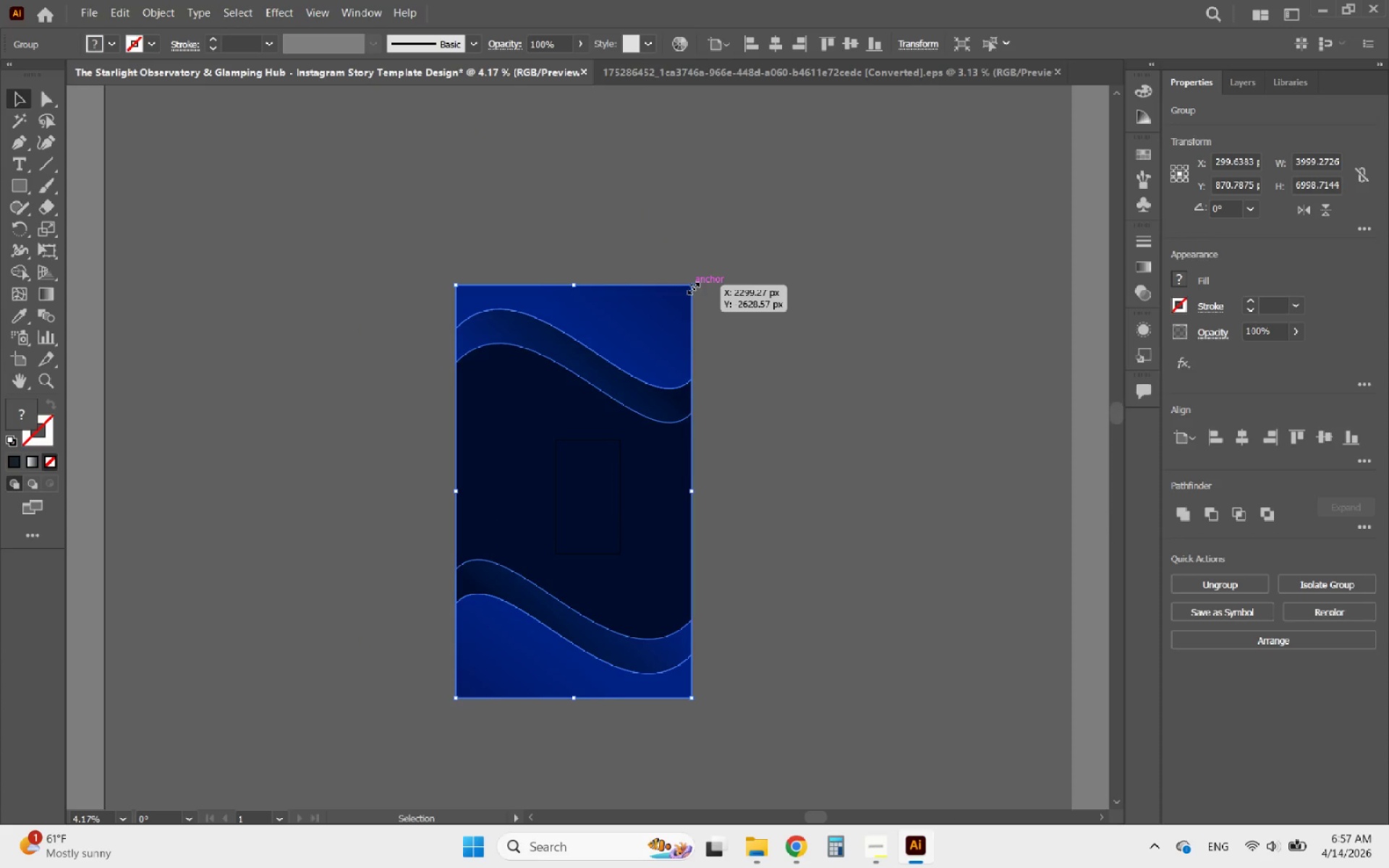 
hold_key(key=ShiftLeft, duration=2.03)
left_click_drag(start_coordinate=[692, 286], to_coordinate=[529, 453])
 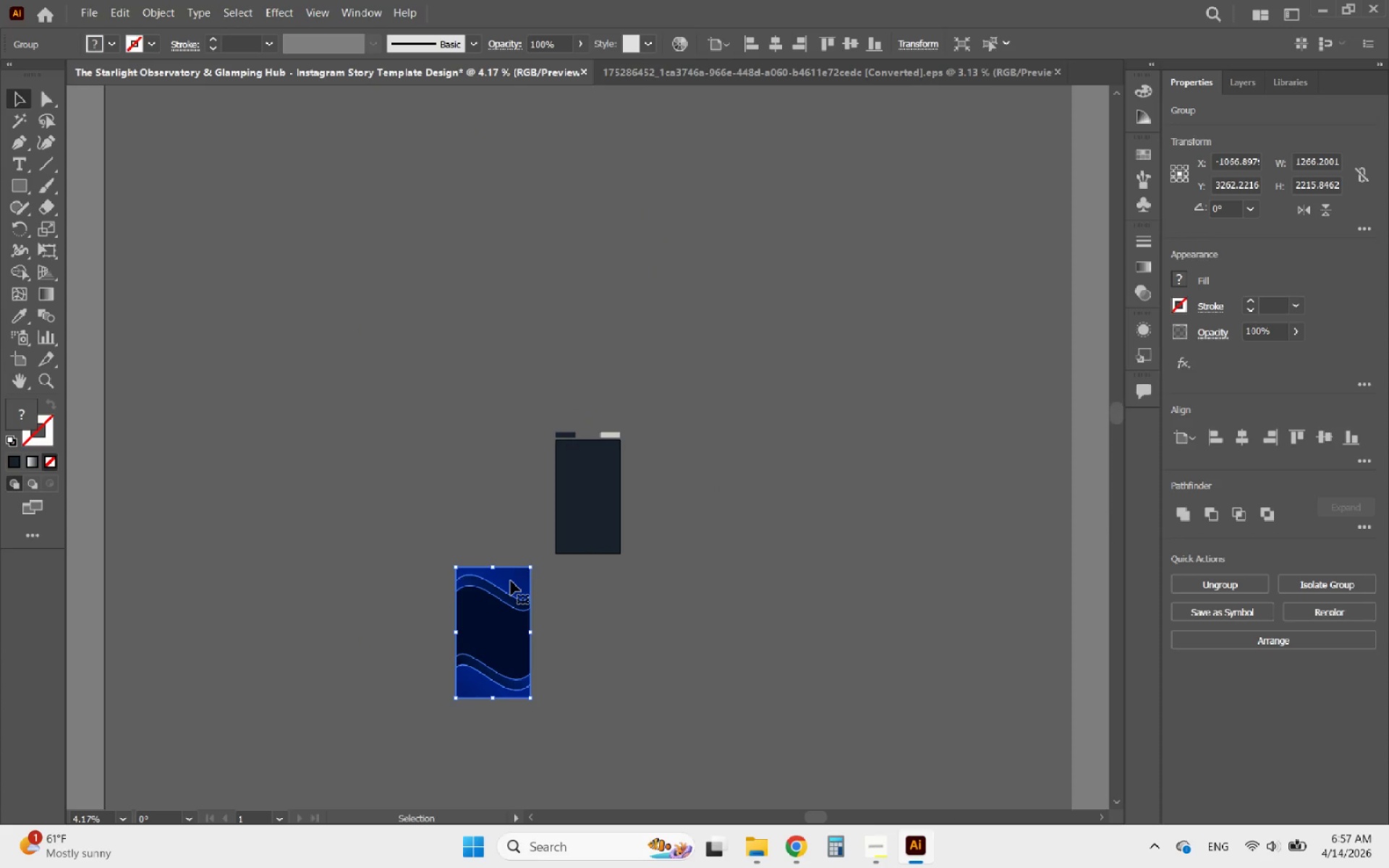 
left_click_drag(start_coordinate=[511, 581], to_coordinate=[516, 455])
 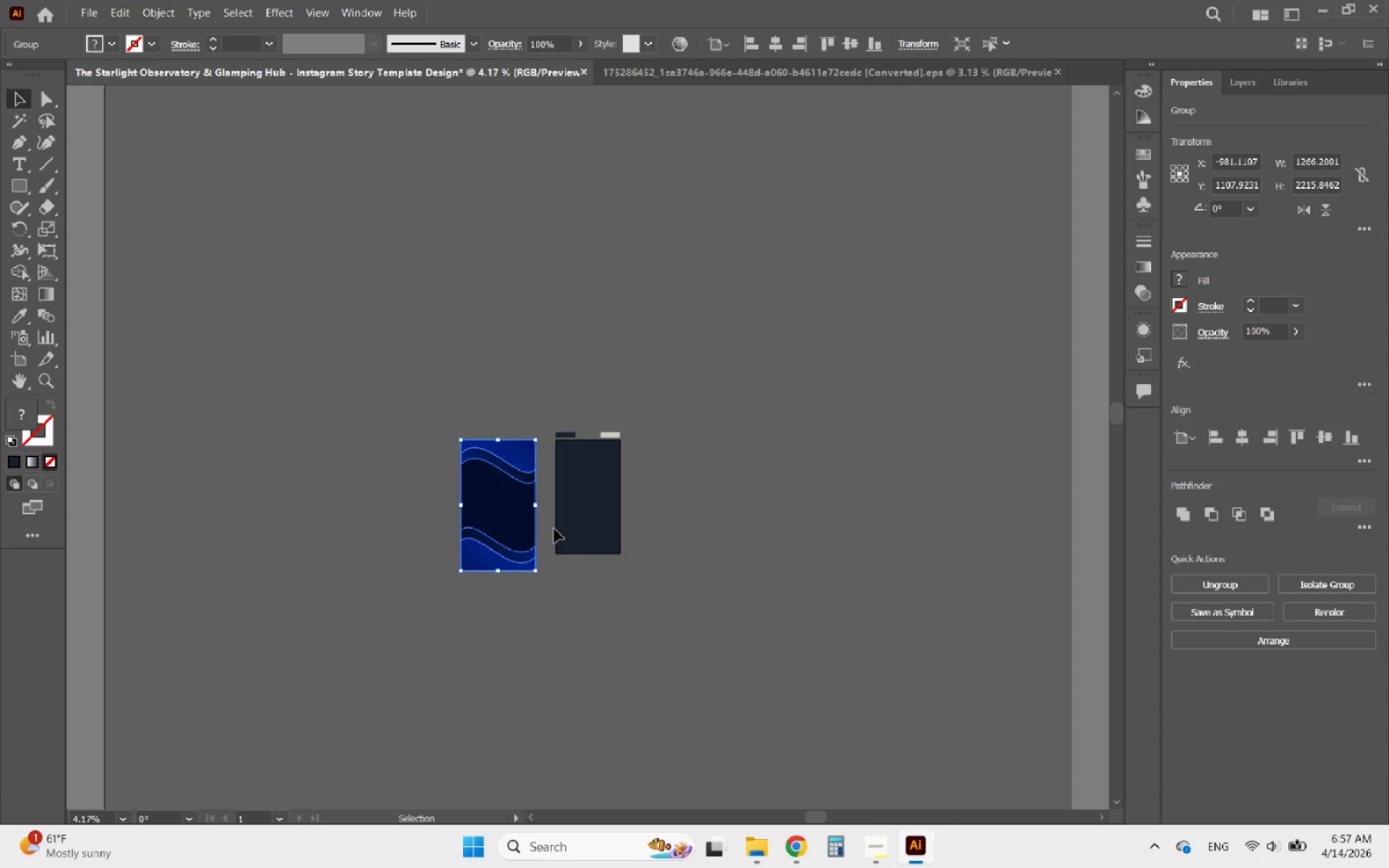 
hold_key(key=AltLeft, duration=3.12)
scroll: coordinate [624, 574], scroll_direction: up, amount: 3.0
 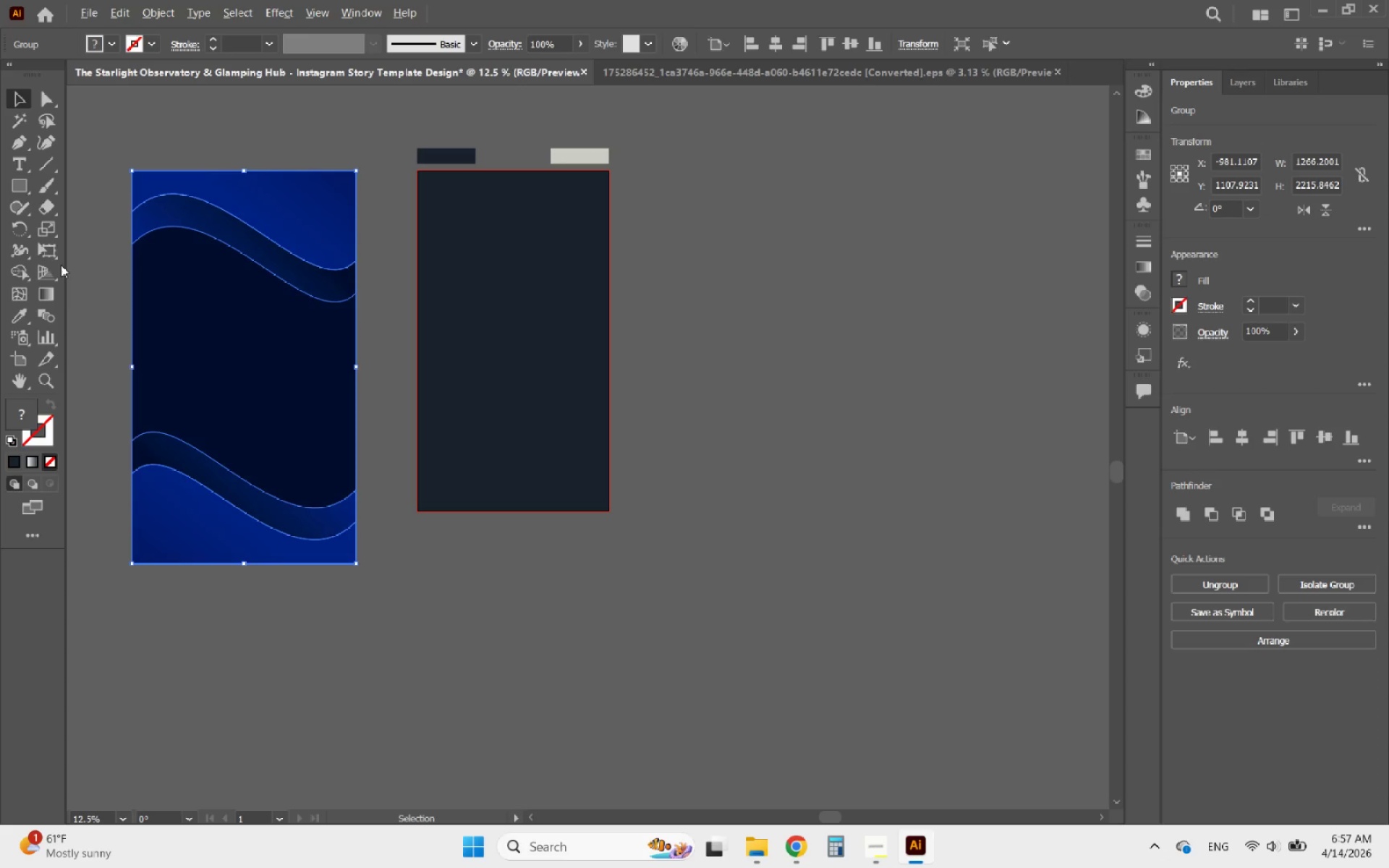 
scroll: coordinate [611, 353], scroll_direction: none, amount: 0.0
 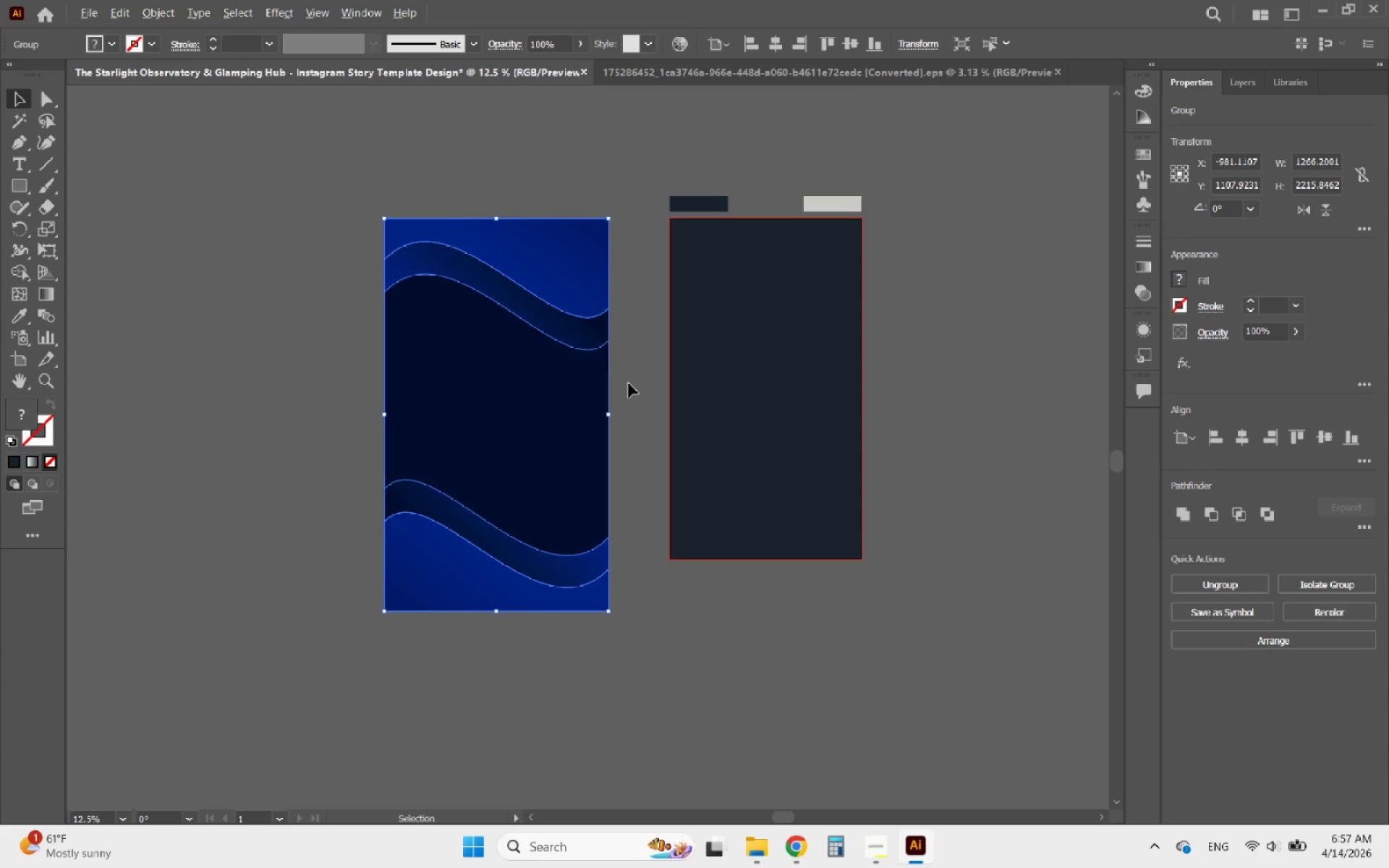 
scroll: coordinate [629, 385], scroll_direction: up, amount: 1.0
 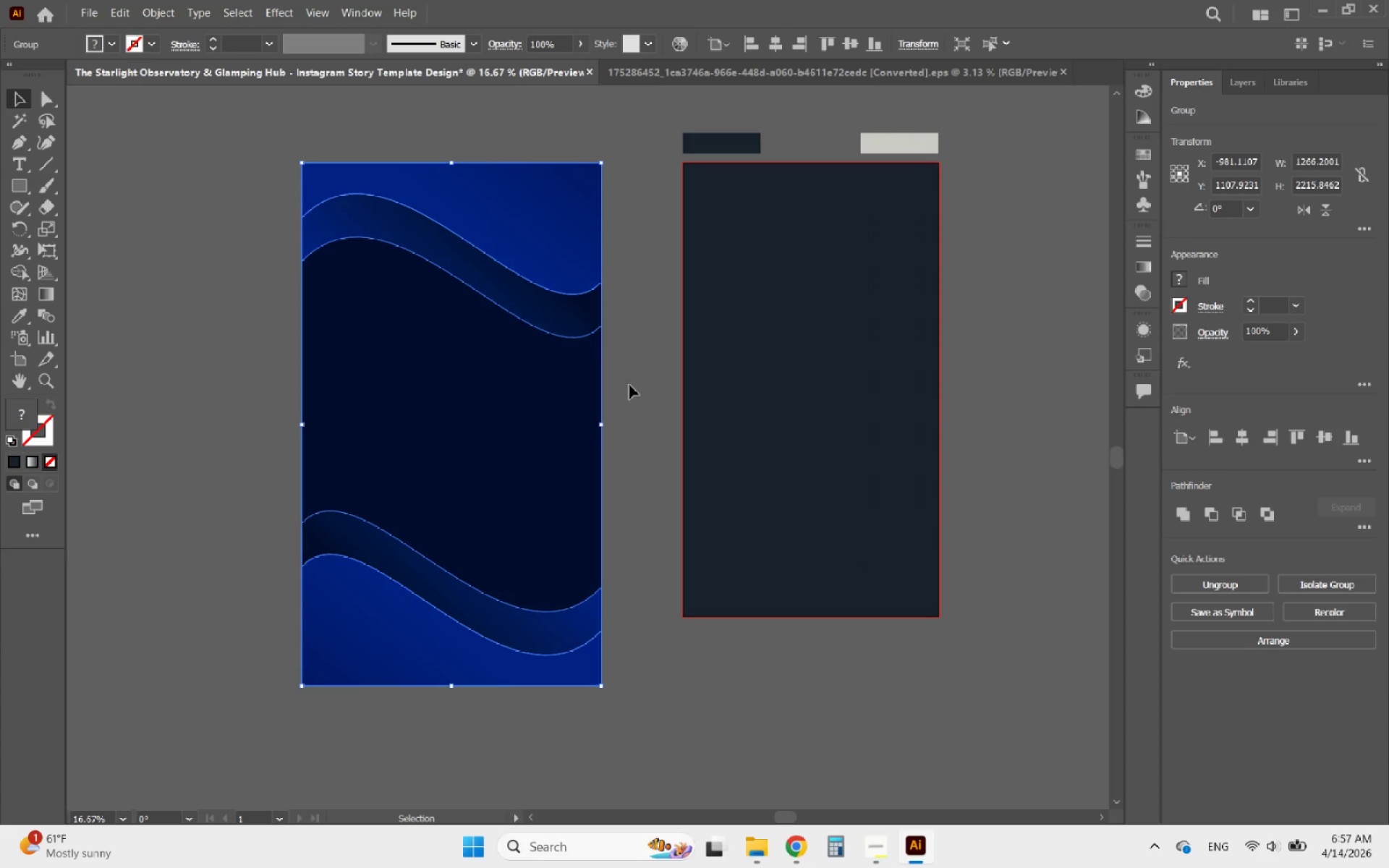 
left_click([629, 385])
 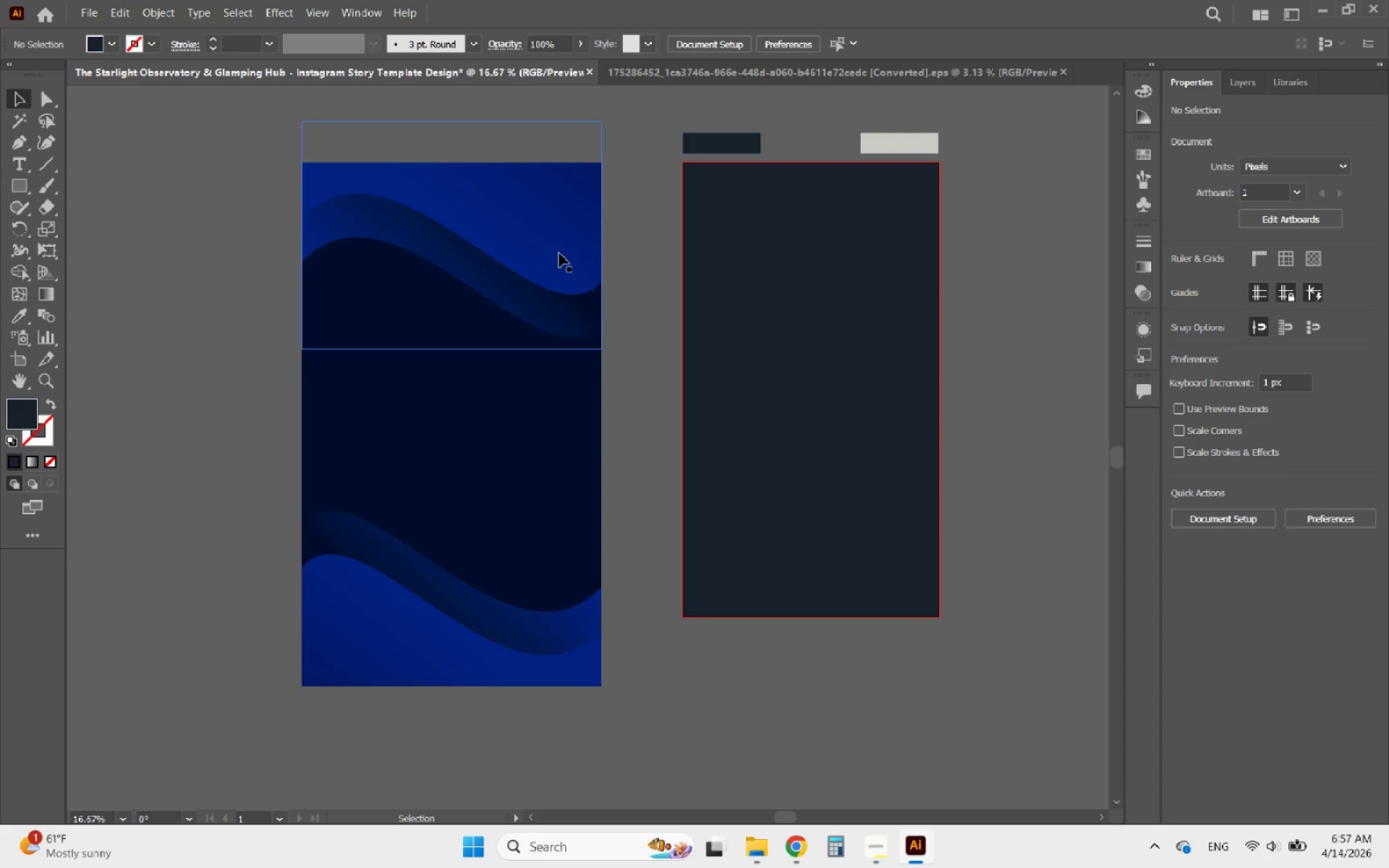 
left_click([559, 253])
 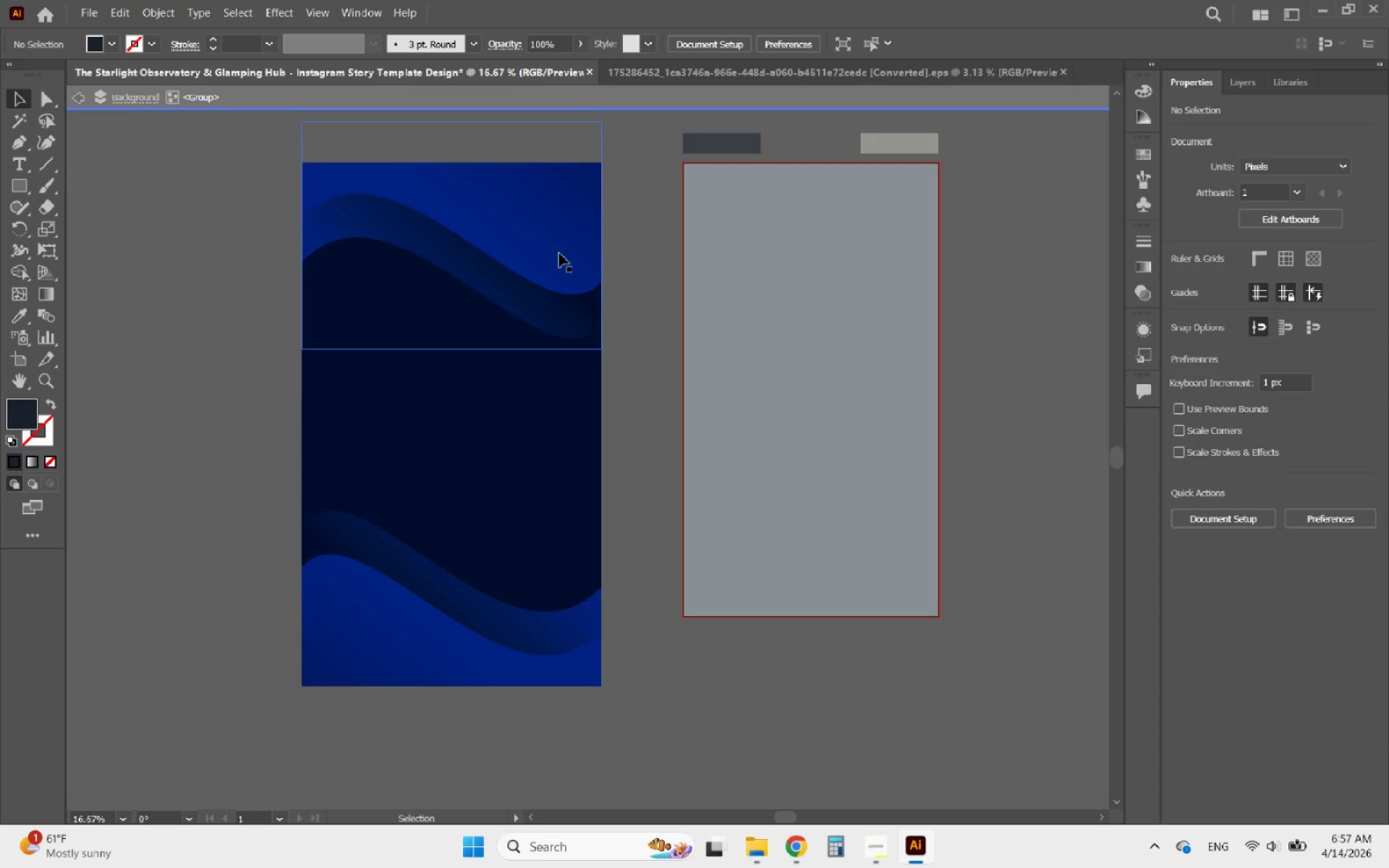 
left_click([559, 253])
 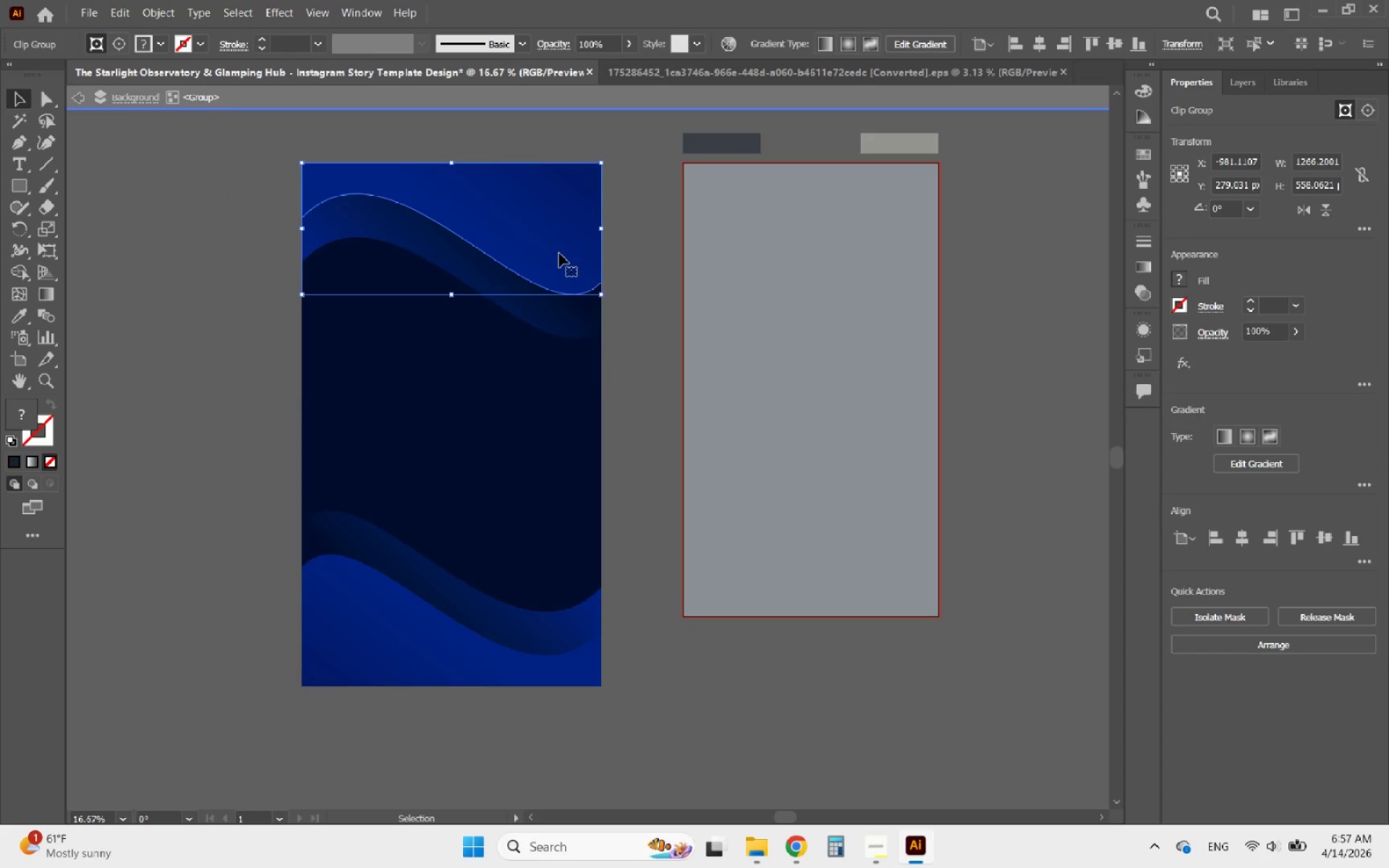 
double_click([559, 253])
 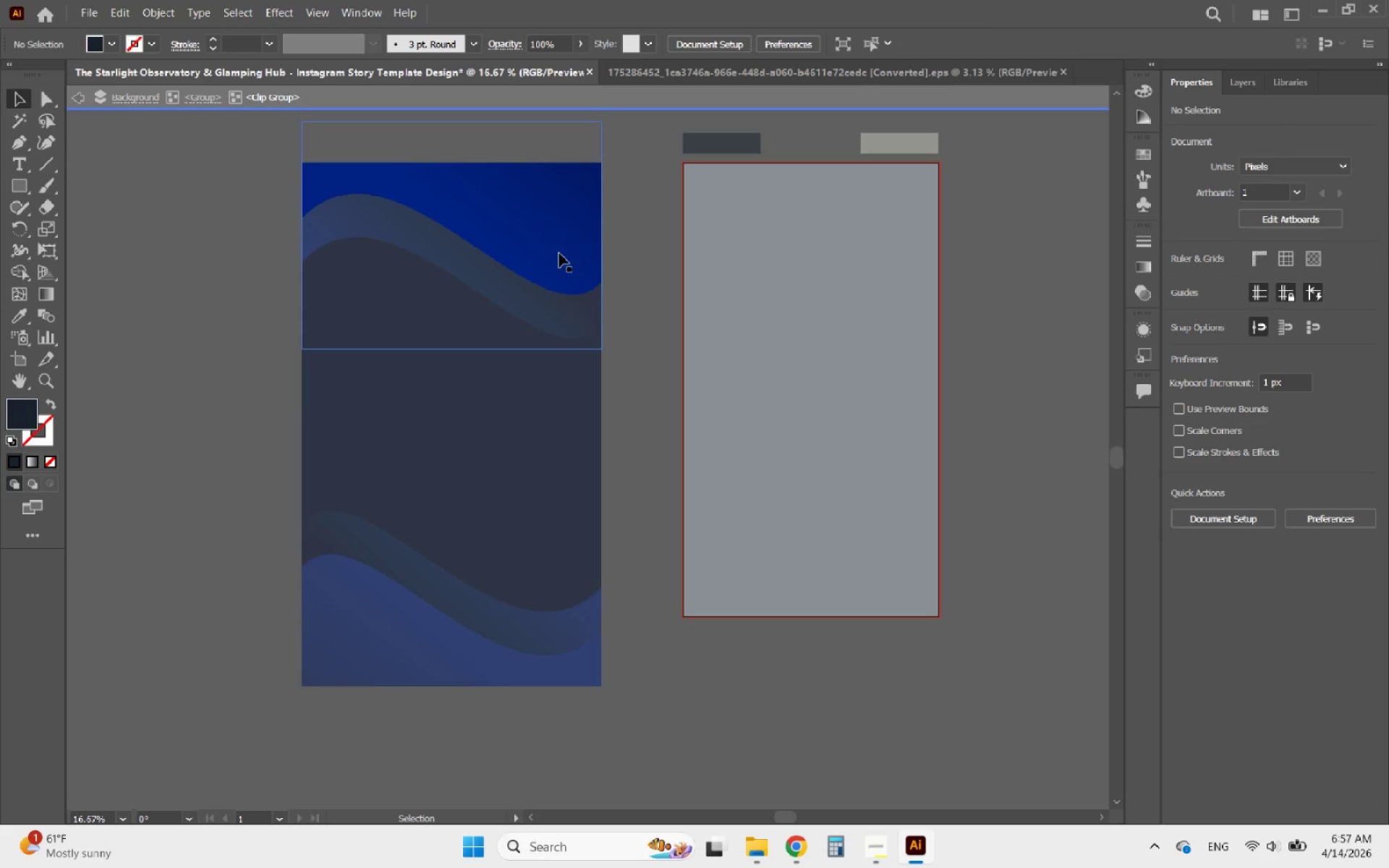 
triple_click([559, 253])
 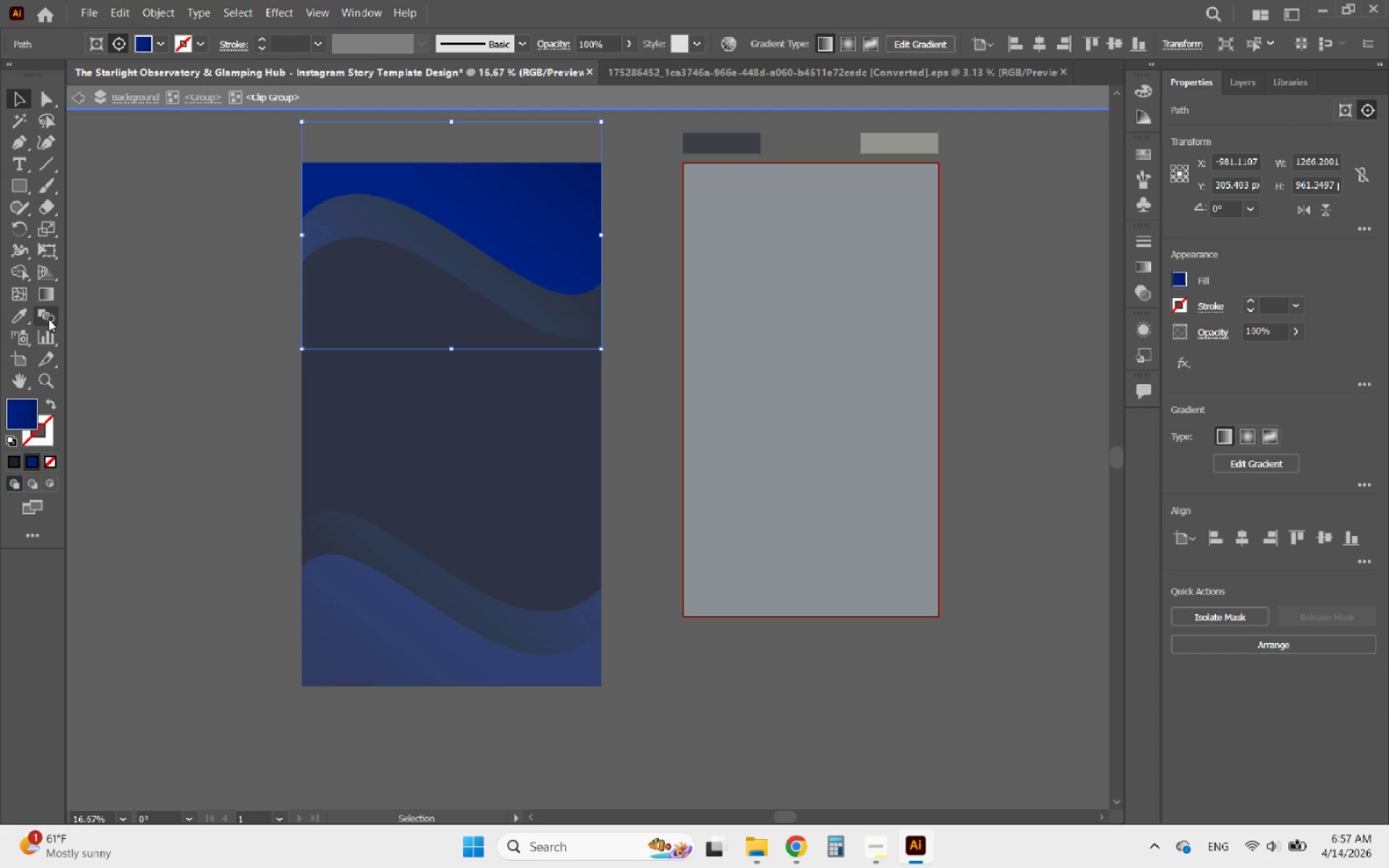 
left_click([16, 314])
 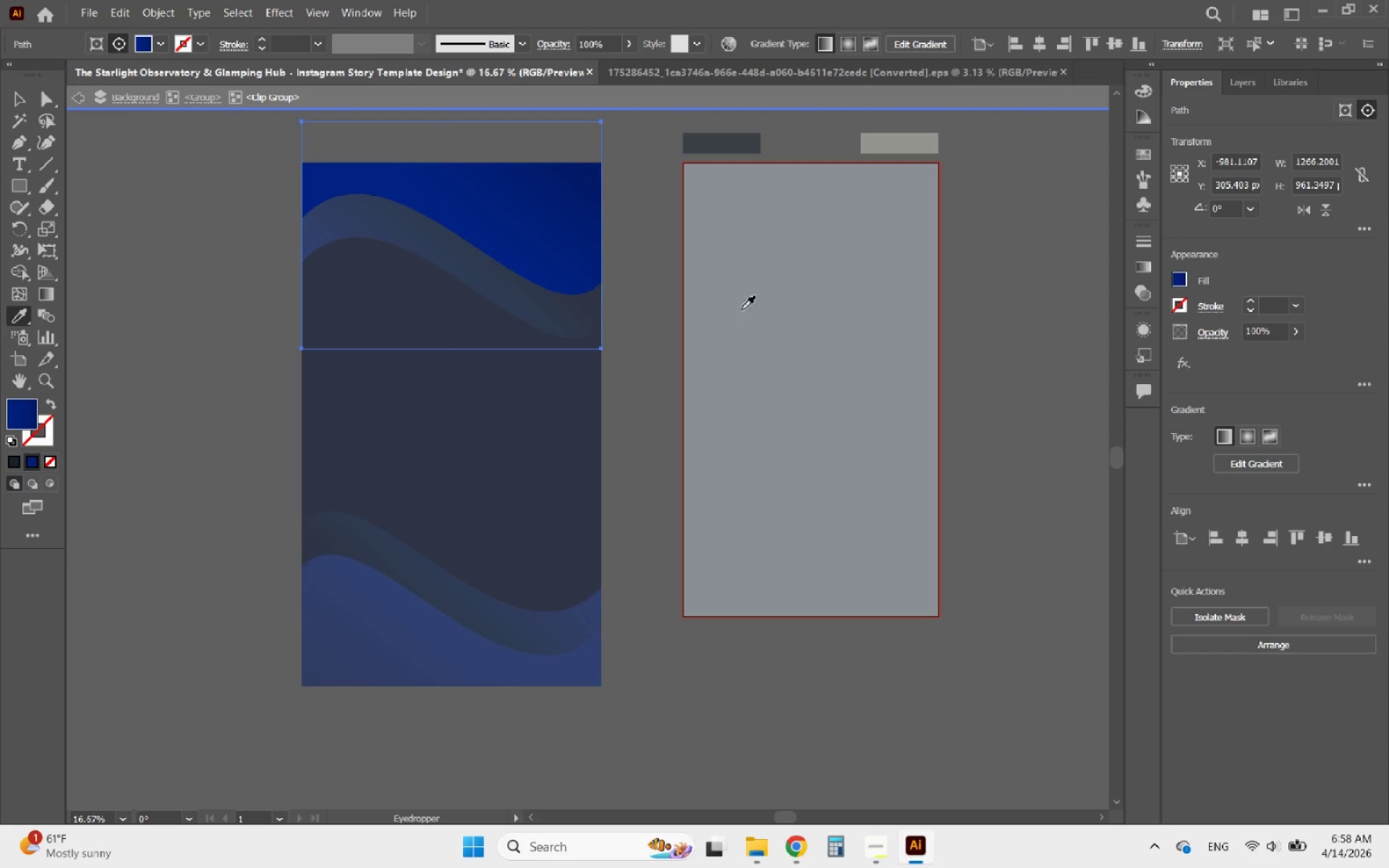 
left_click([750, 310])
 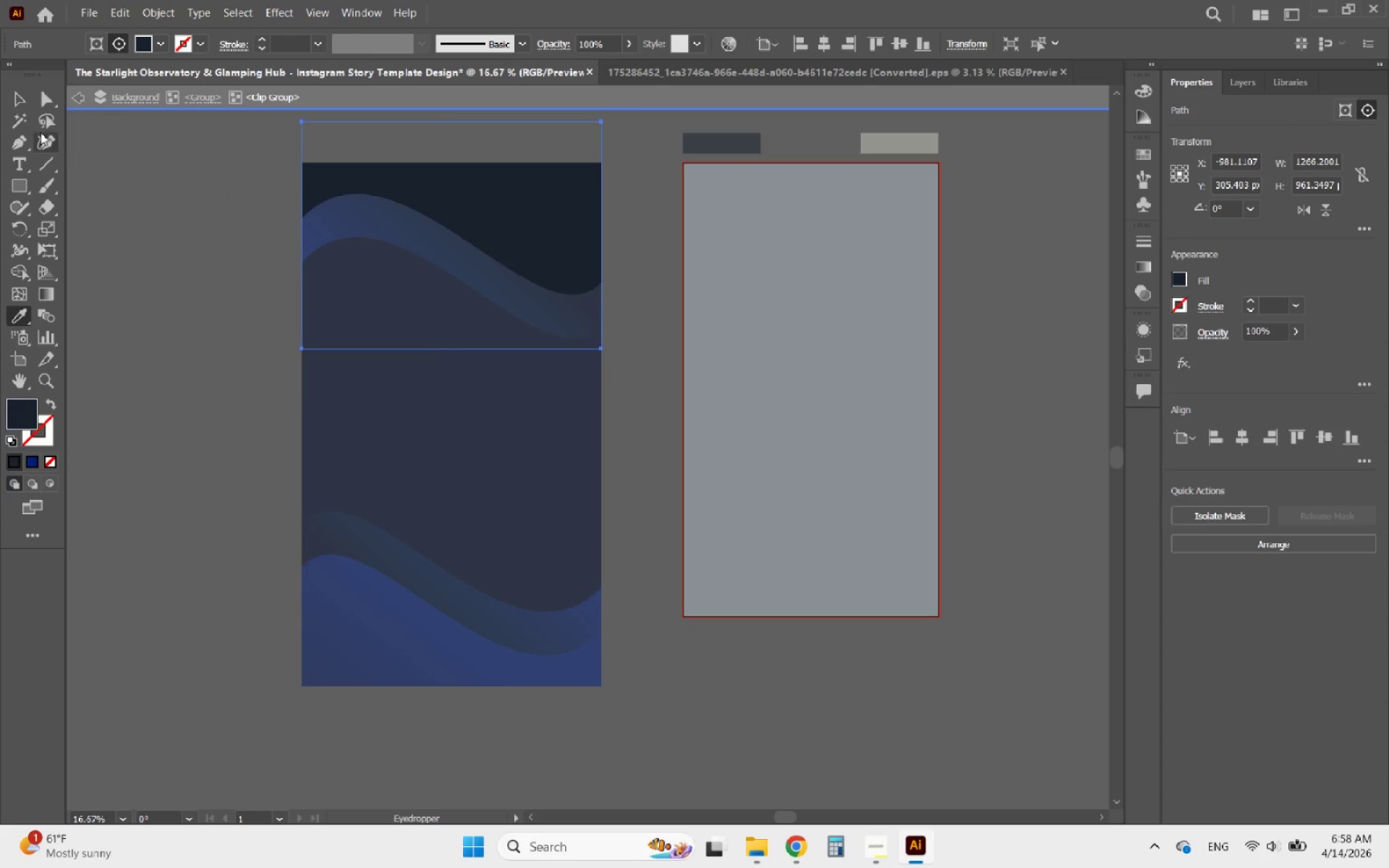 
left_click([21, 97])
 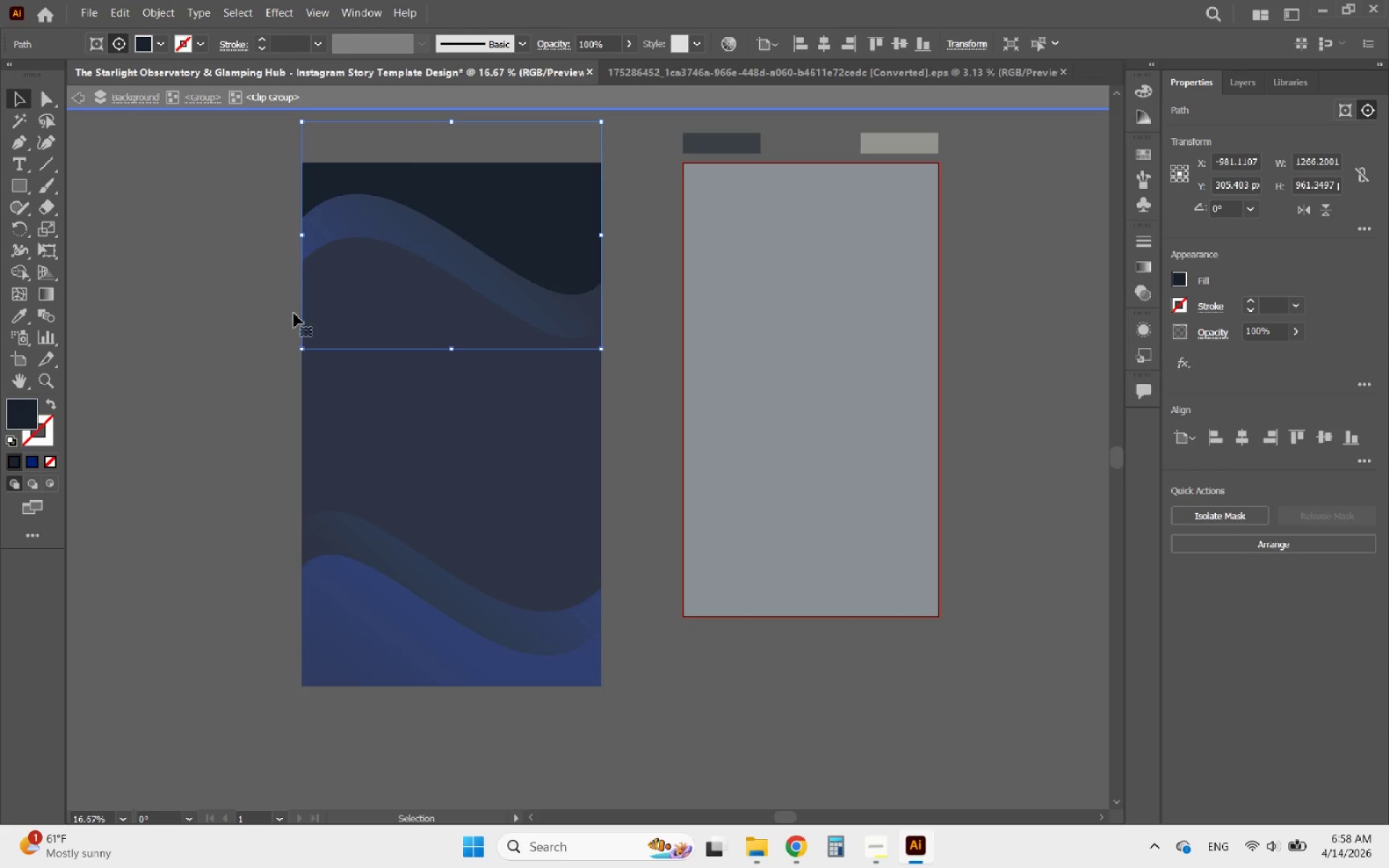 
double_click([218, 297])
 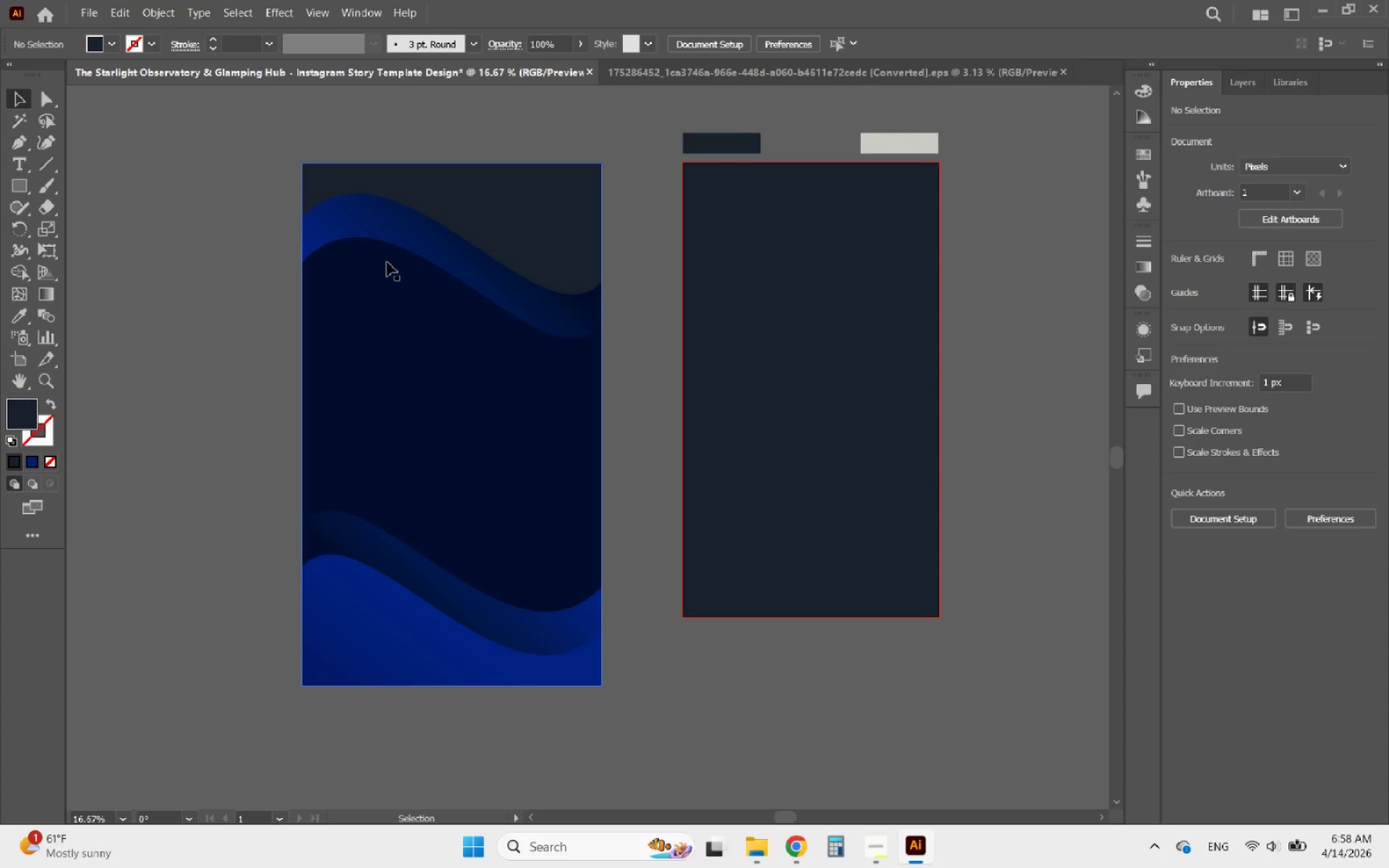 
left_click([372, 238])
 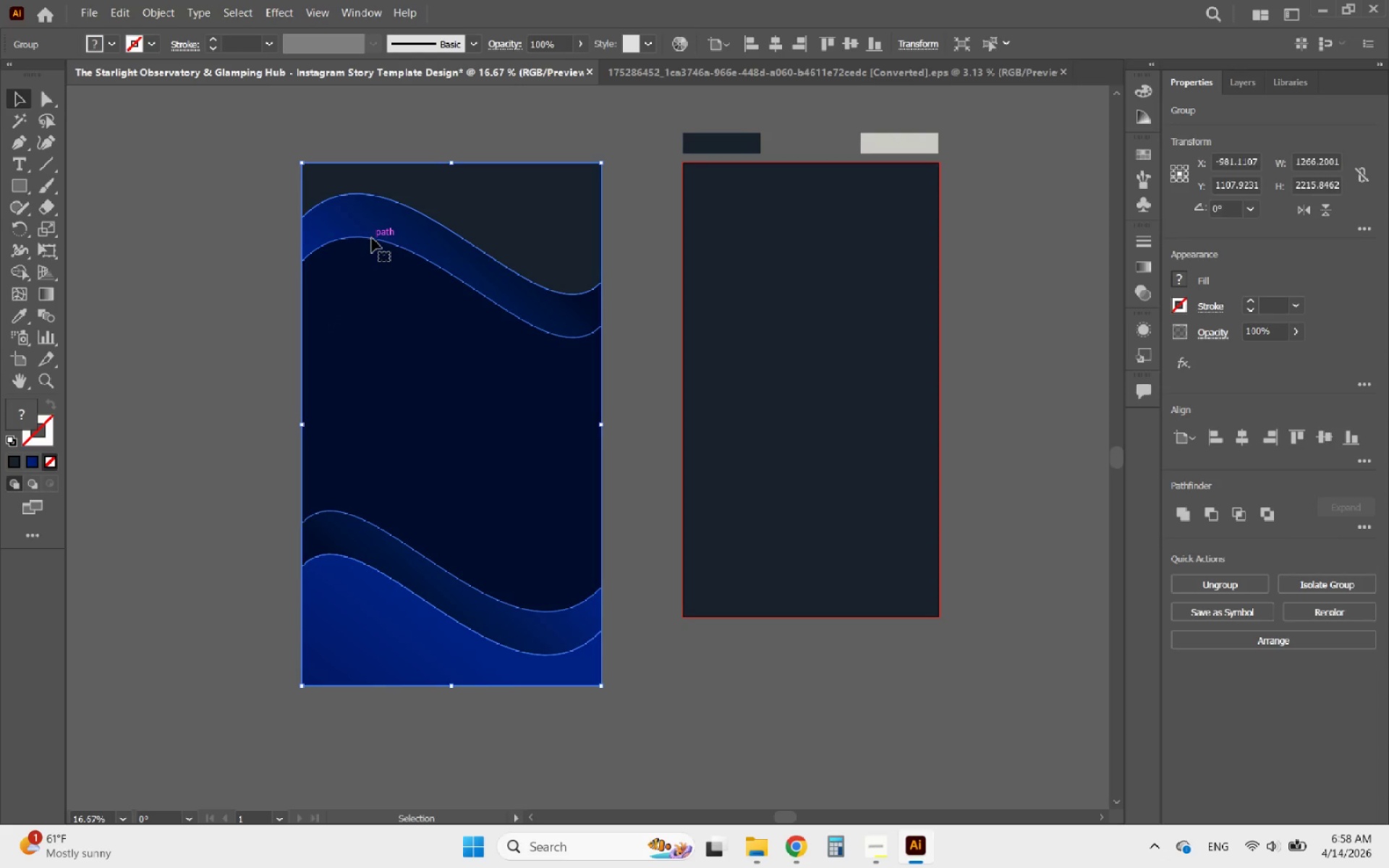 
double_click([372, 238])
 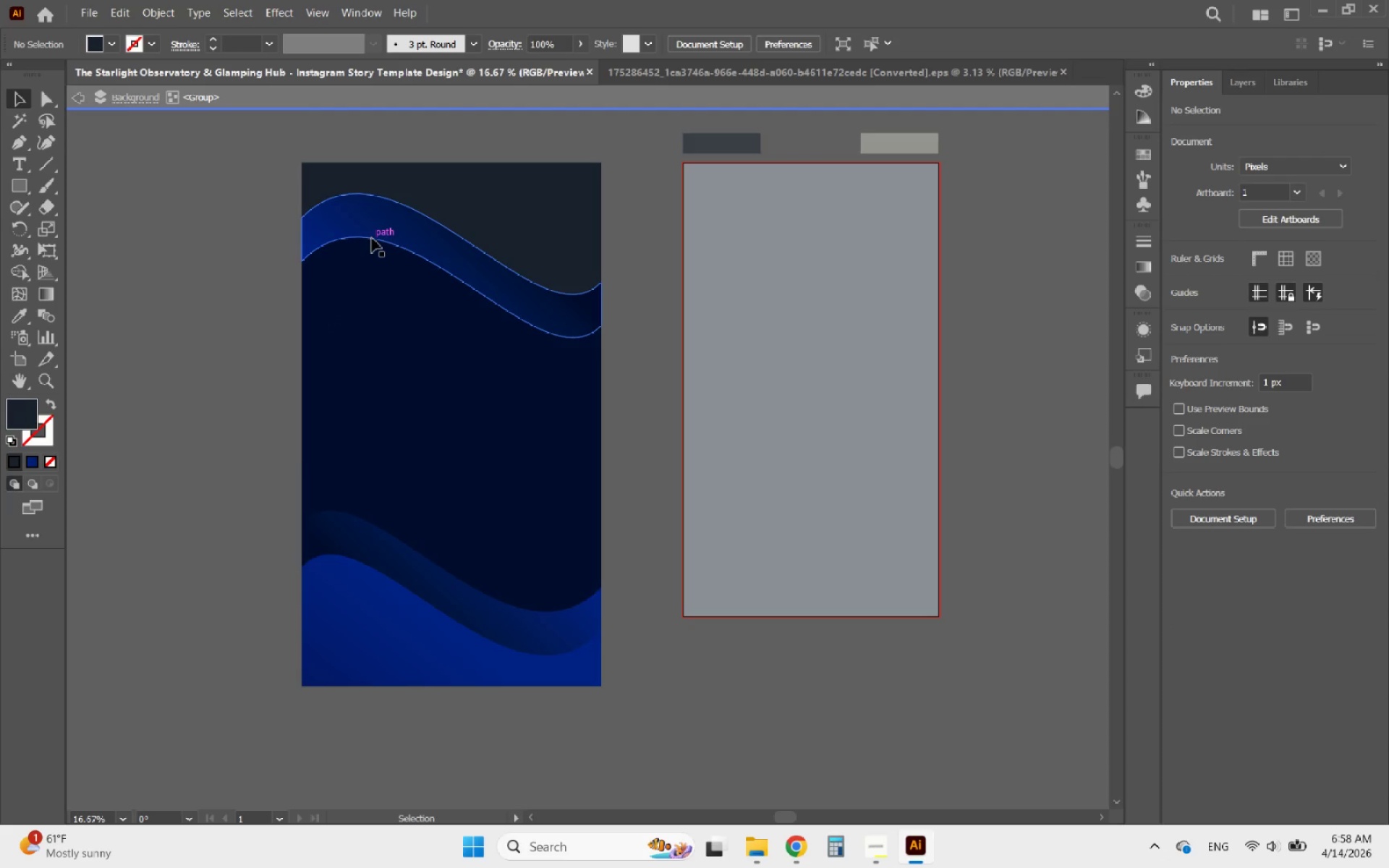 
triple_click([372, 238])
 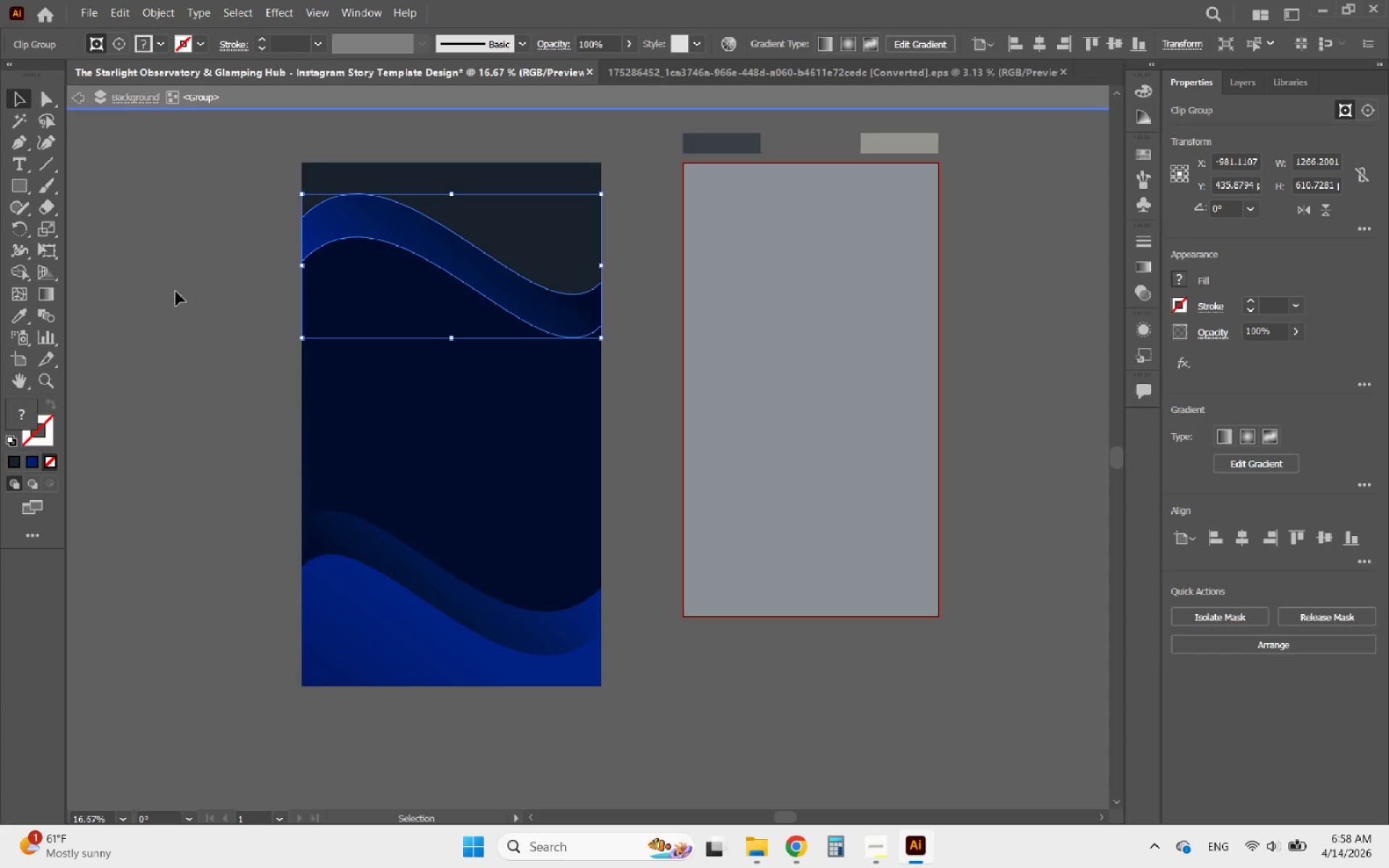 
double_click([414, 226])
 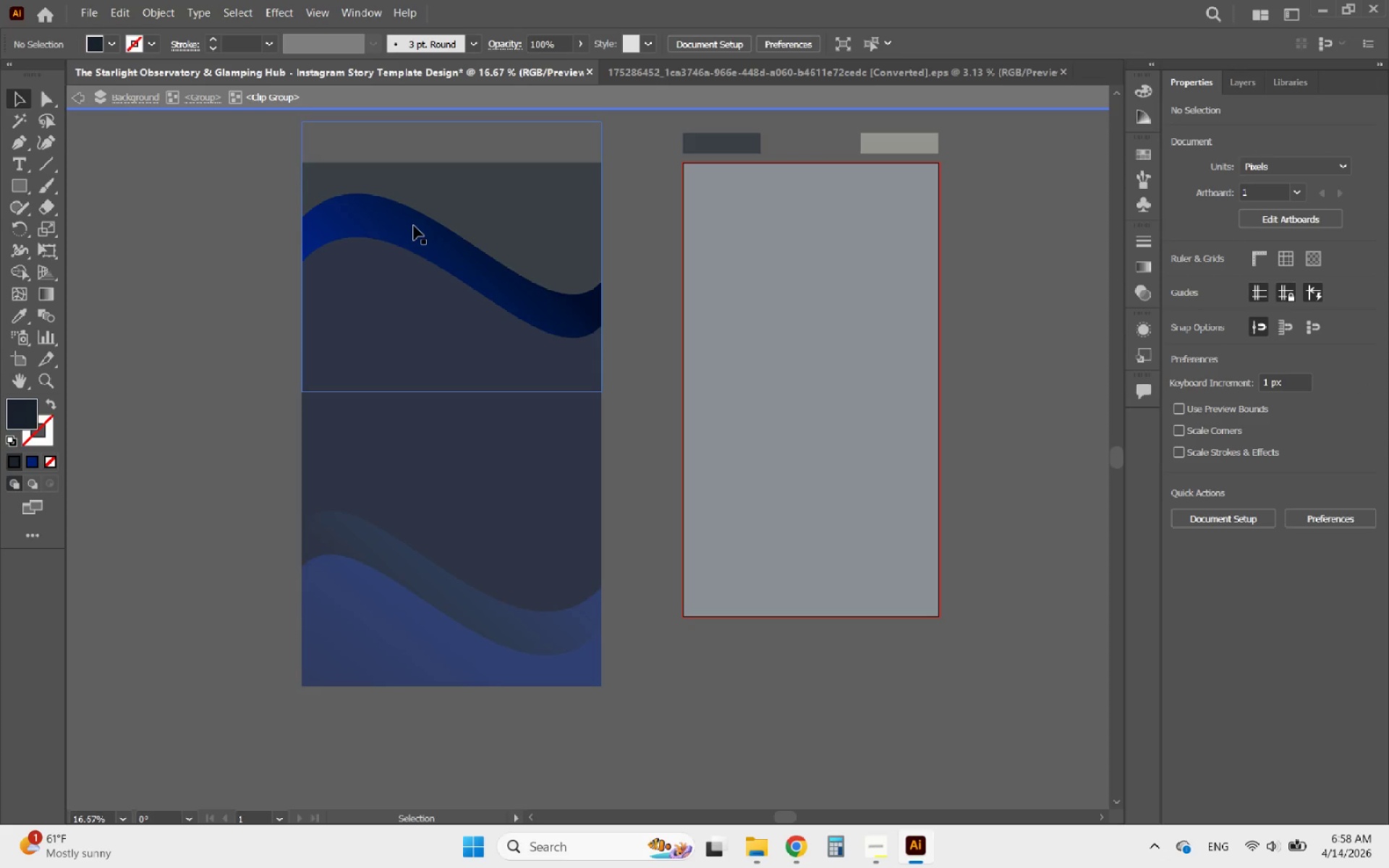 
triple_click([414, 226])
 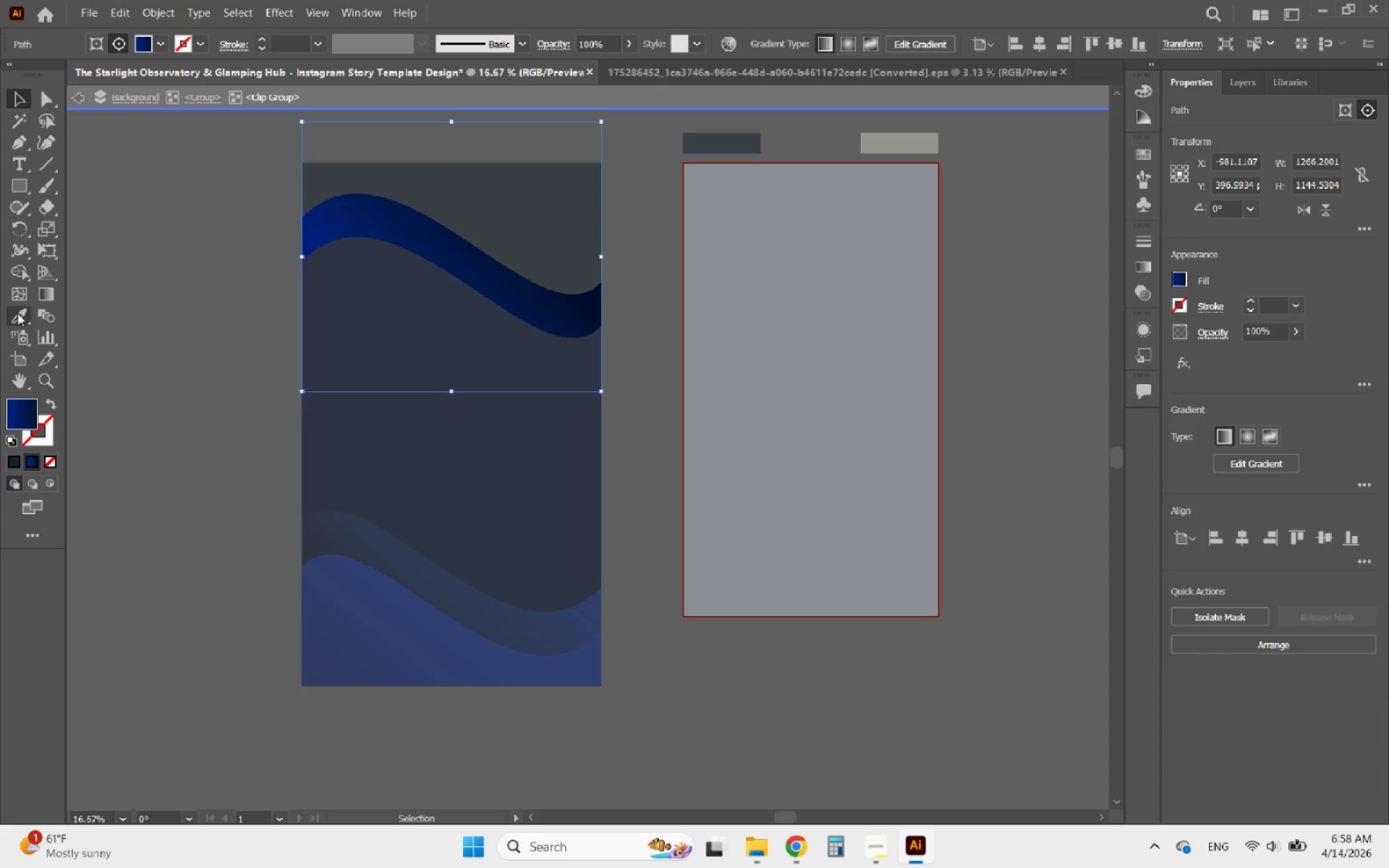 
left_click([13, 315])
 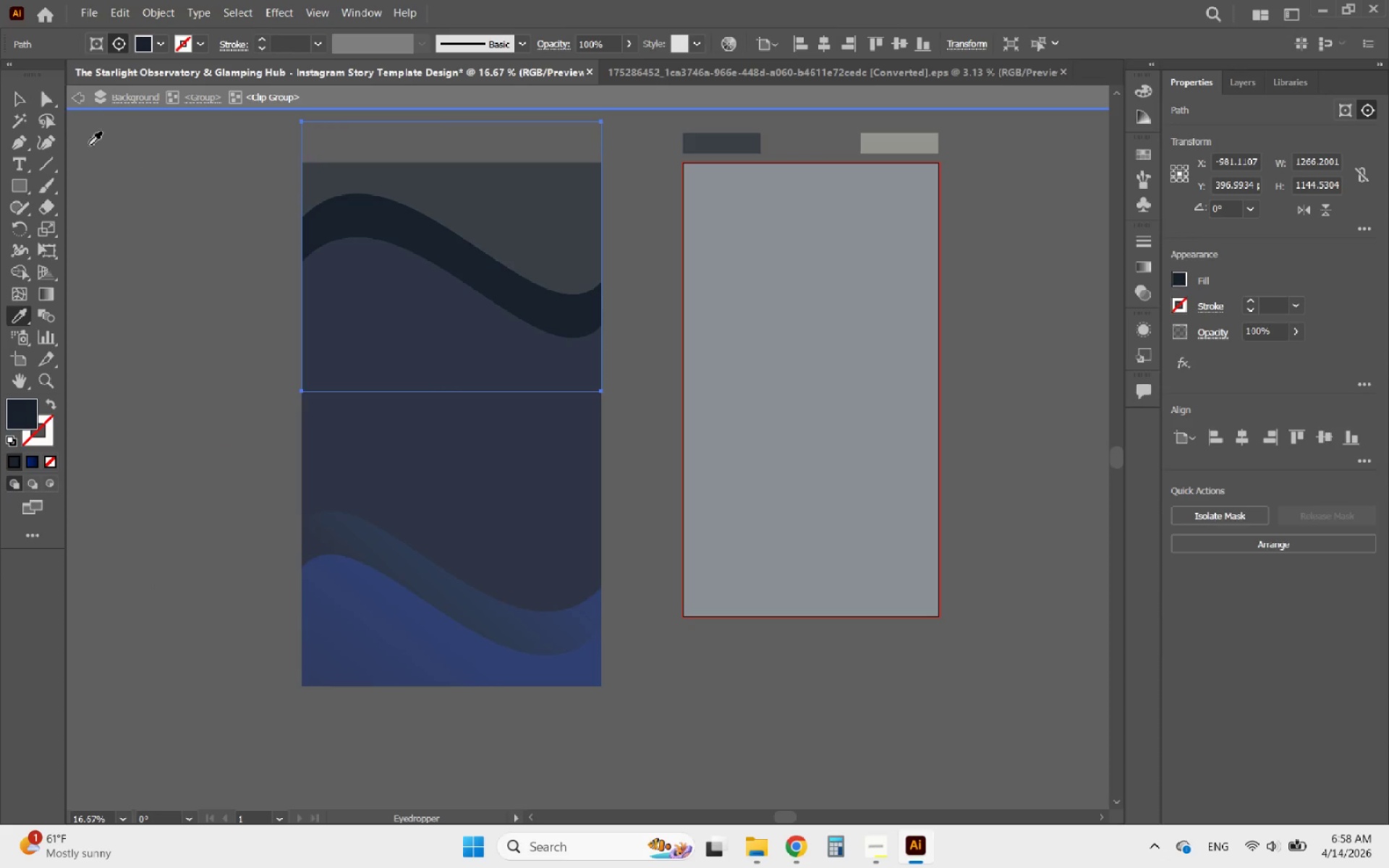 
left_click([17, 100])
 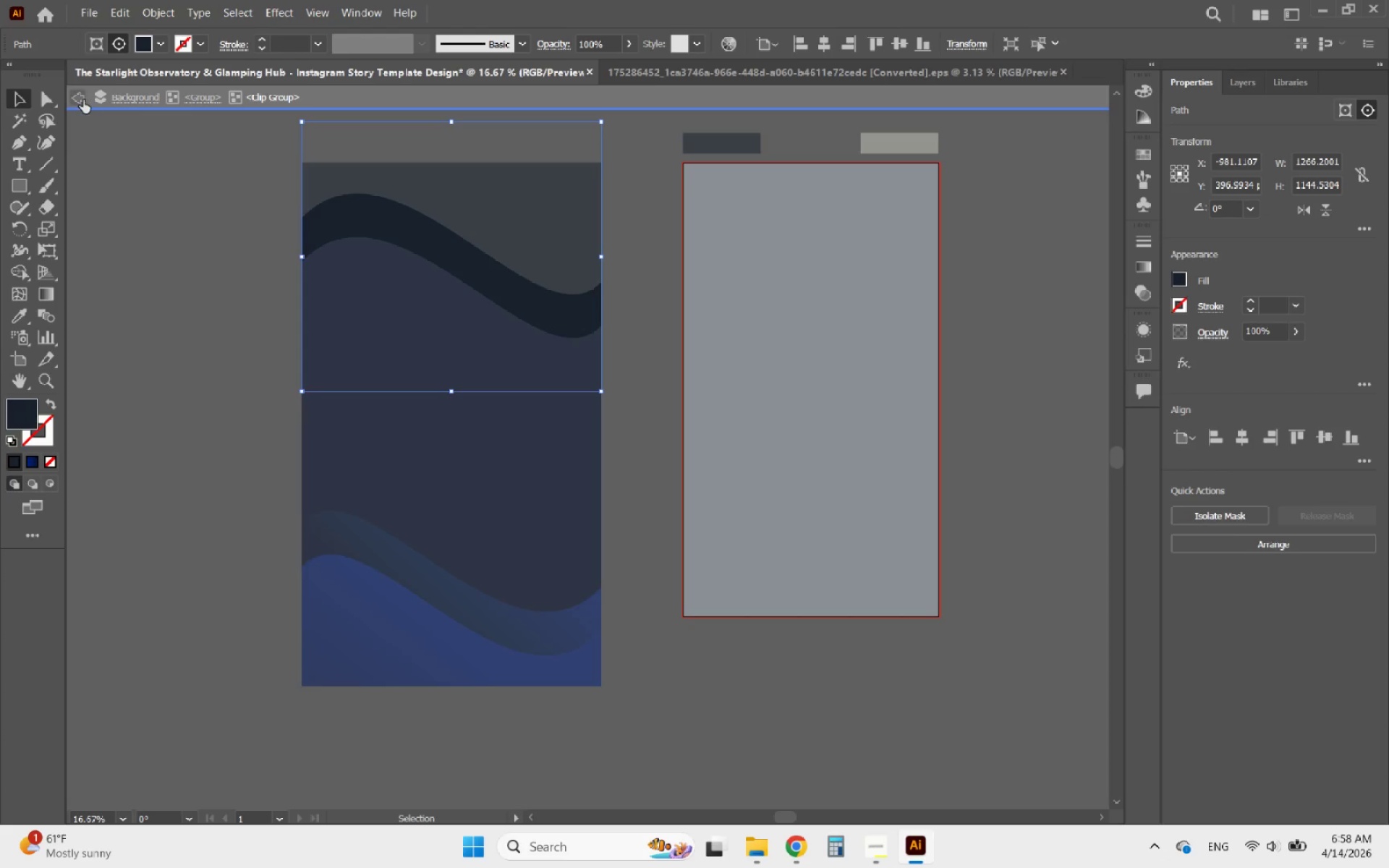 
left_click([79, 99])
 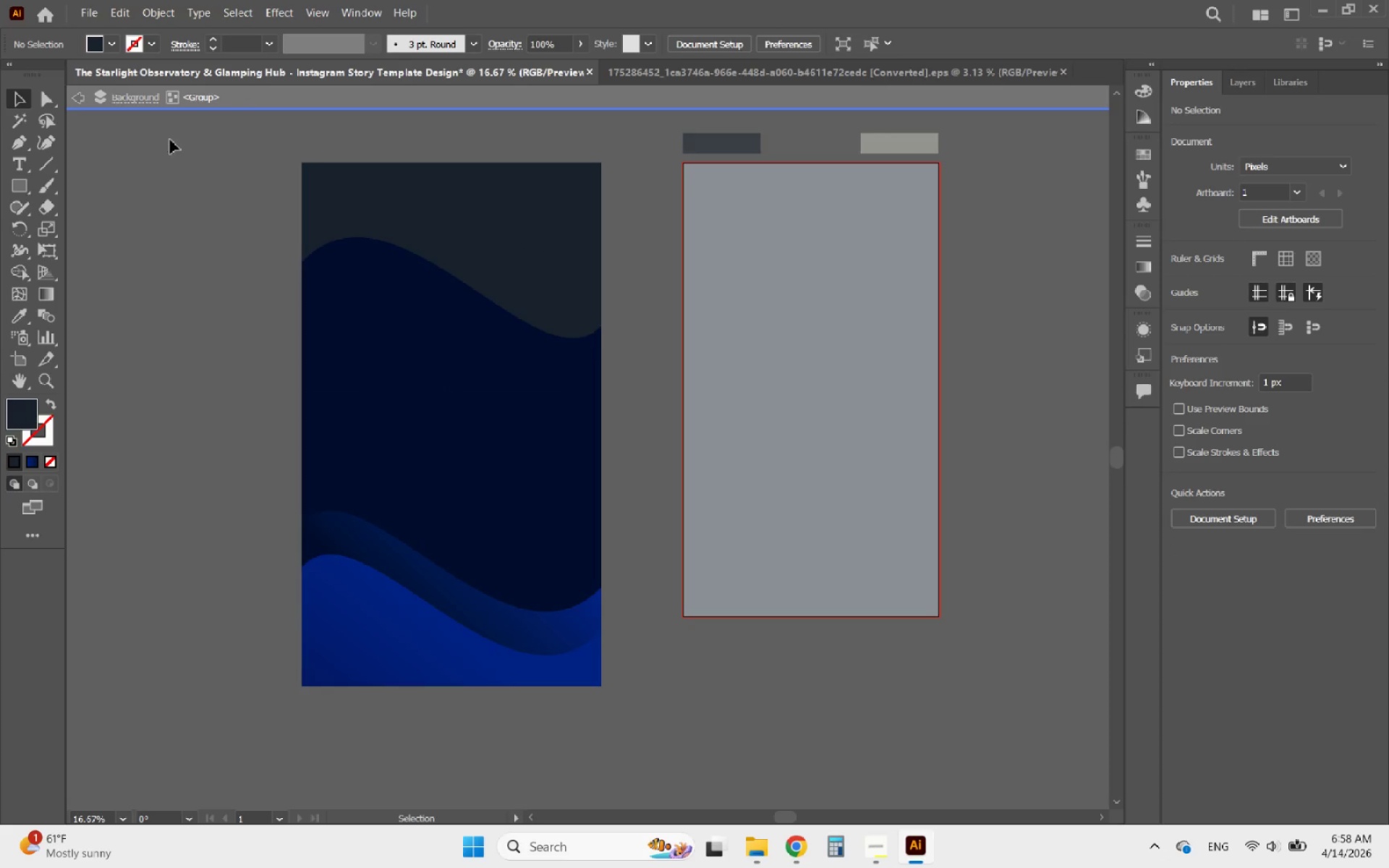 
double_click([75, 100])
 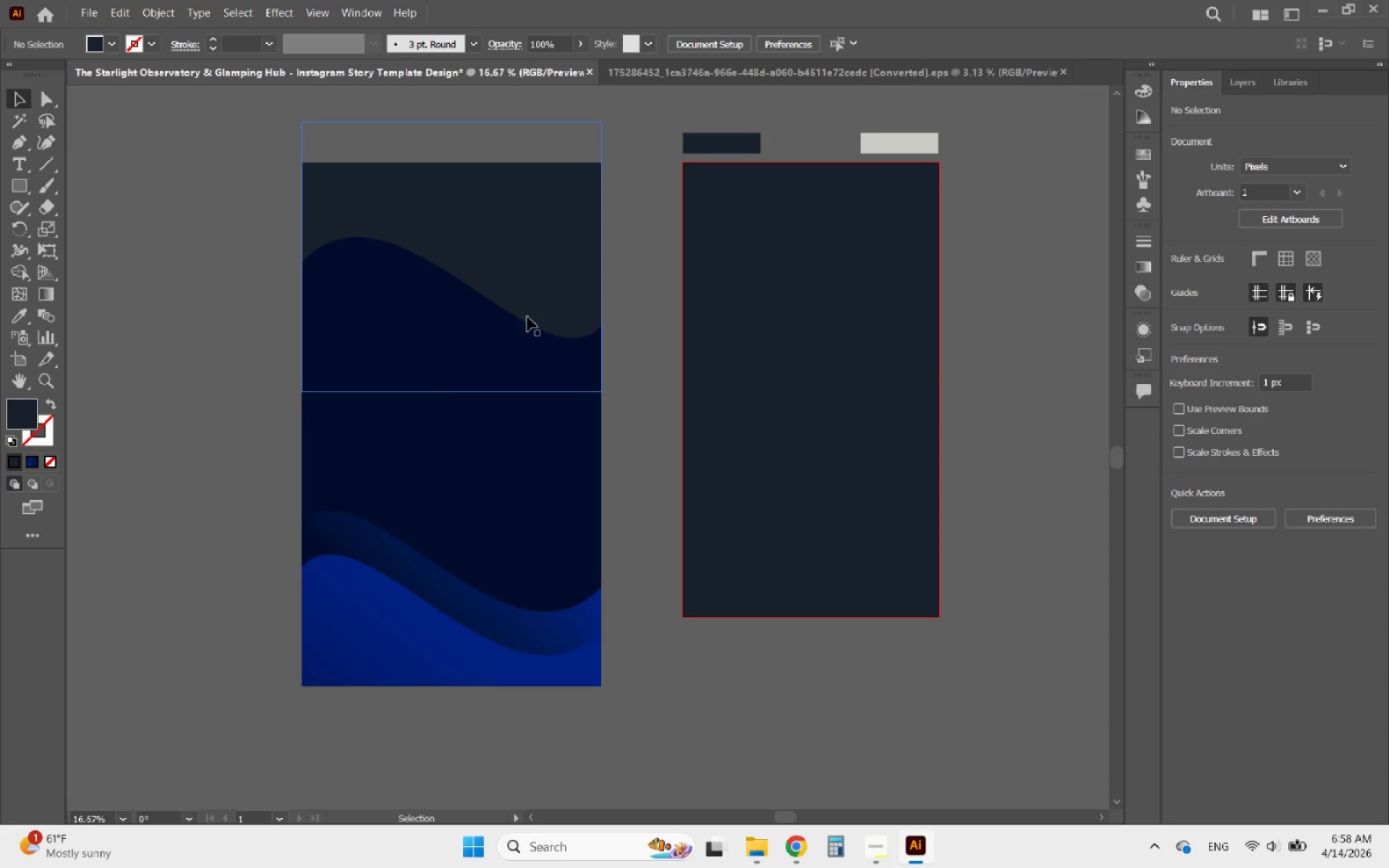 
left_click([522, 318])
 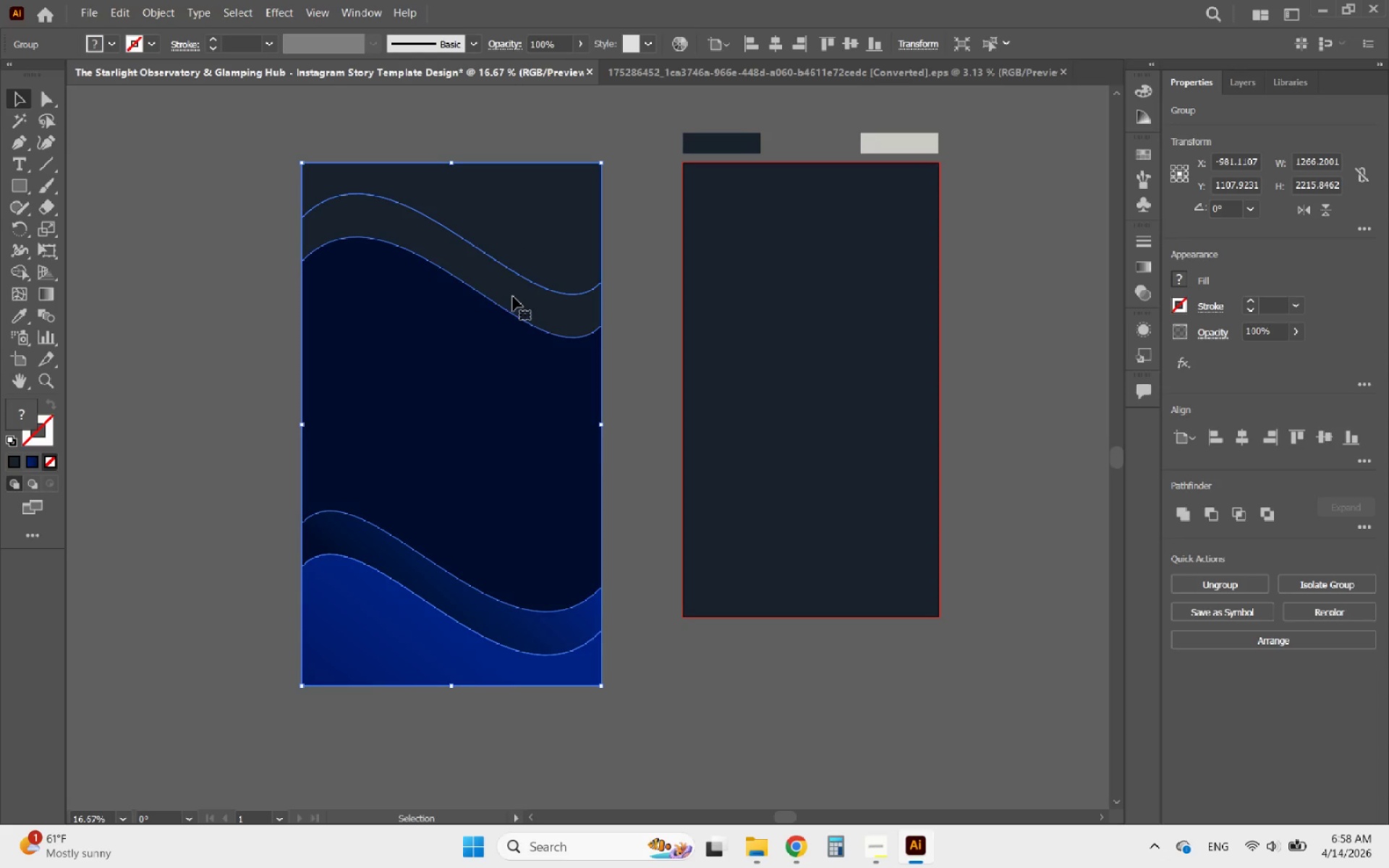 
double_click([513, 297])
 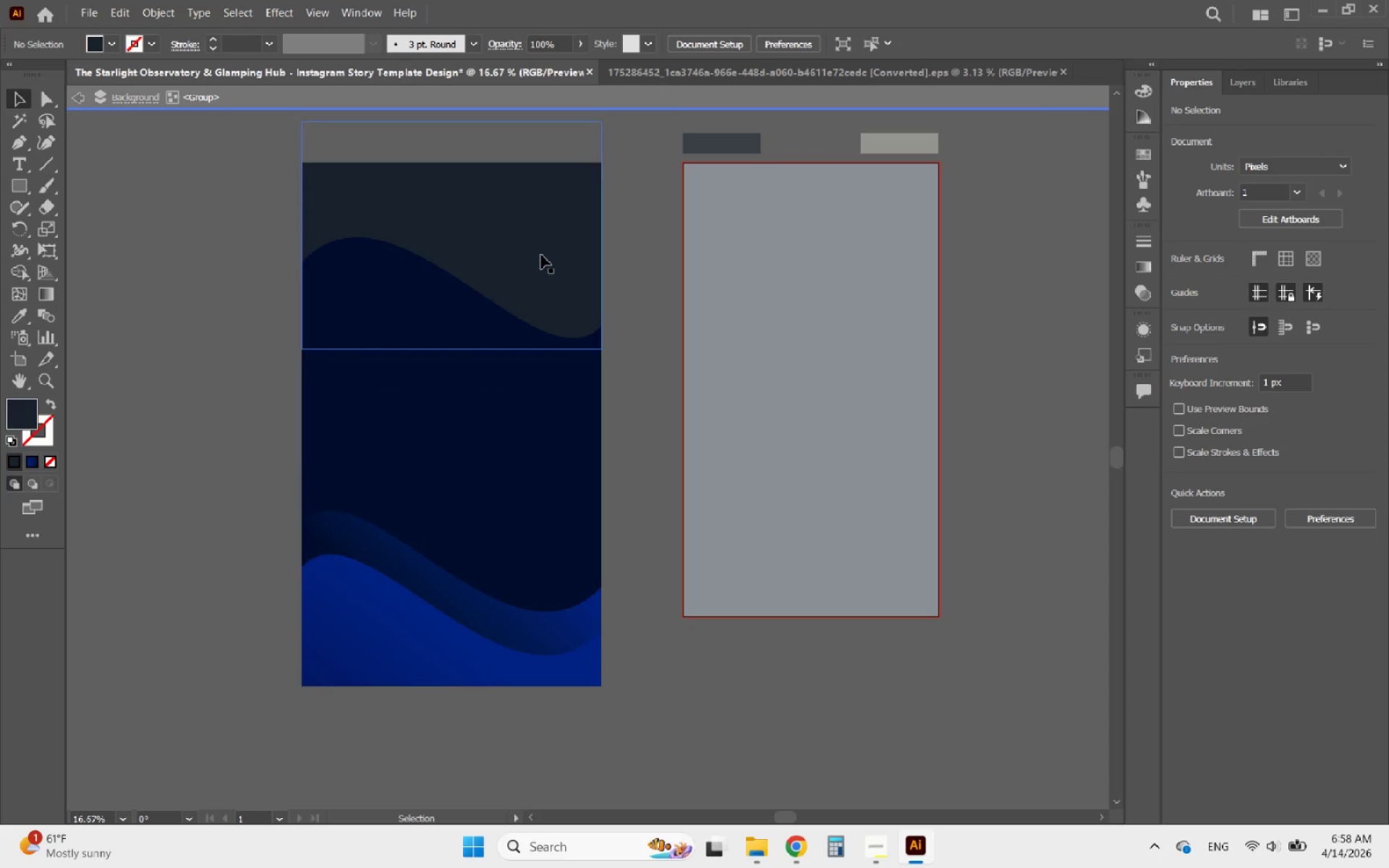 
left_click([541, 255])
 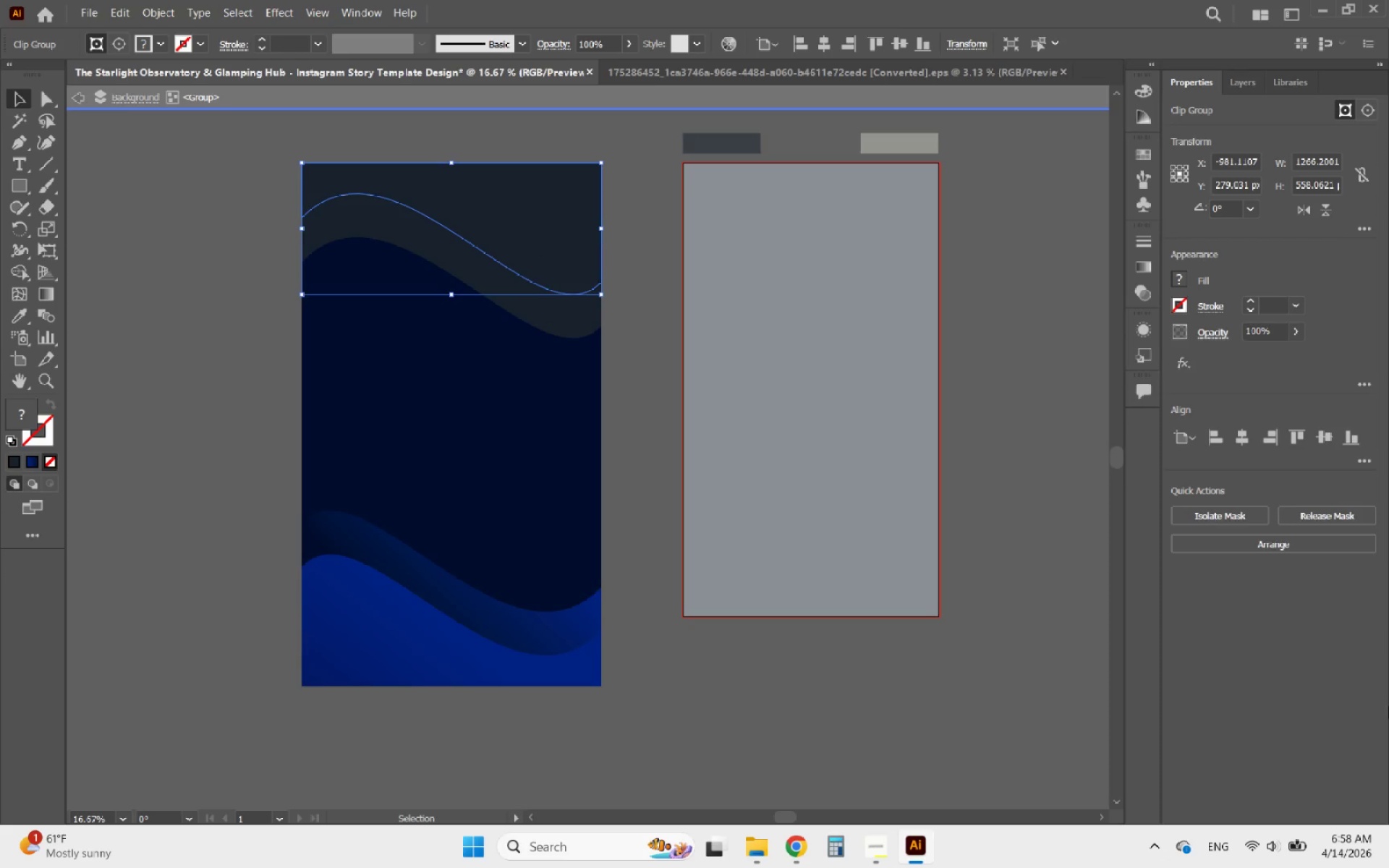 
left_click([1315, 516])
 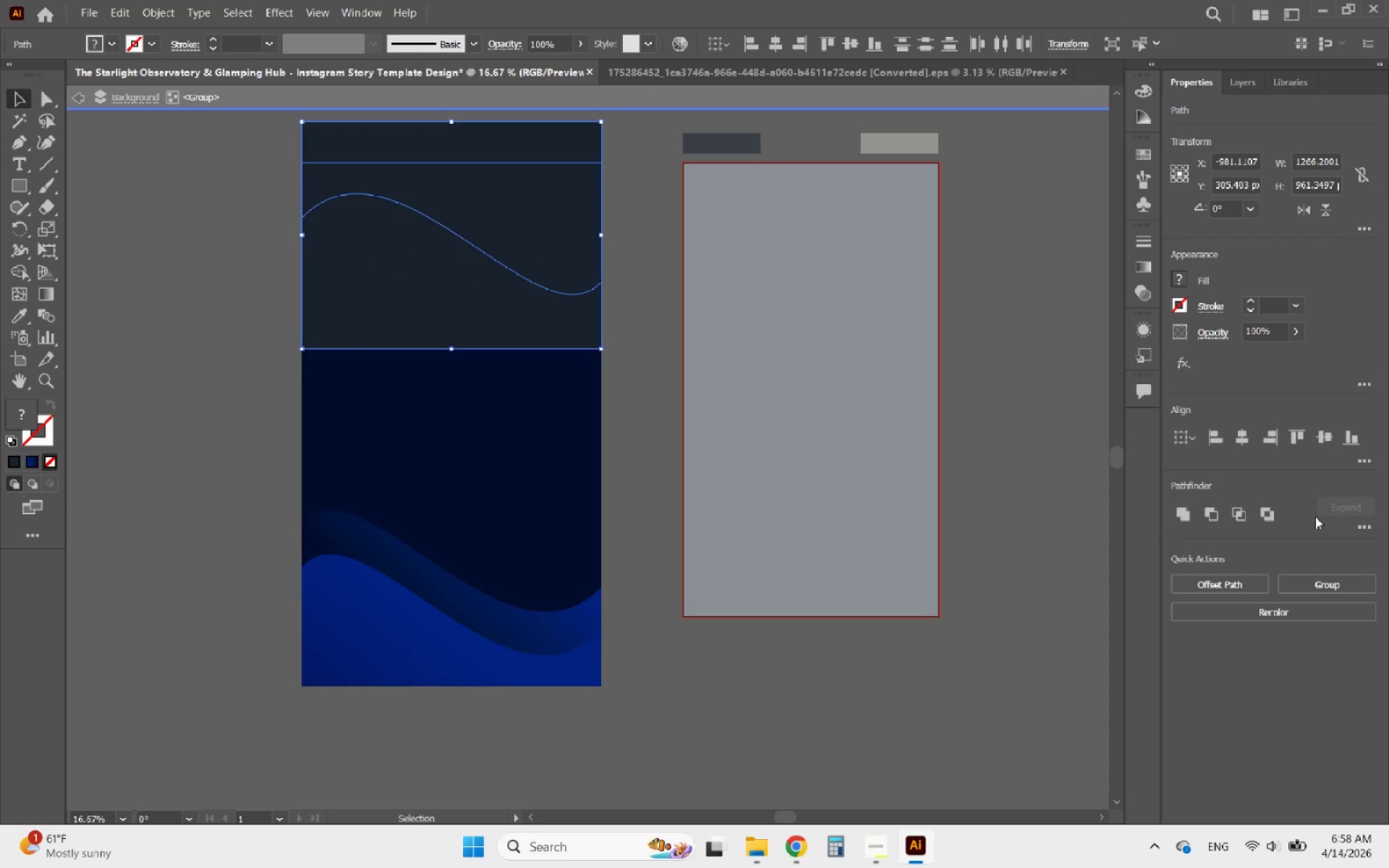 
key(Control+ControlLeft)
 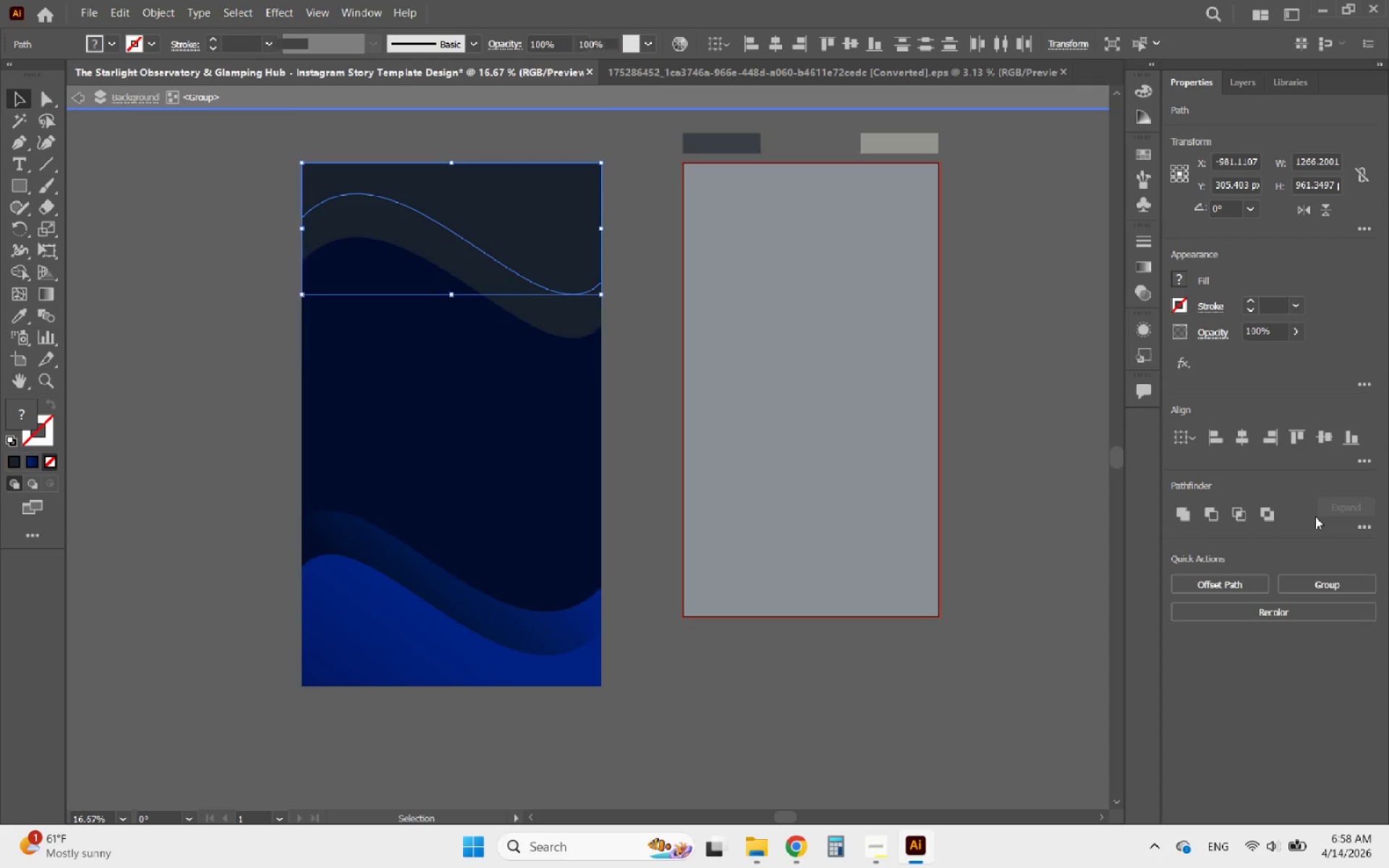 
key(Control+Z)
 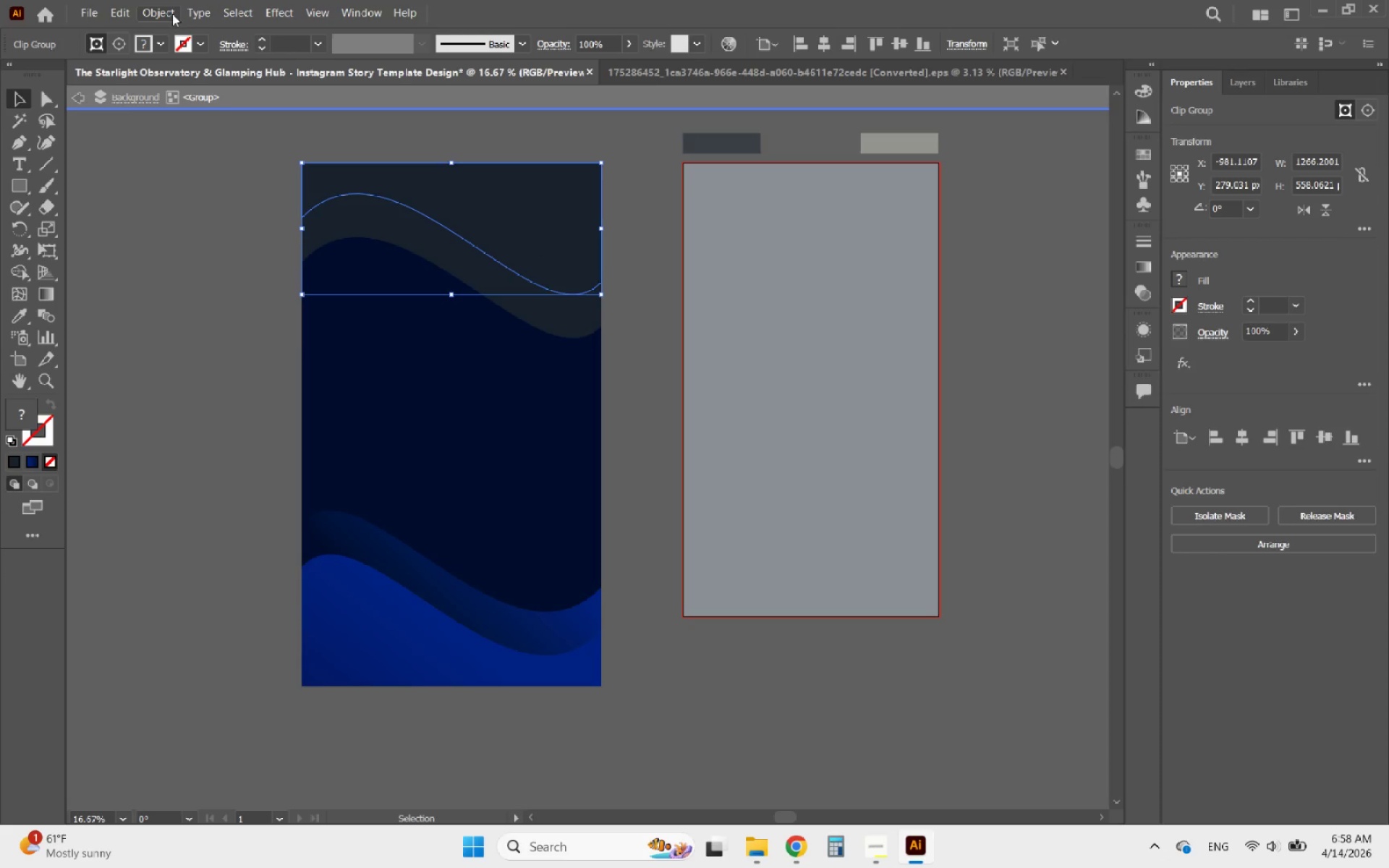 
left_click([163, 17])
 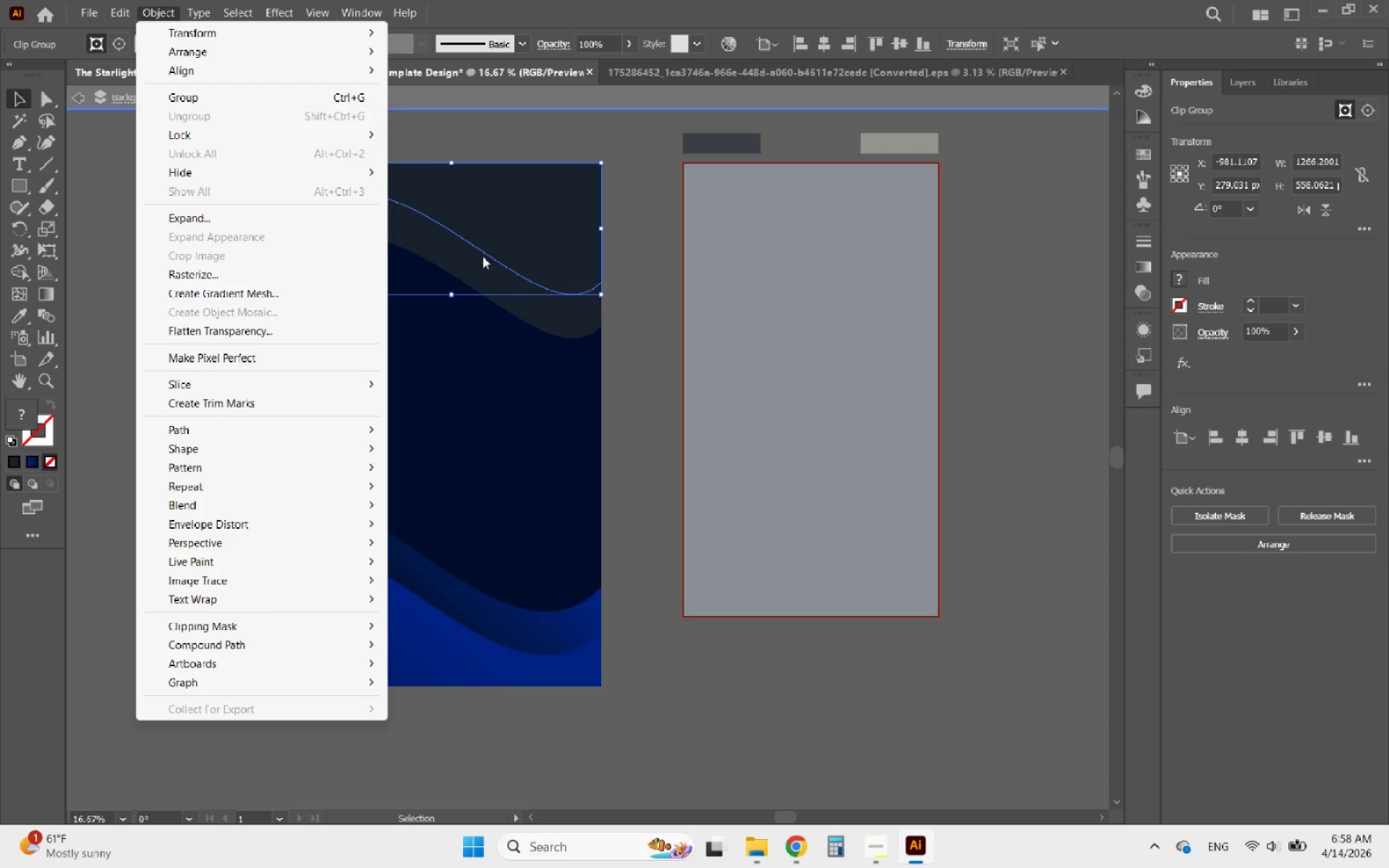 
wait(7.12)
 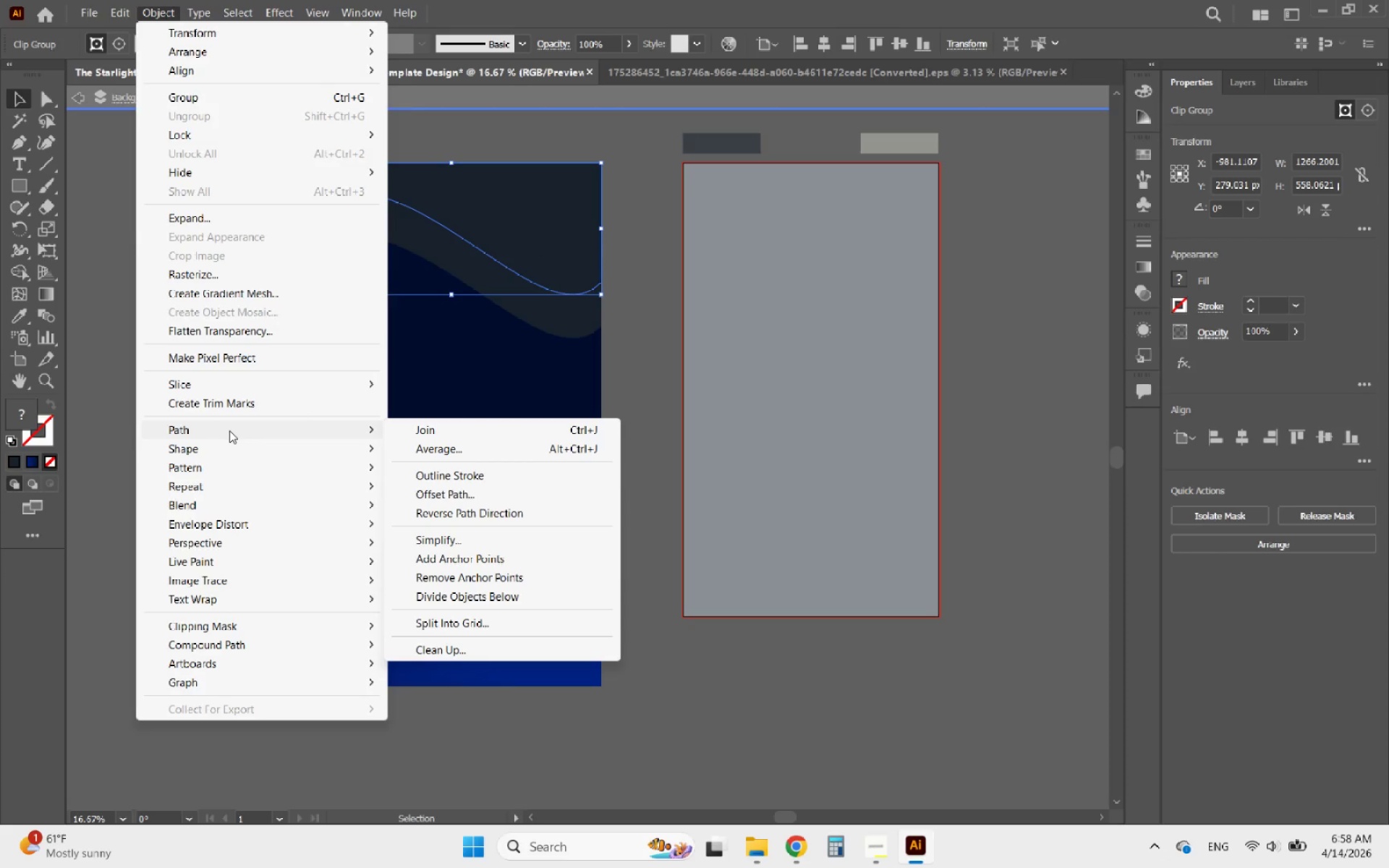 
left_click([279, 11])
 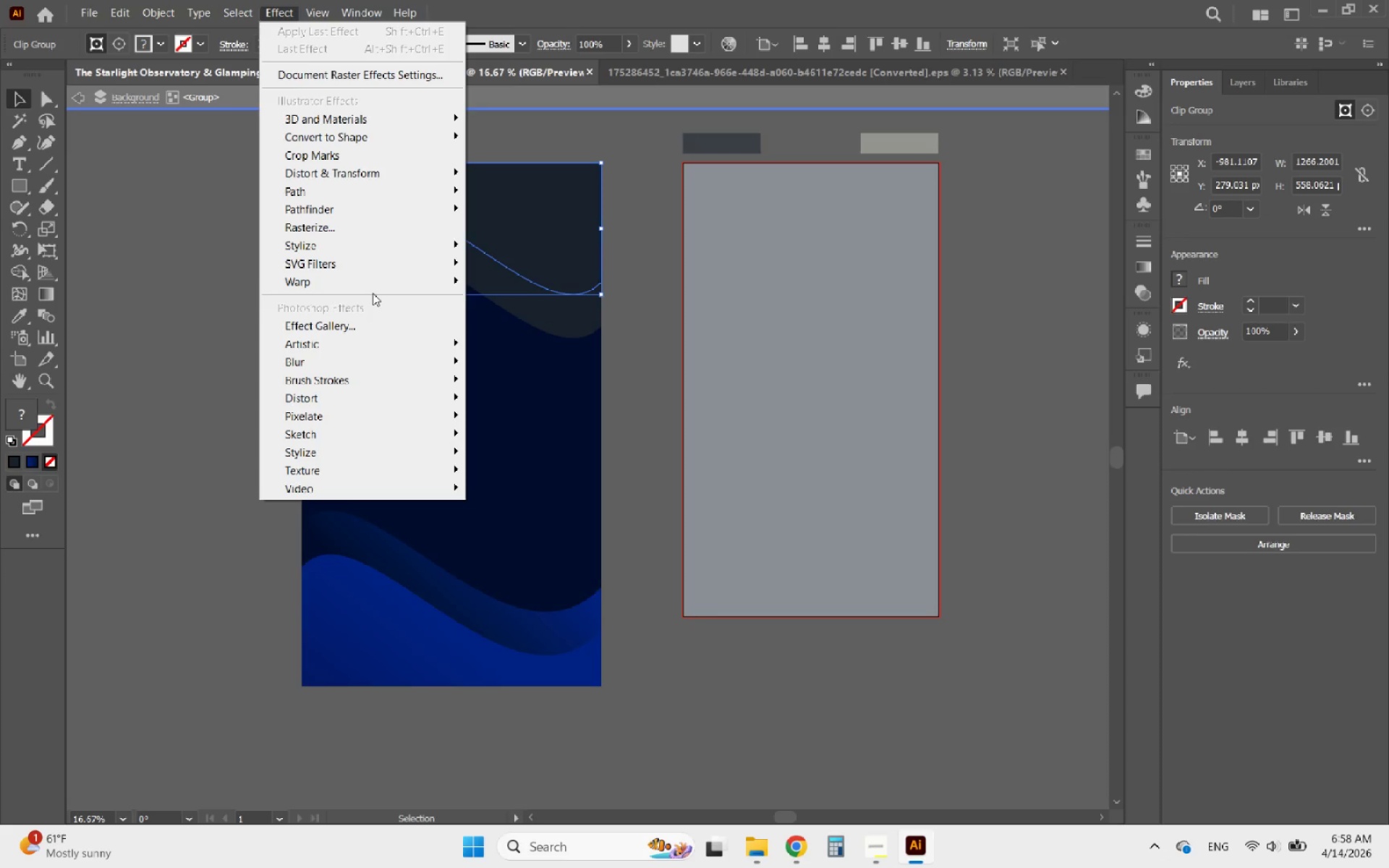 
mouse_move([394, 250])
 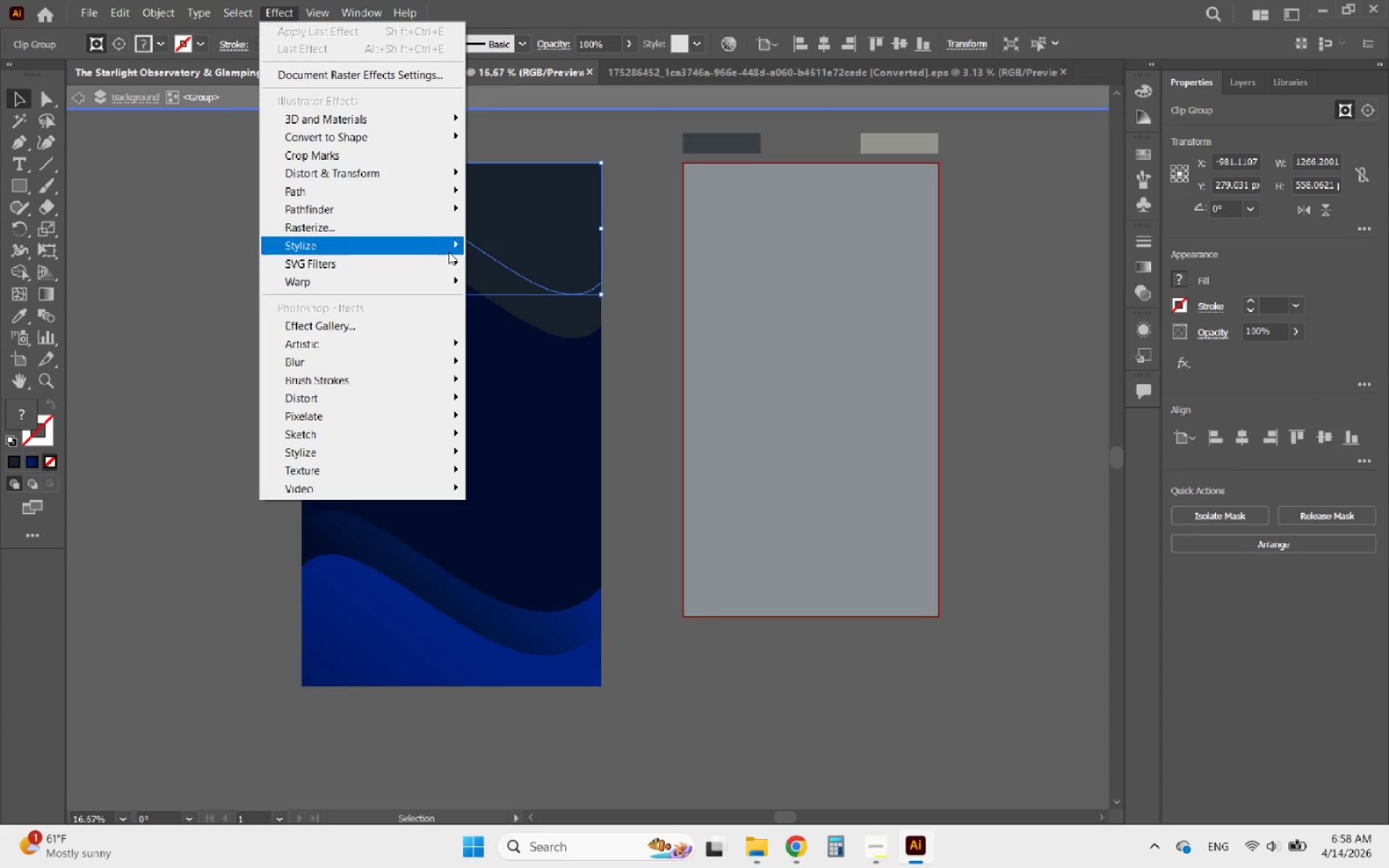 
left_click([514, 242])
 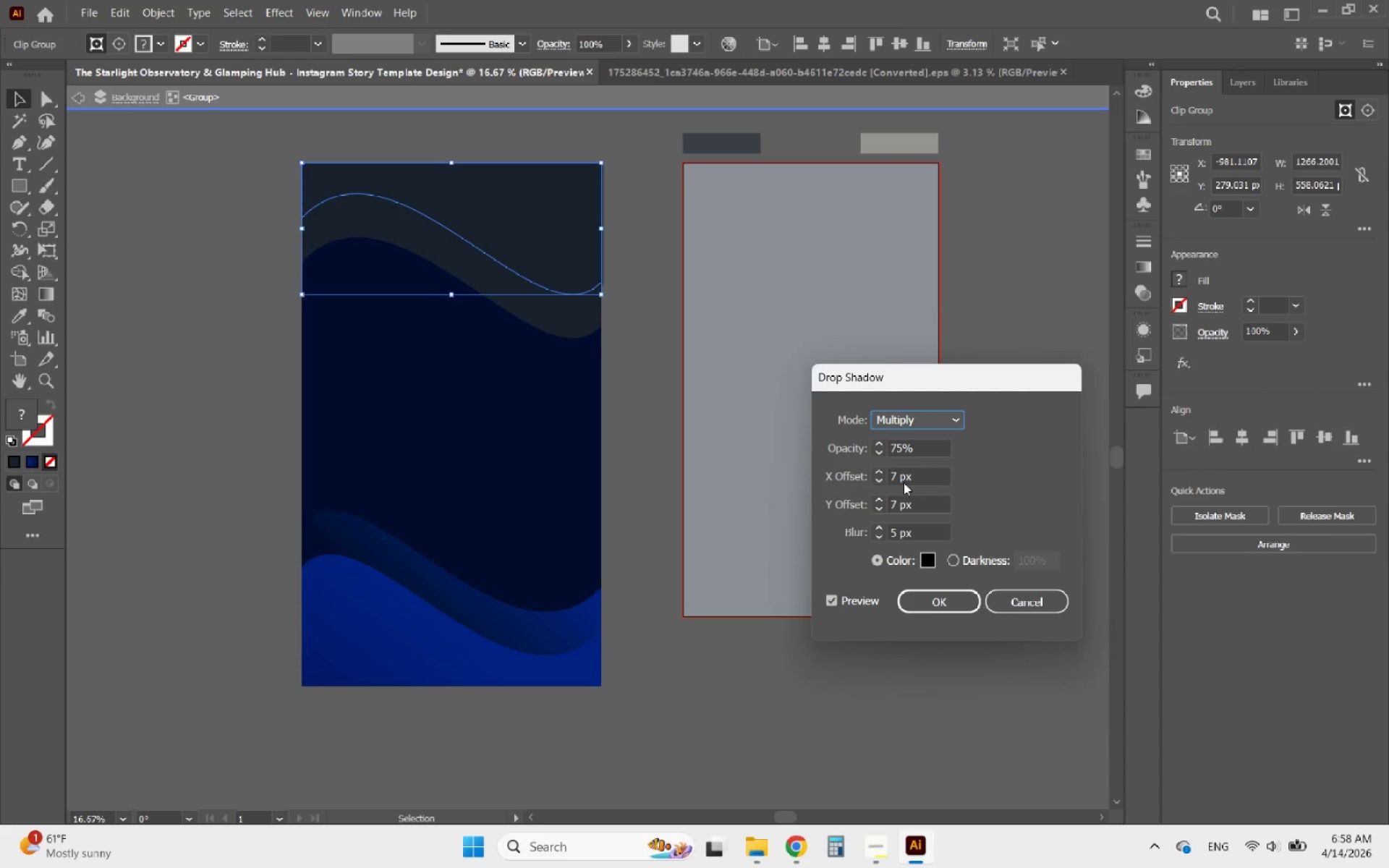 
wait(6.08)
 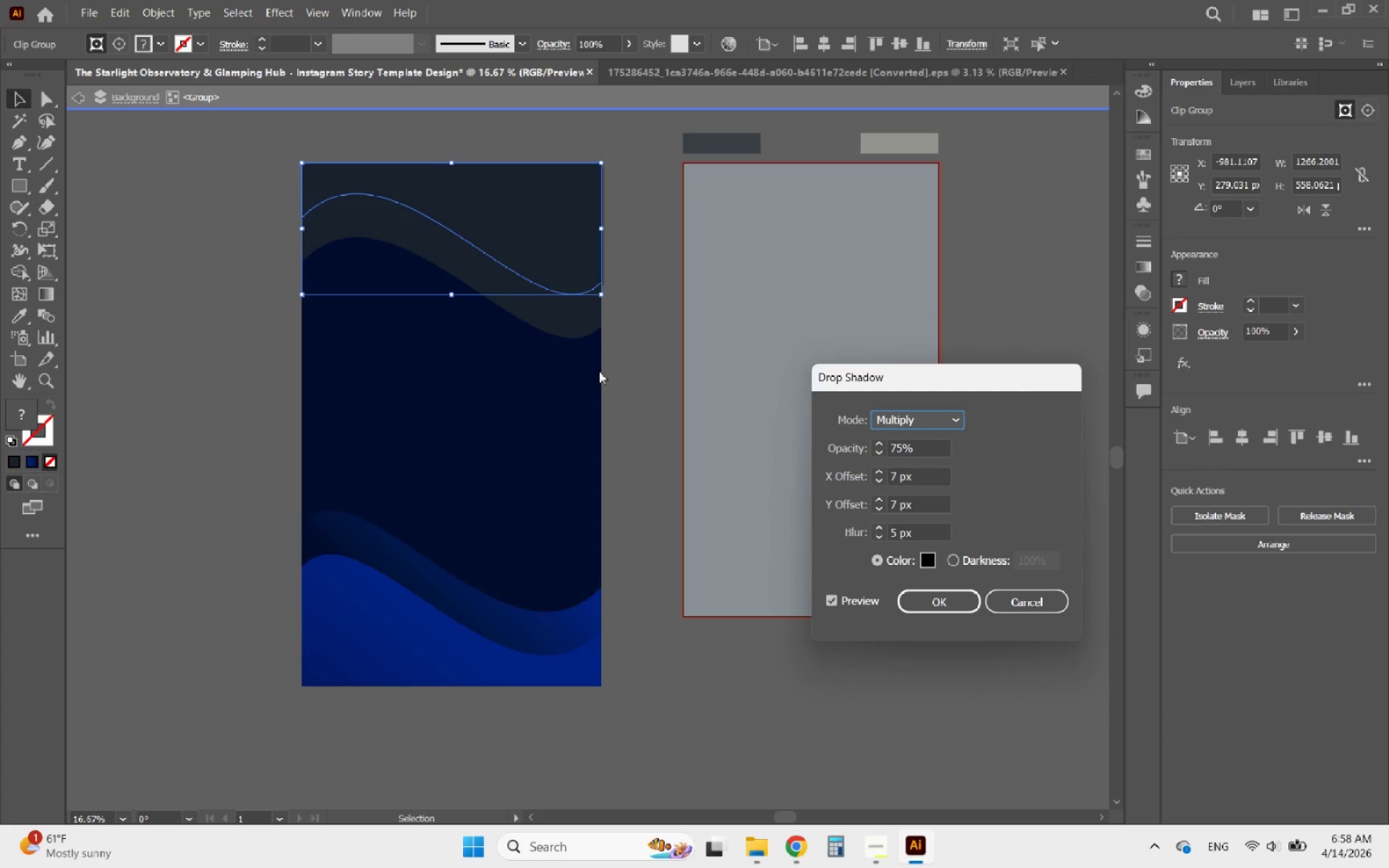 
scroll: coordinate [898, 480], scroll_direction: down, amount: 6.0
 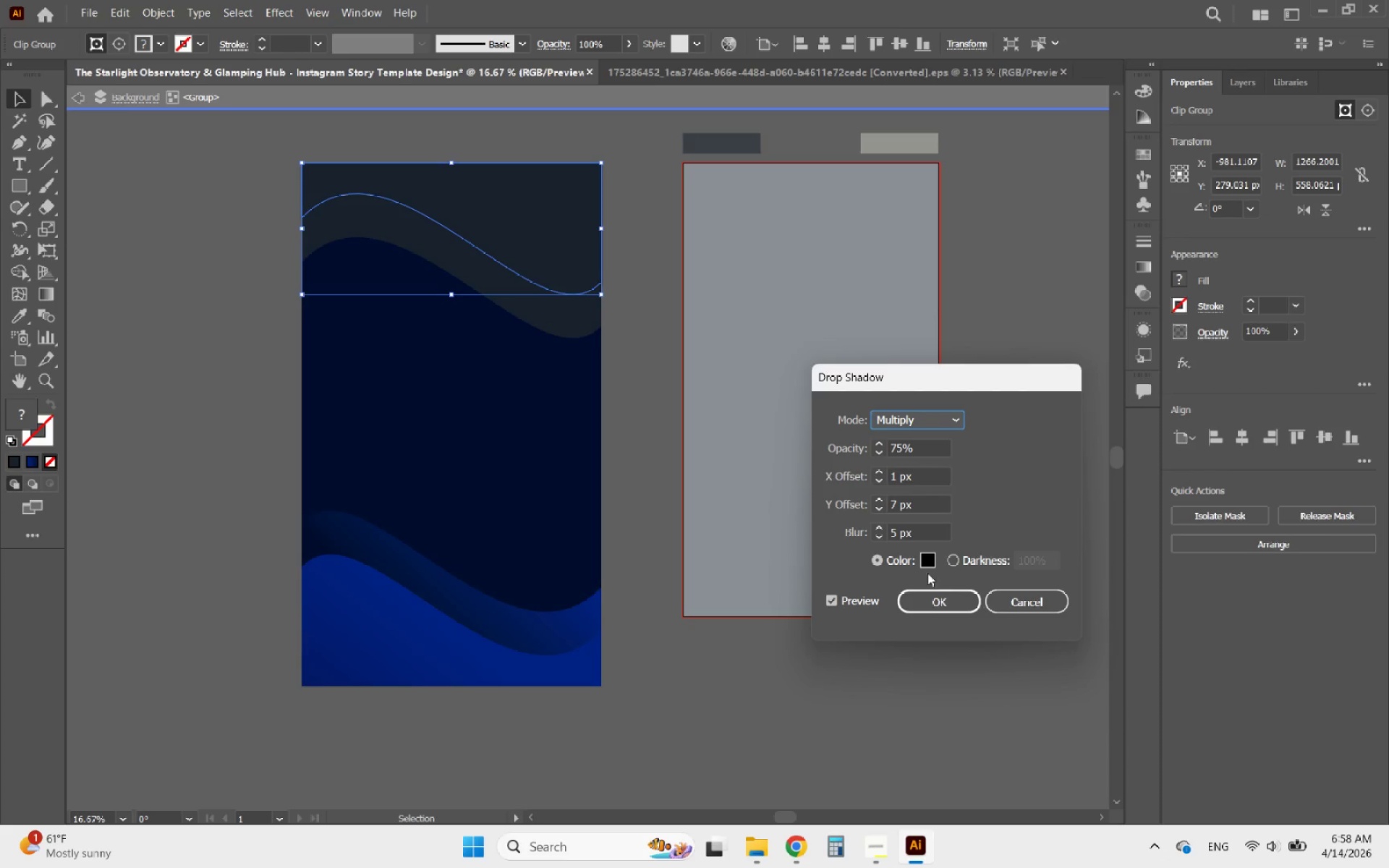 
left_click([926, 561])
 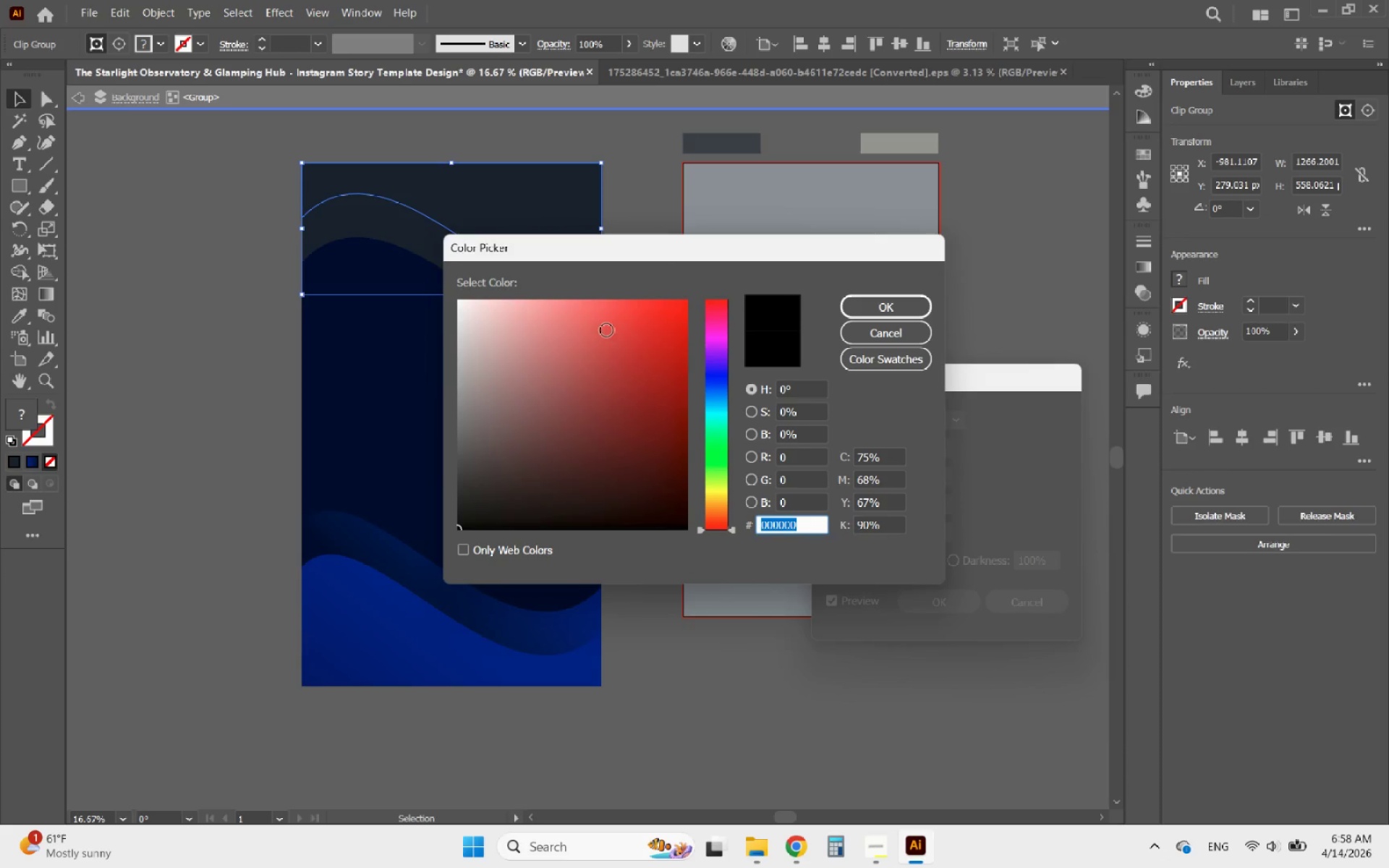 
left_click_drag(start_coordinate=[514, 326], to_coordinate=[450, 302])
 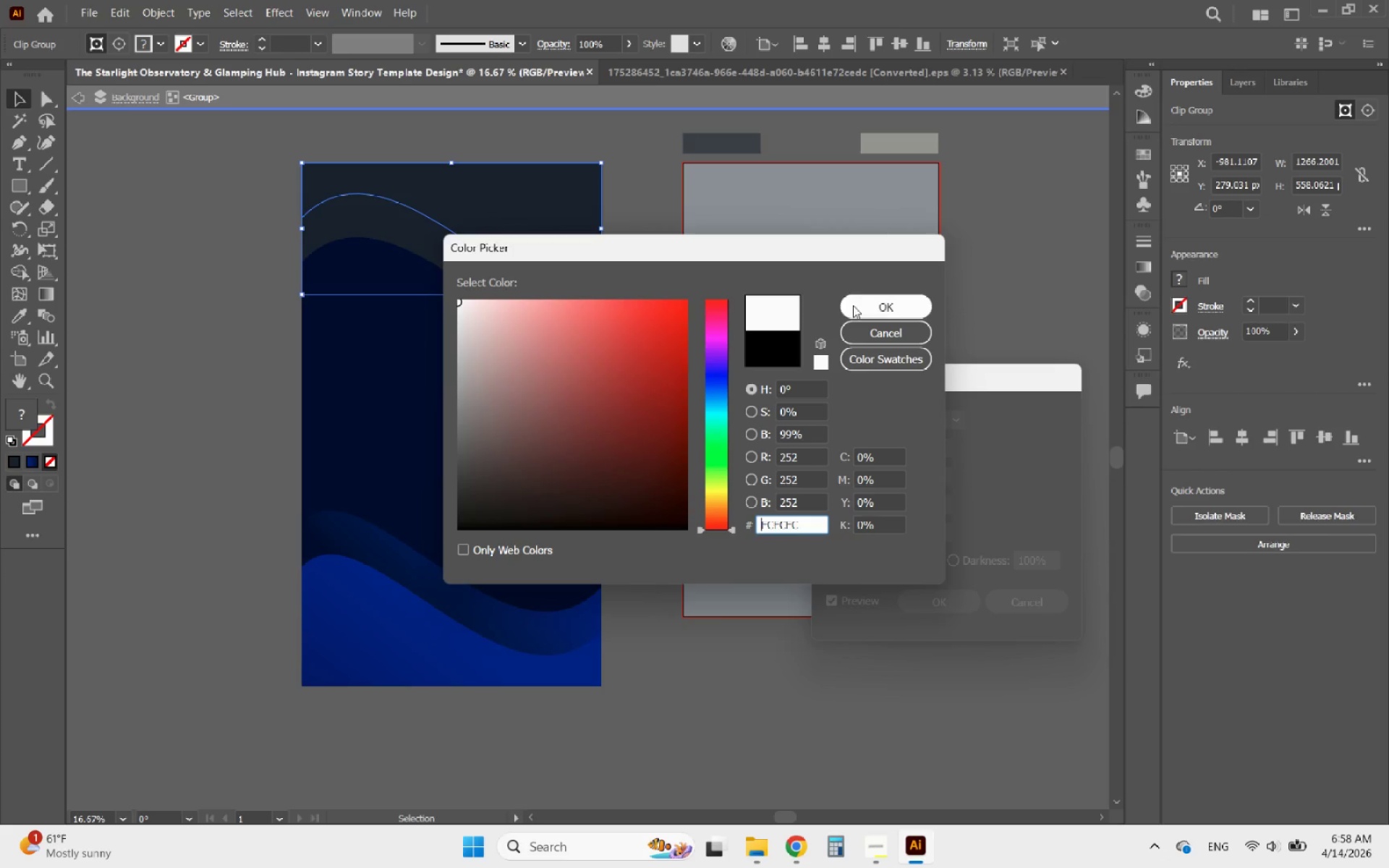 
left_click([890, 304])
 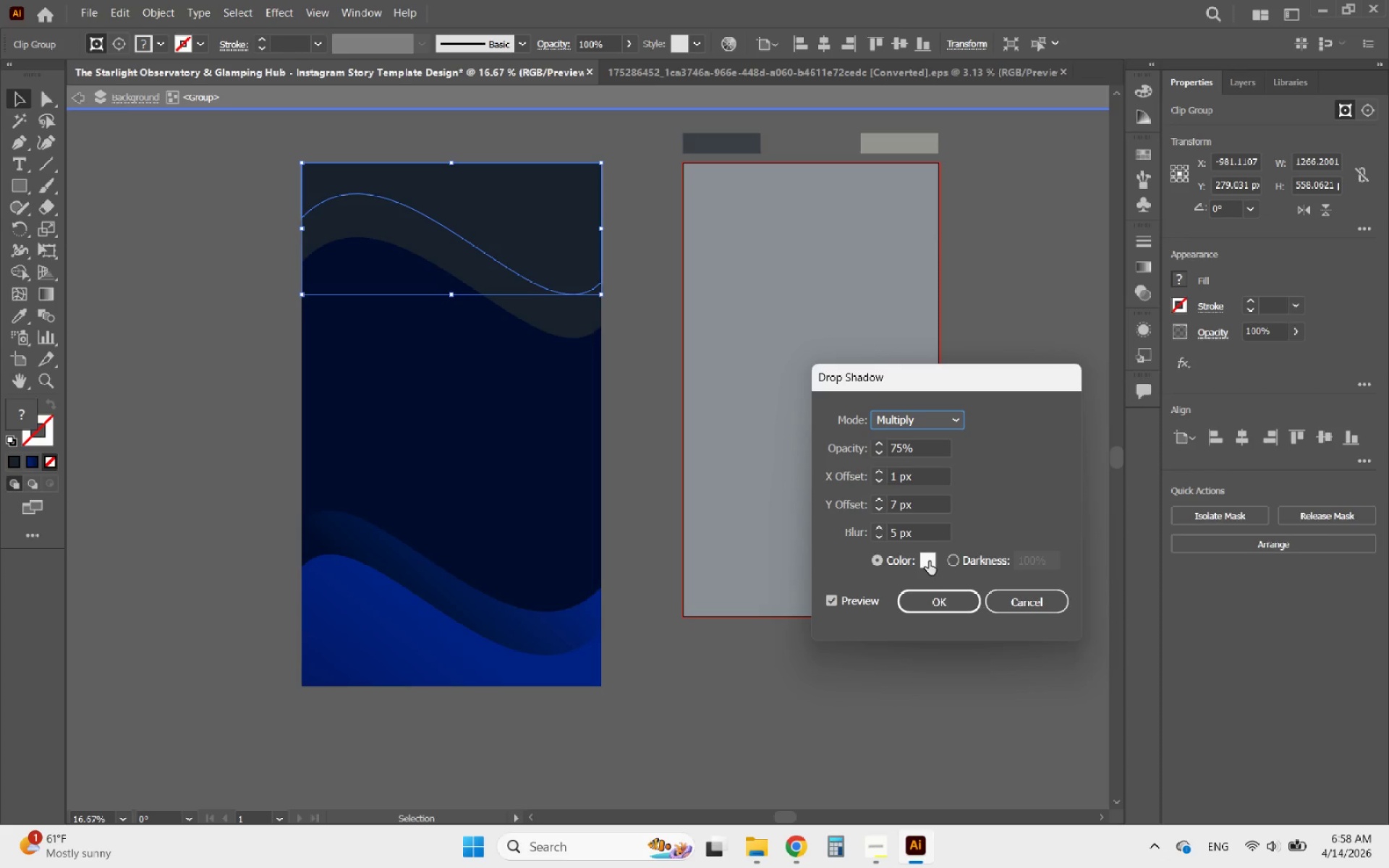 
left_click([946, 603])
 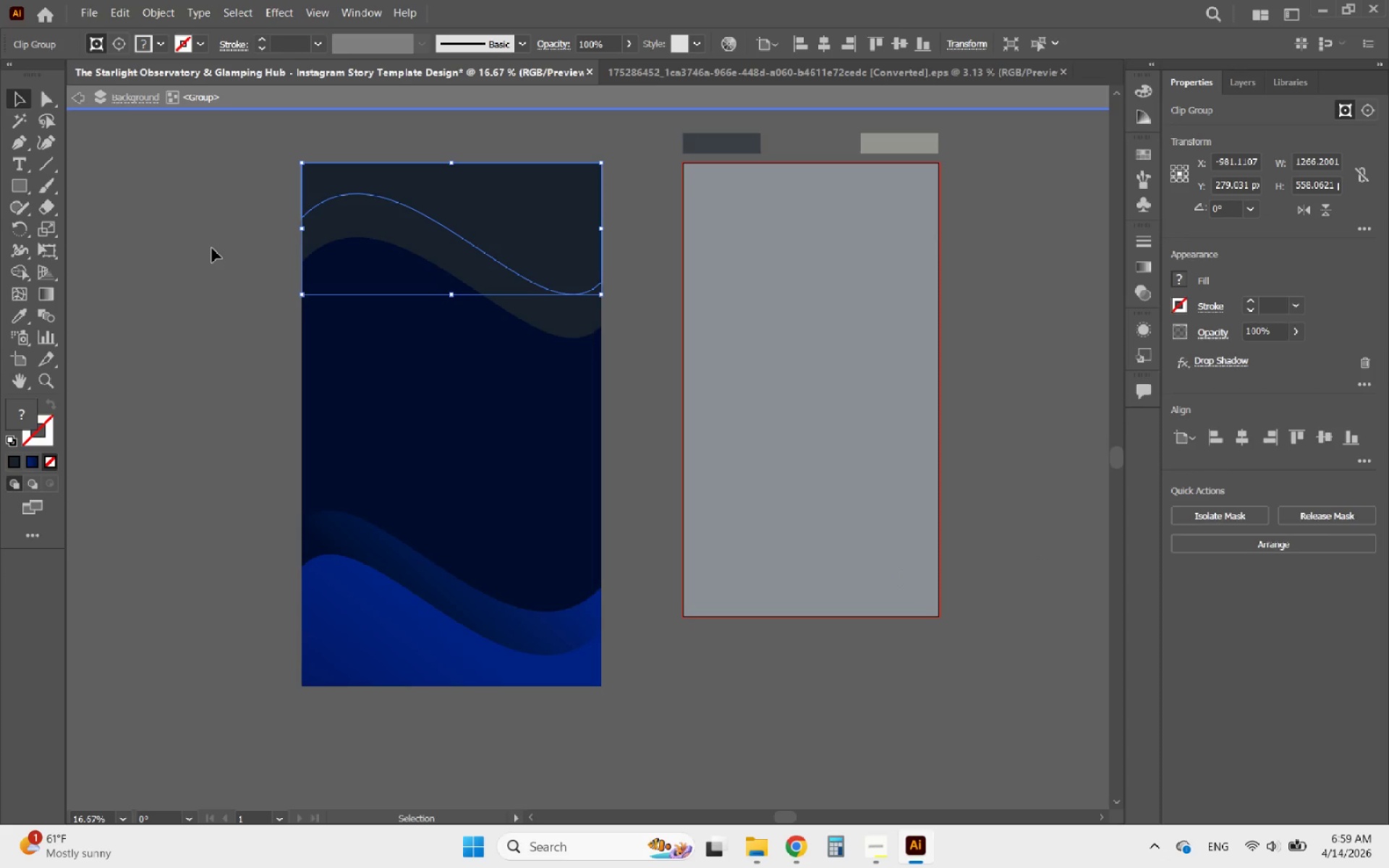 
left_click([212, 248])
 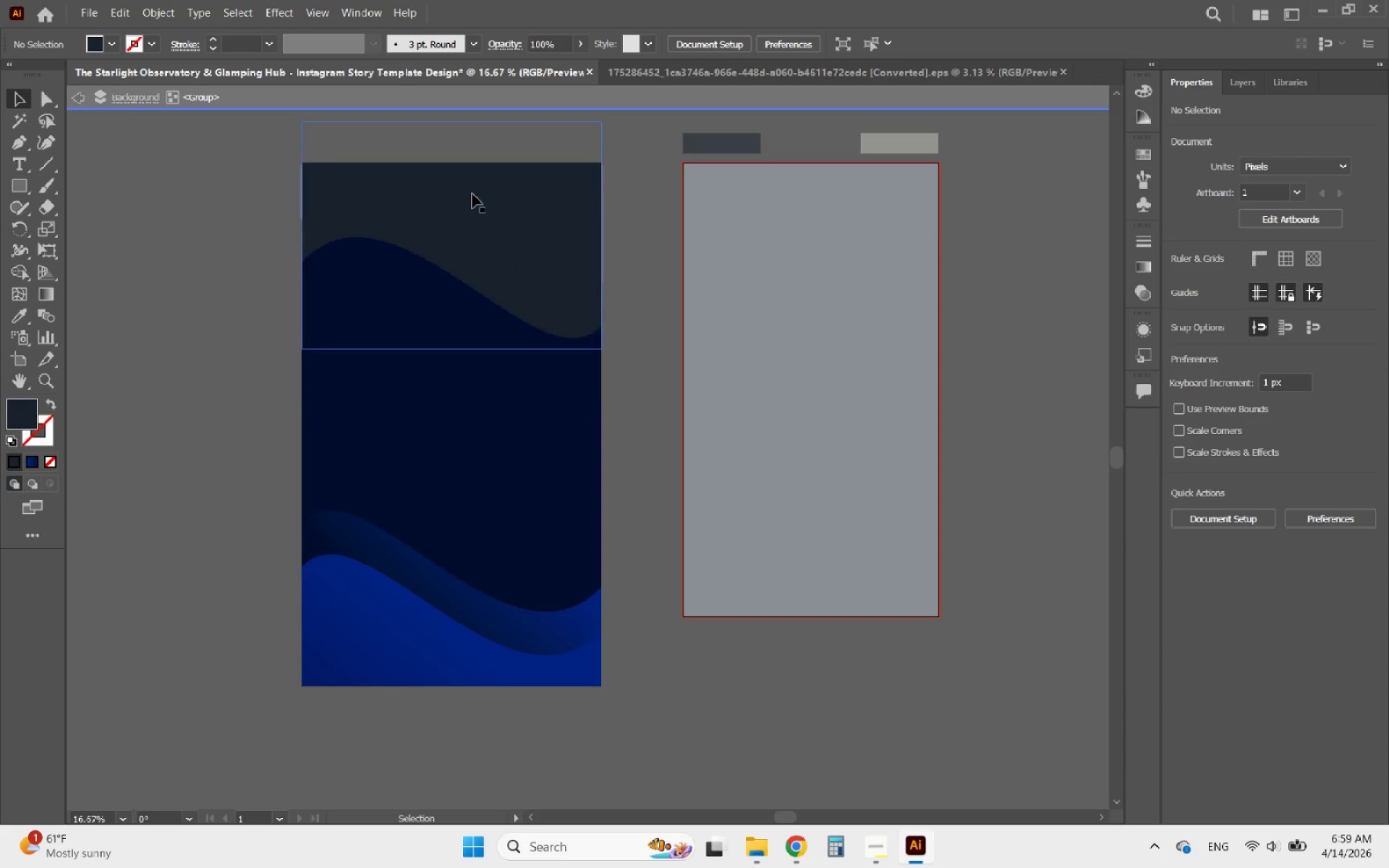 
left_click([473, 193])
 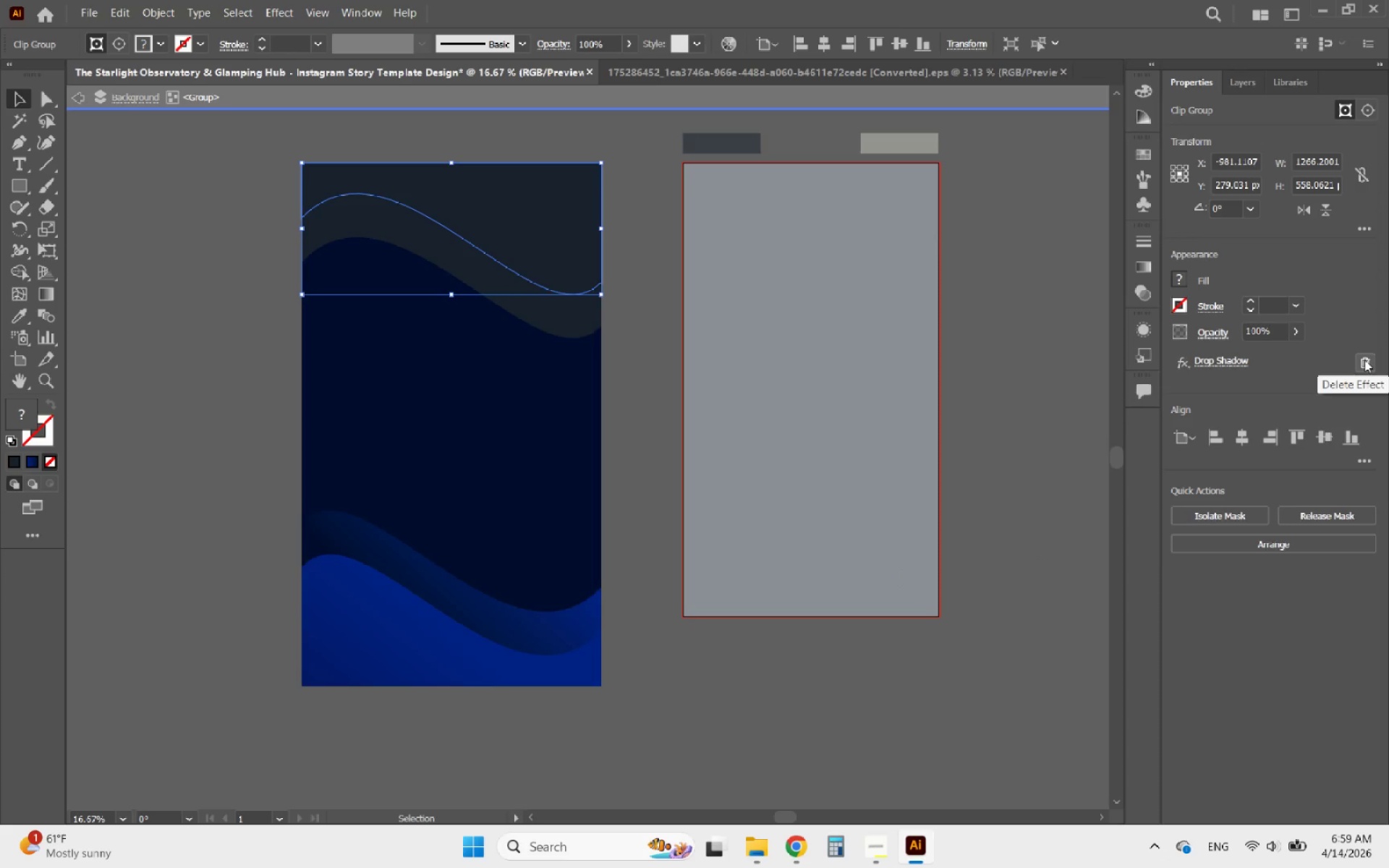 
left_click([1364, 359])
 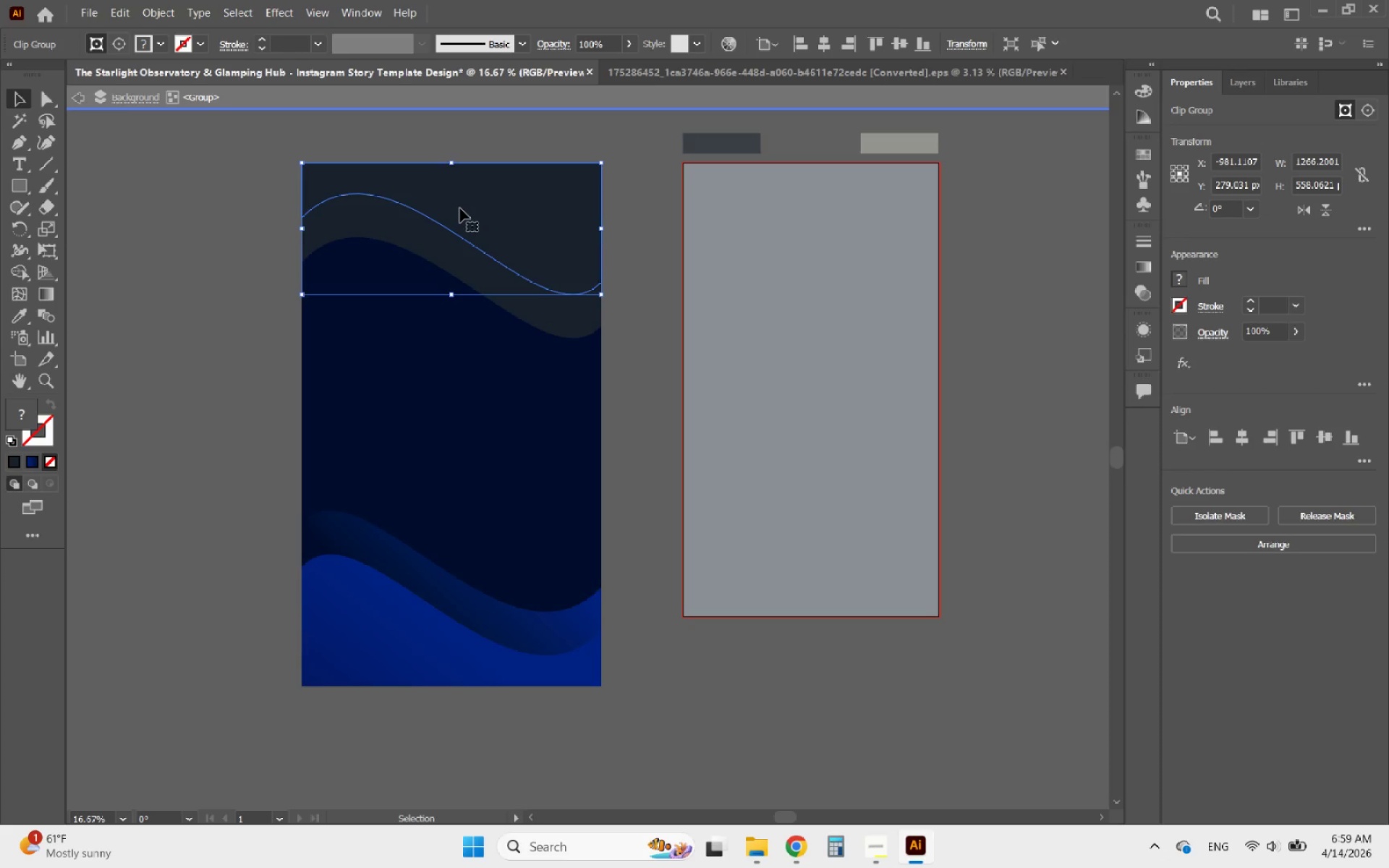 
double_click([460, 208])
 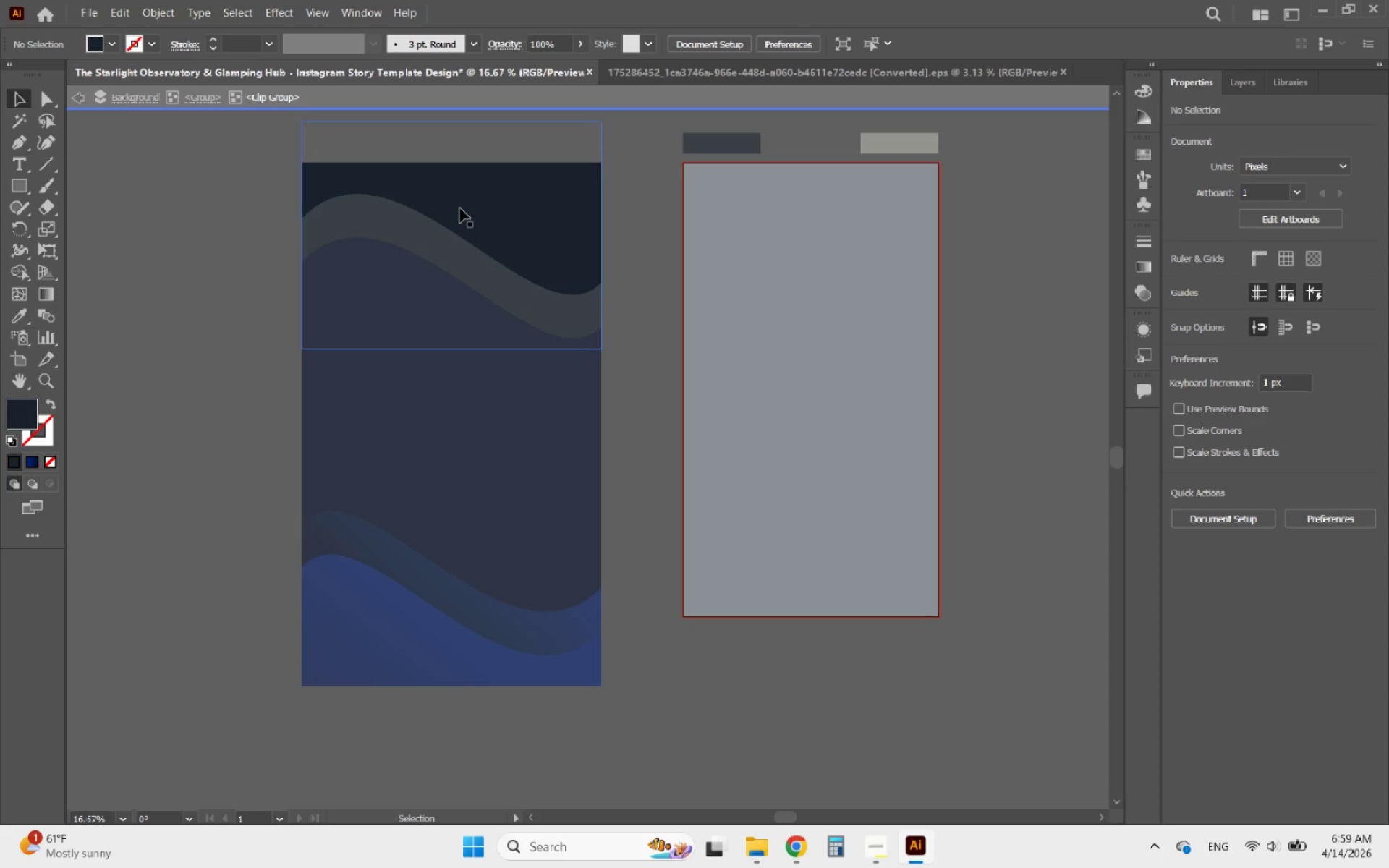 
triple_click([460, 208])
 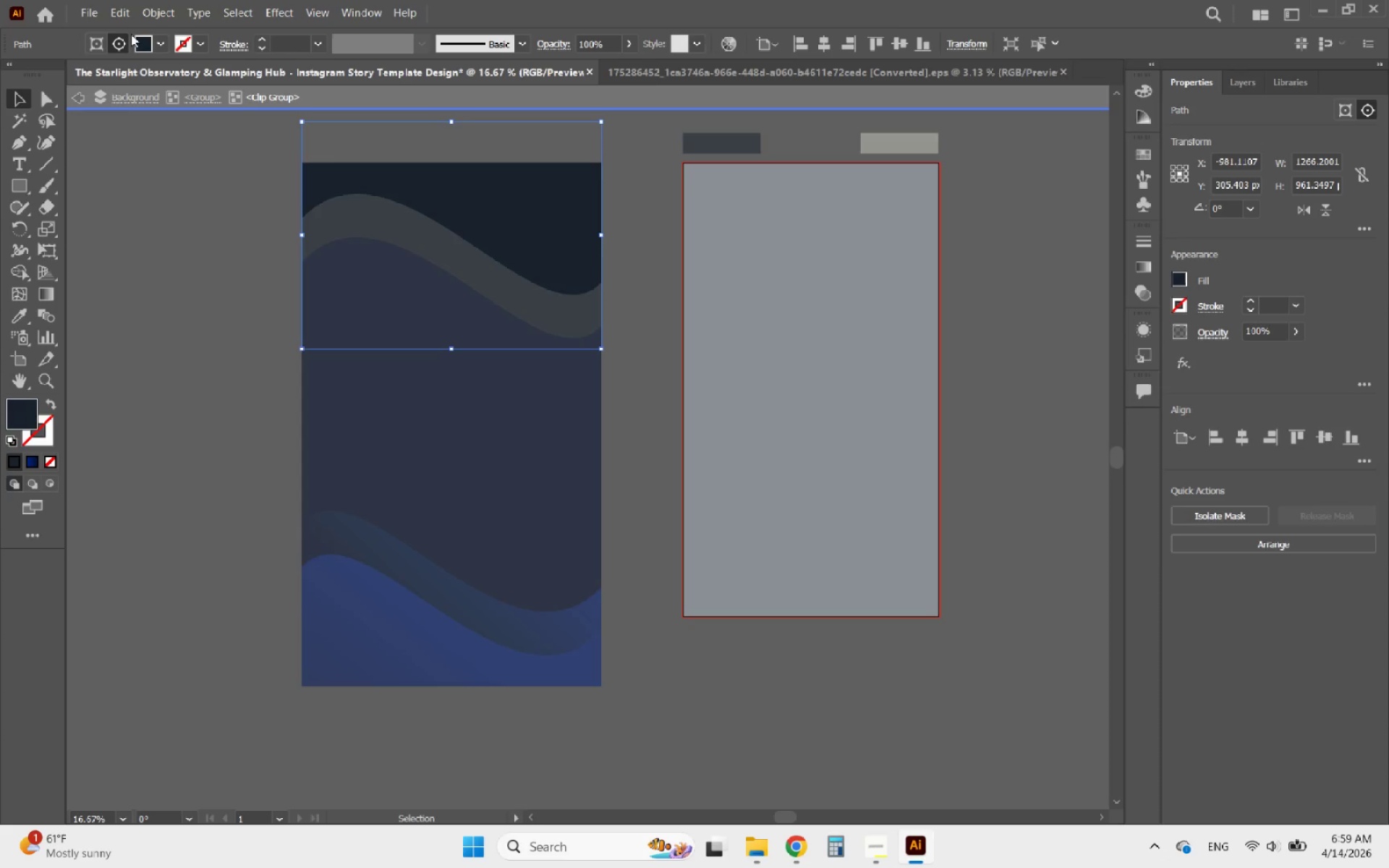 
left_click([160, 16])
 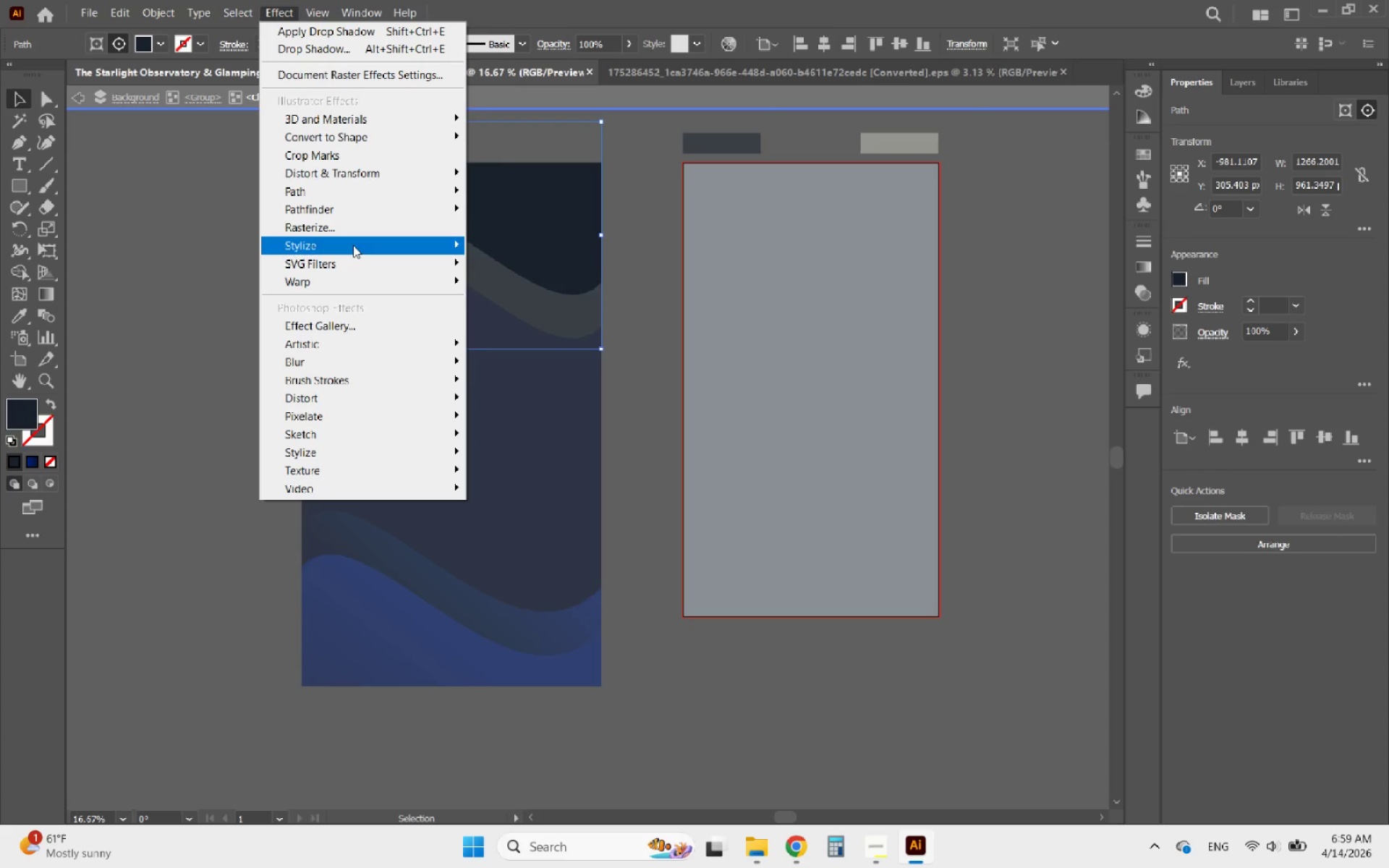 
wait(6.5)
 